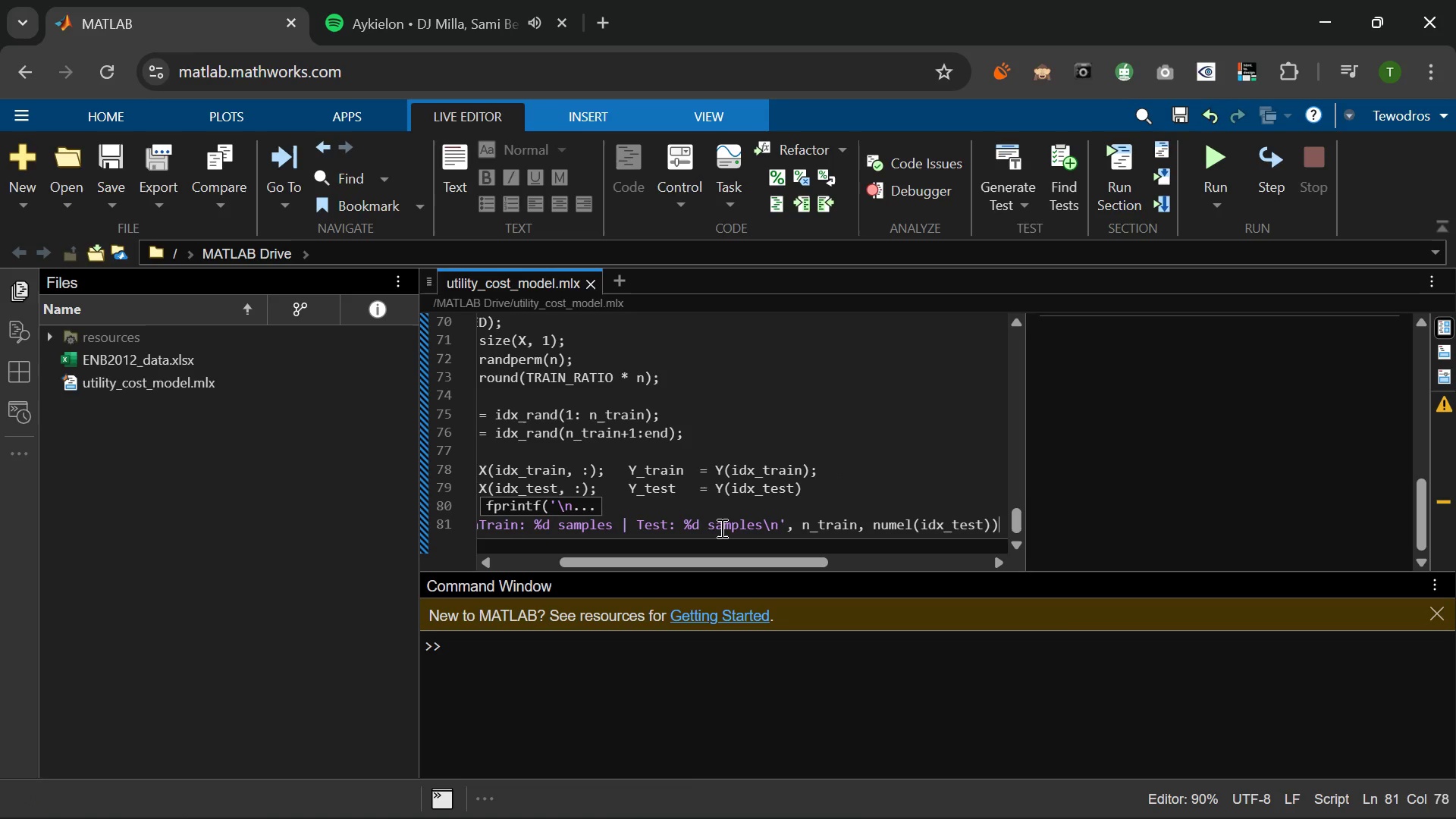 
key(Semicolon)
 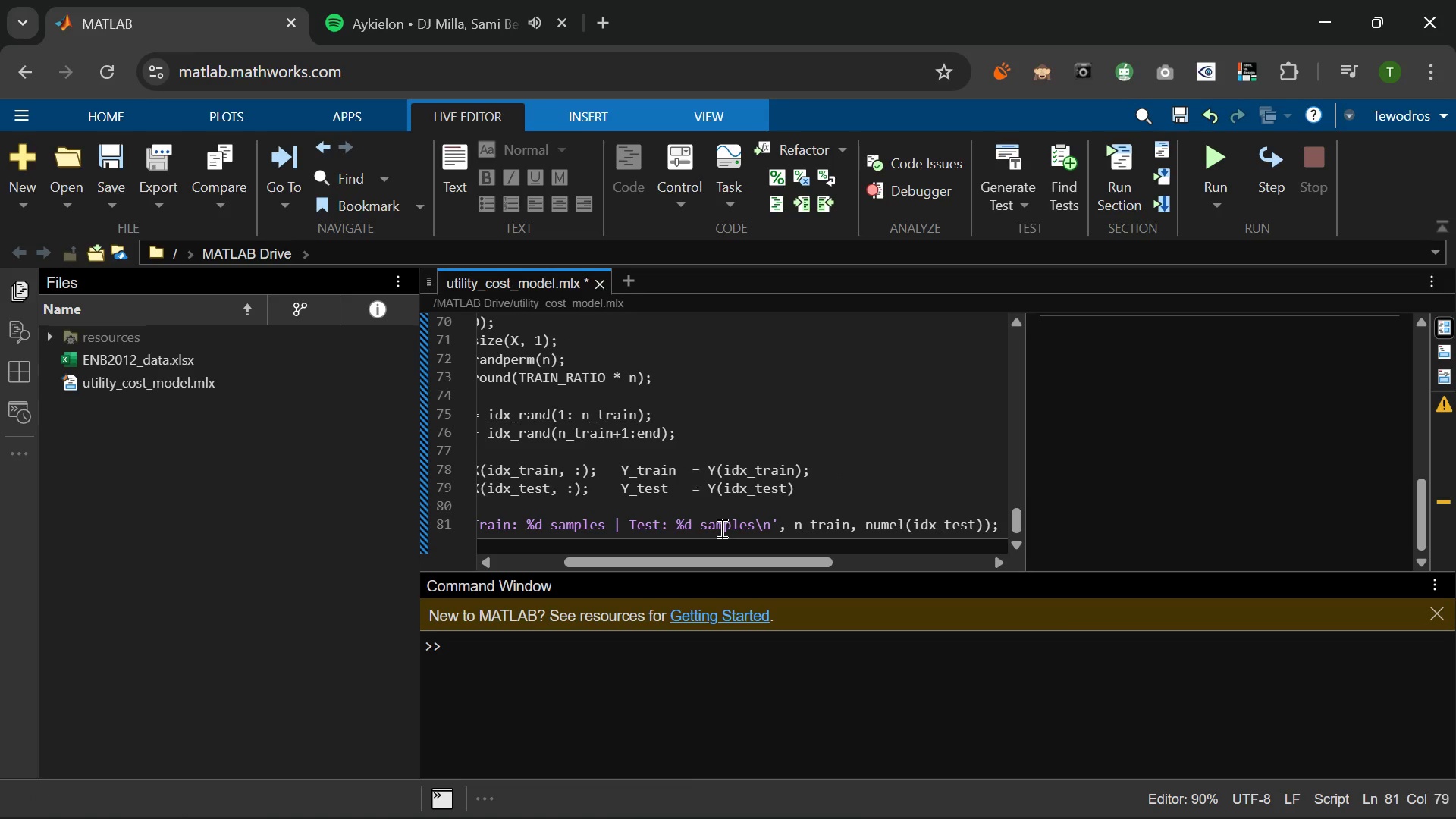 
key(Enter)
 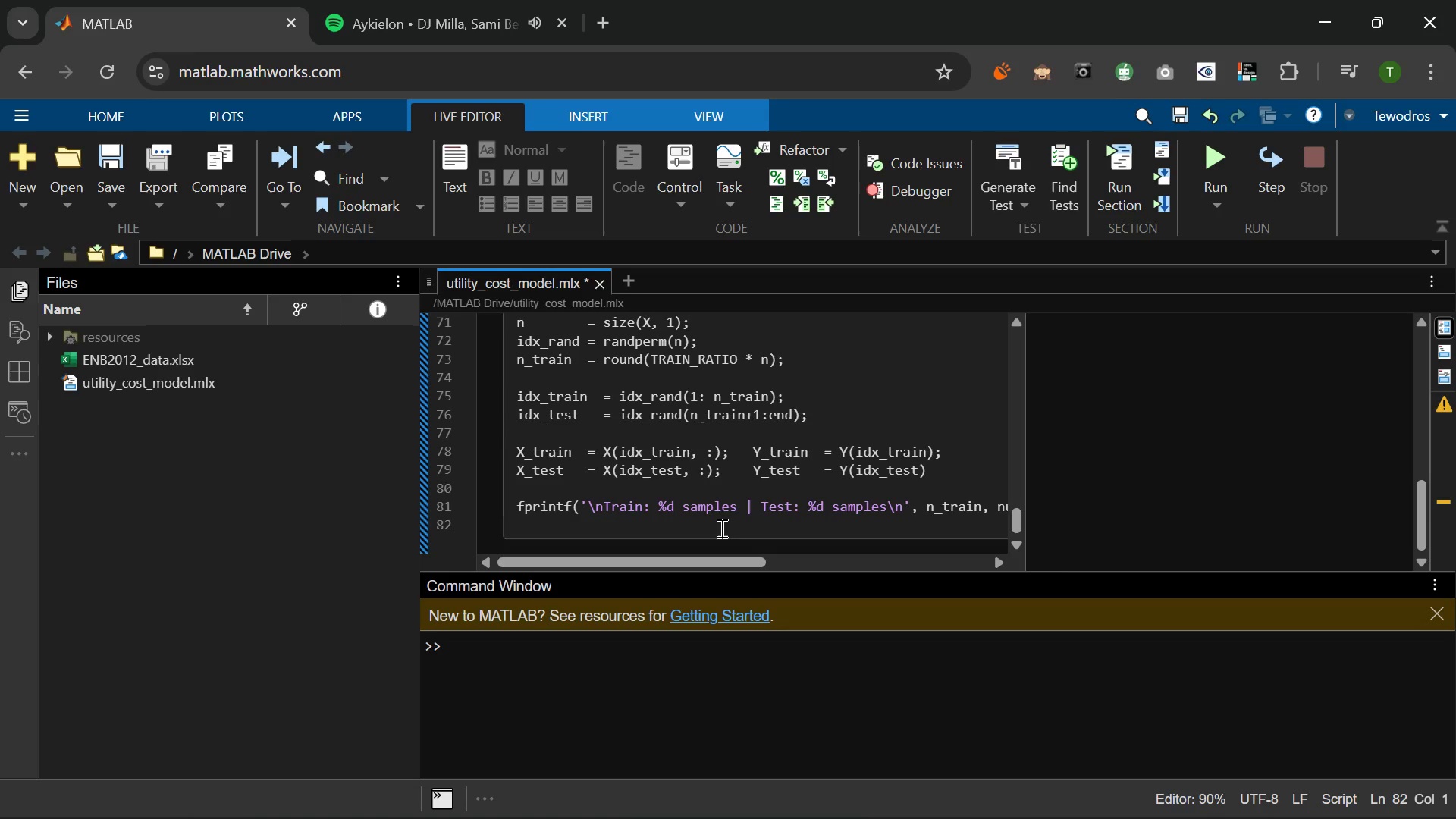 
wait(7.22)
 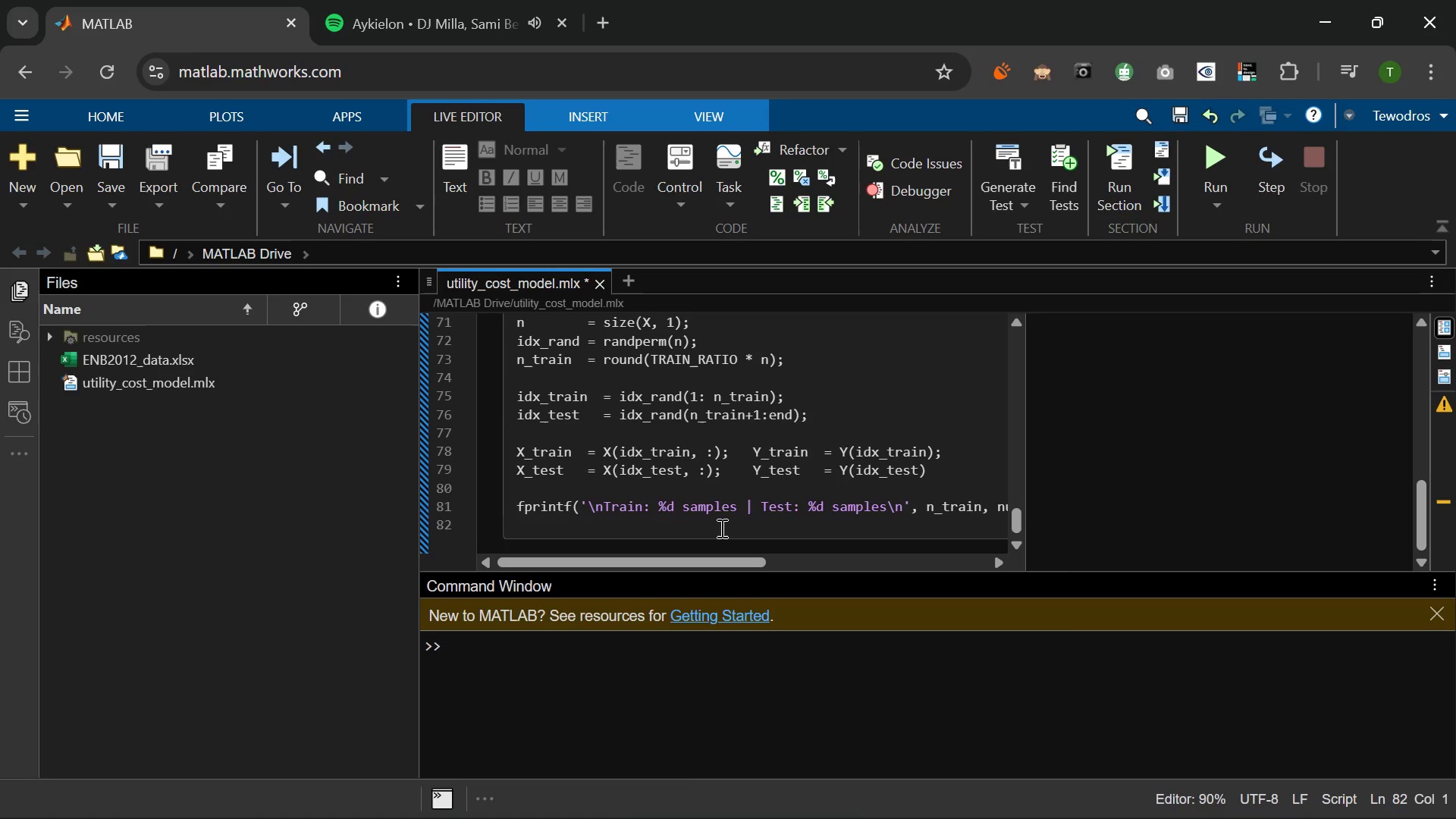 
key(Enter)
 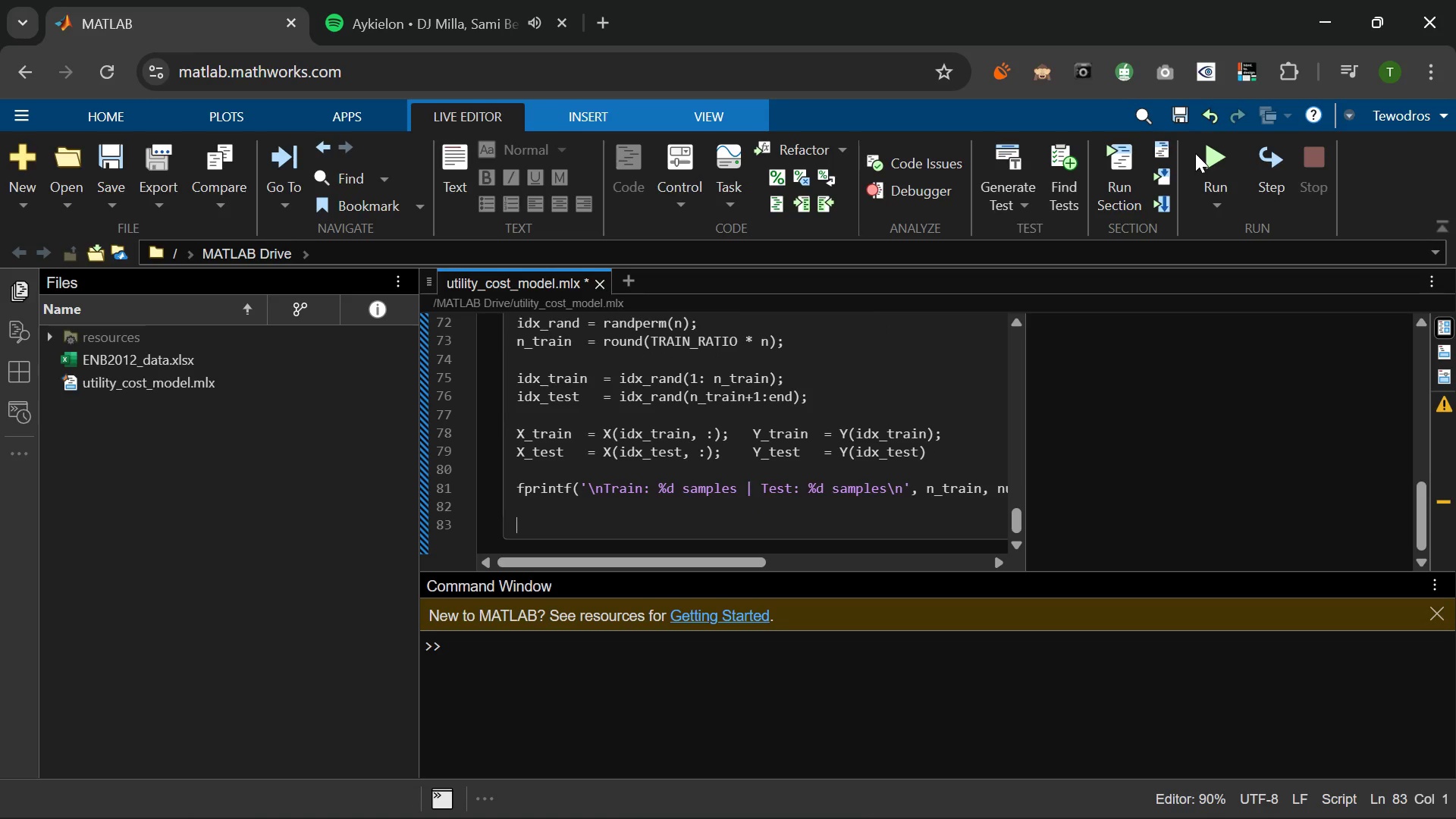 
left_click([1207, 154])
 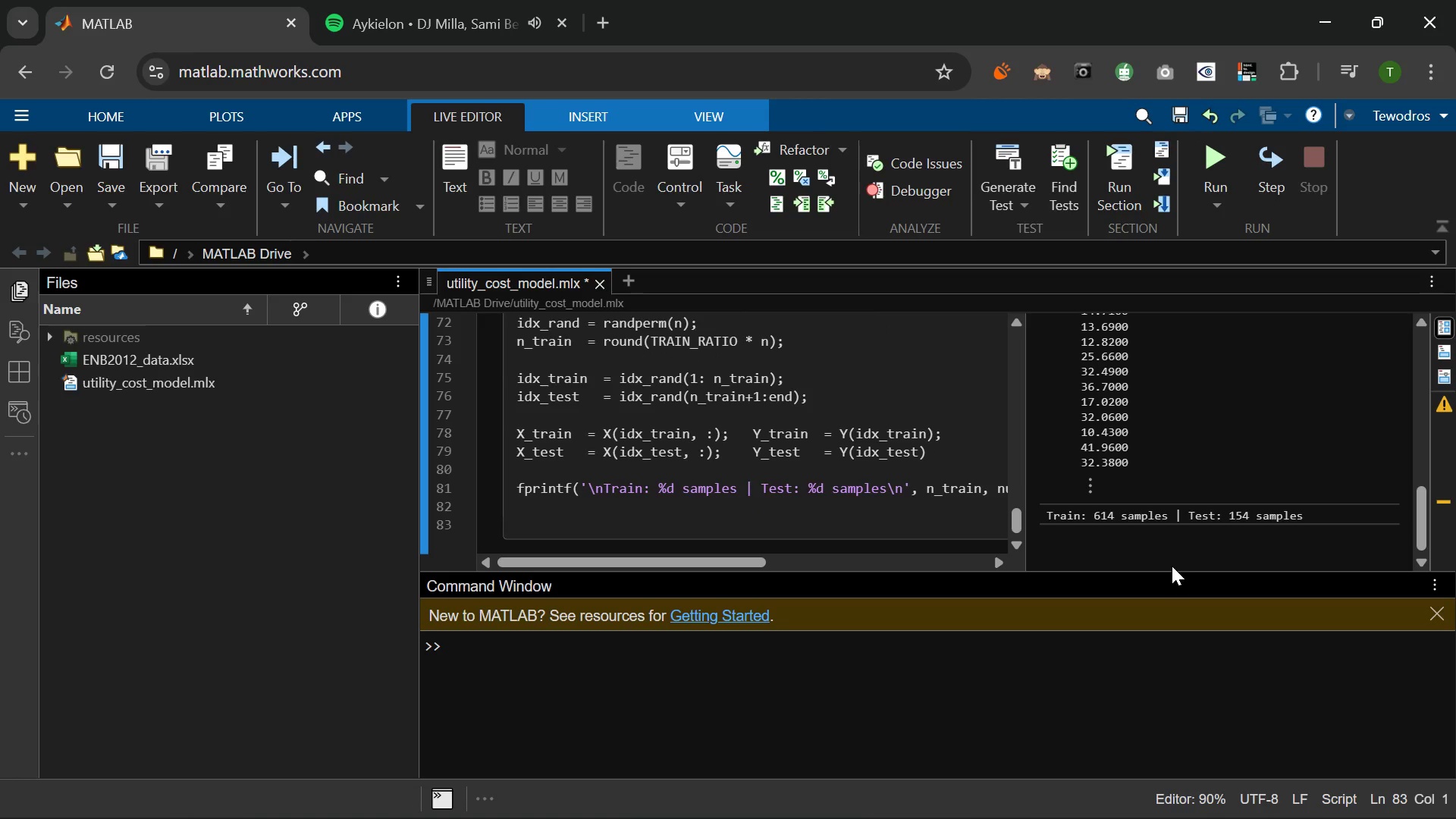 
scroll: coordinate [1169, 556], scroll_direction: up, amount: 5.0
 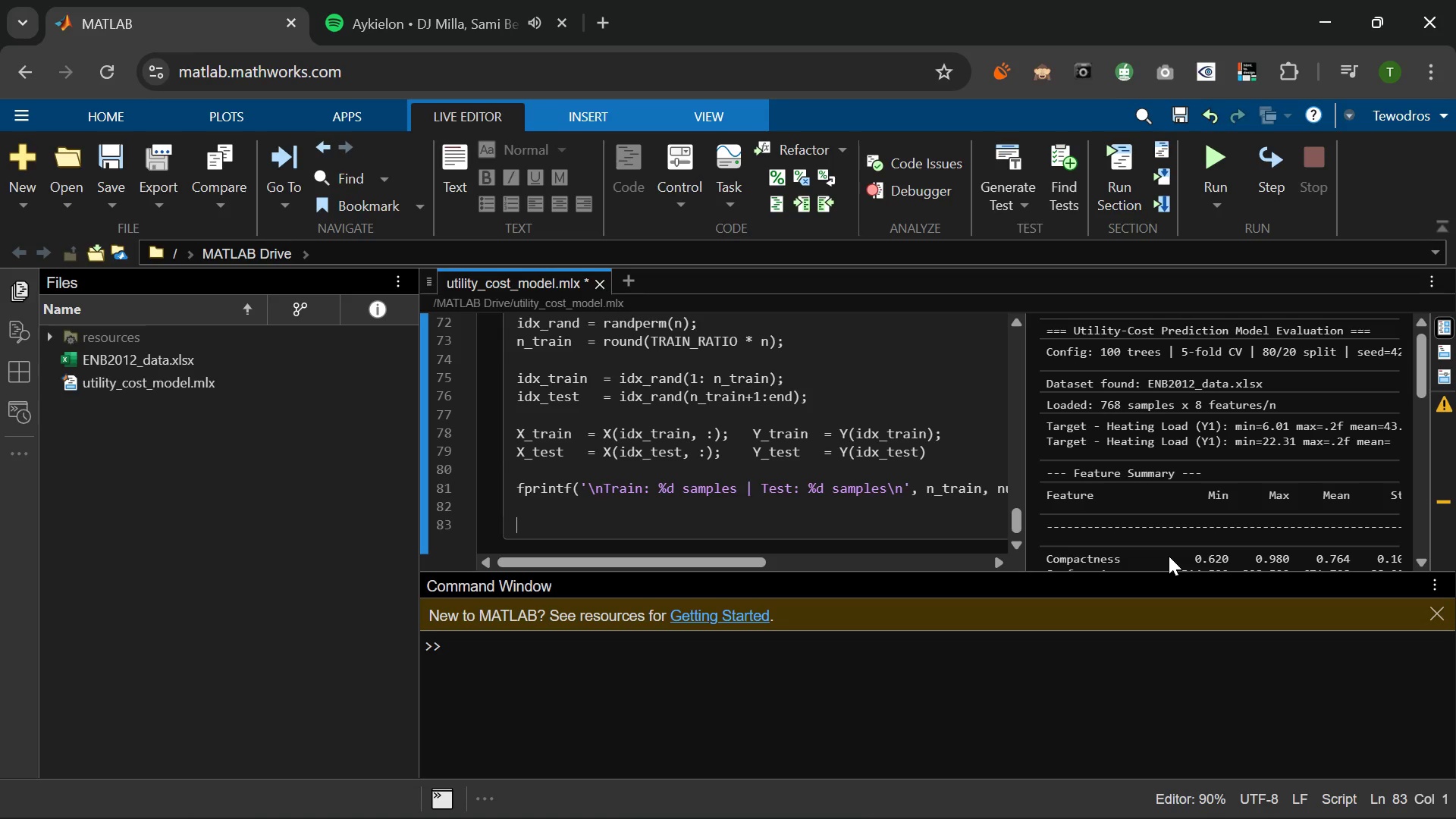 
scroll: coordinate [1169, 556], scroll_direction: down, amount: 2.0
 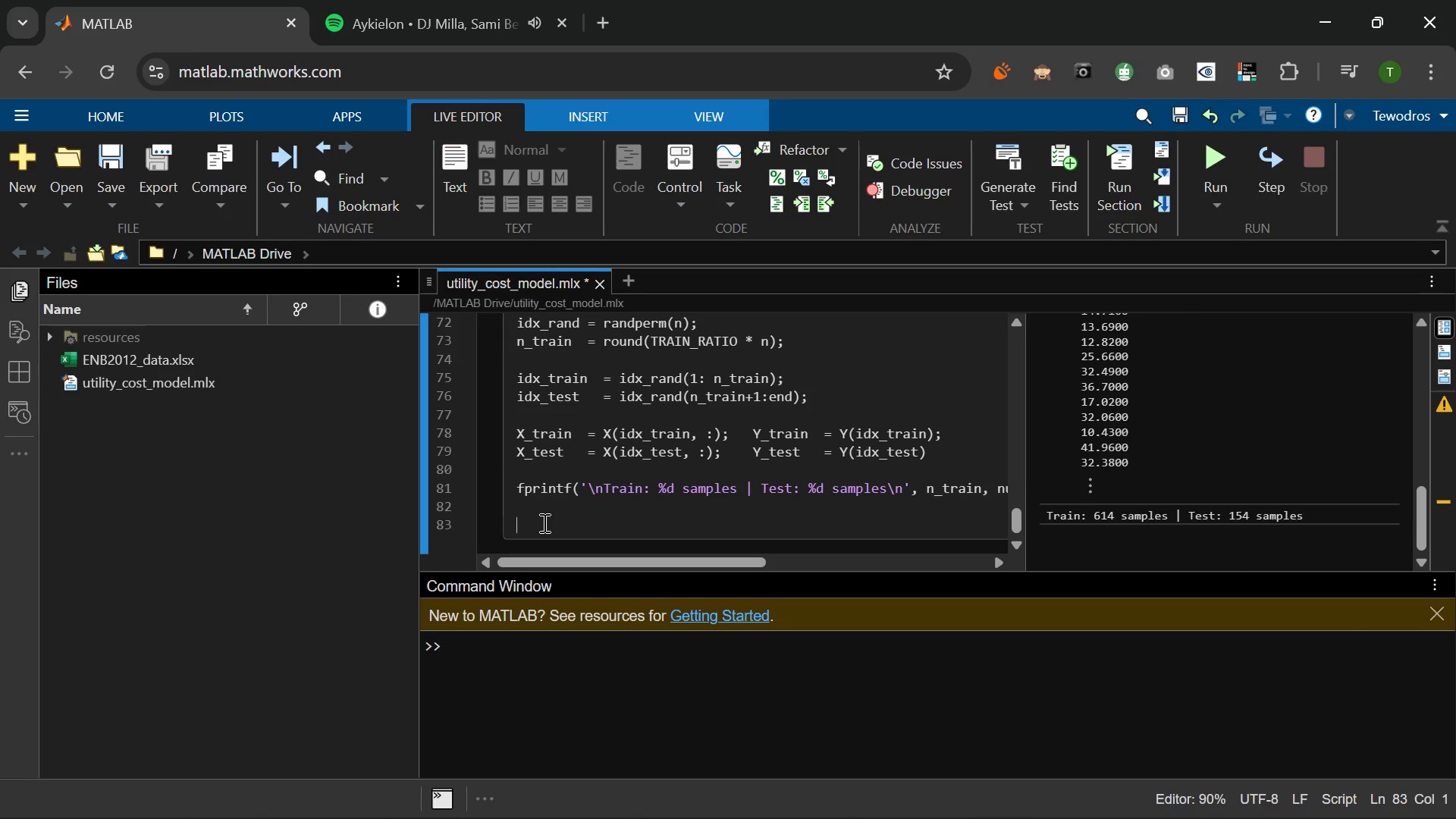 
type(%5 )
key(Backspace)
key(Backspace)
type(% 5. Model Traing)
key(Backspace)
type(ing +)
key(Backspace)
type(_)
key(Backspace)
type(- Ensemble BA)
key(Backspace)
type(agged Trees)
 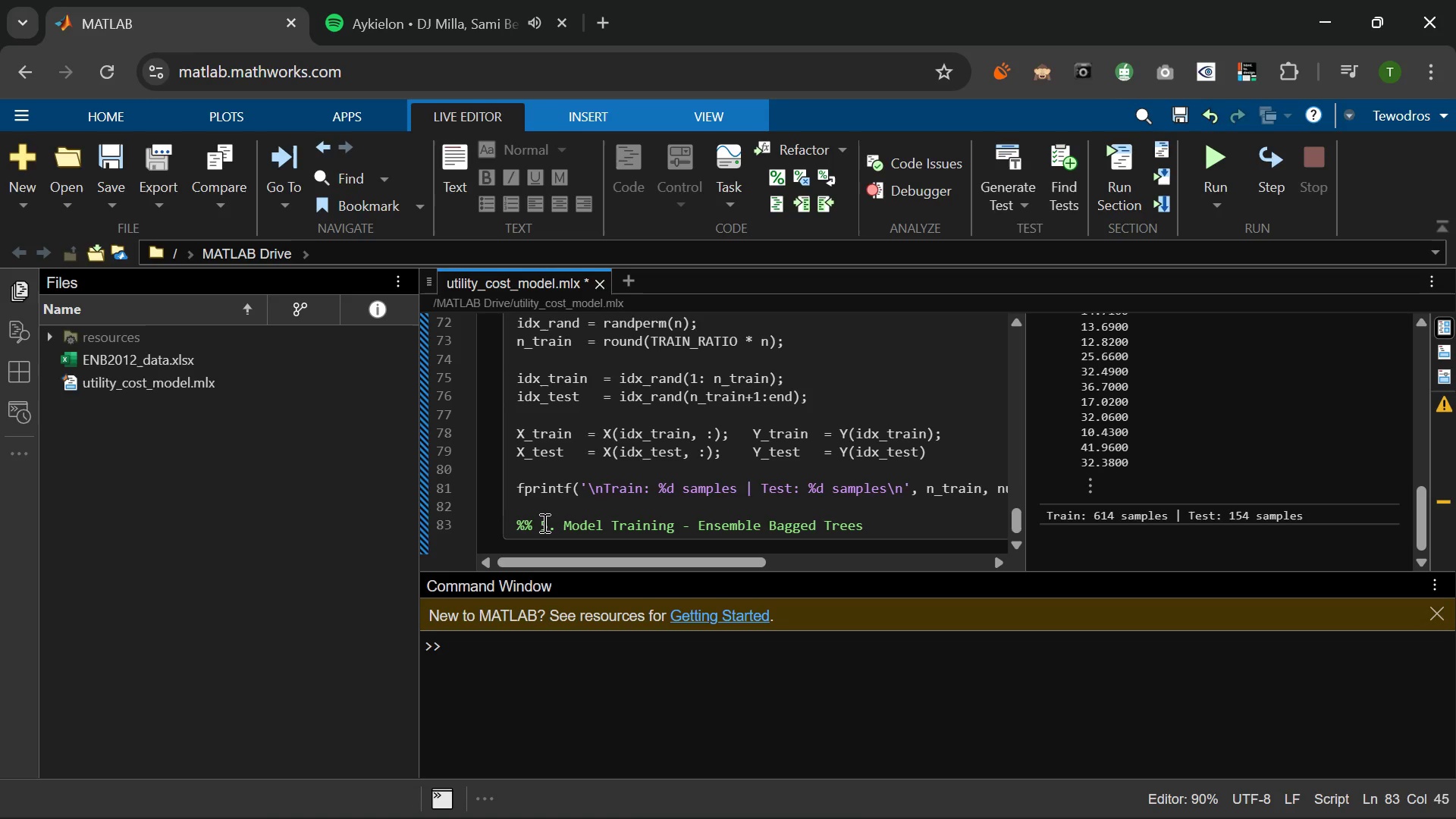 
key(Enter)
 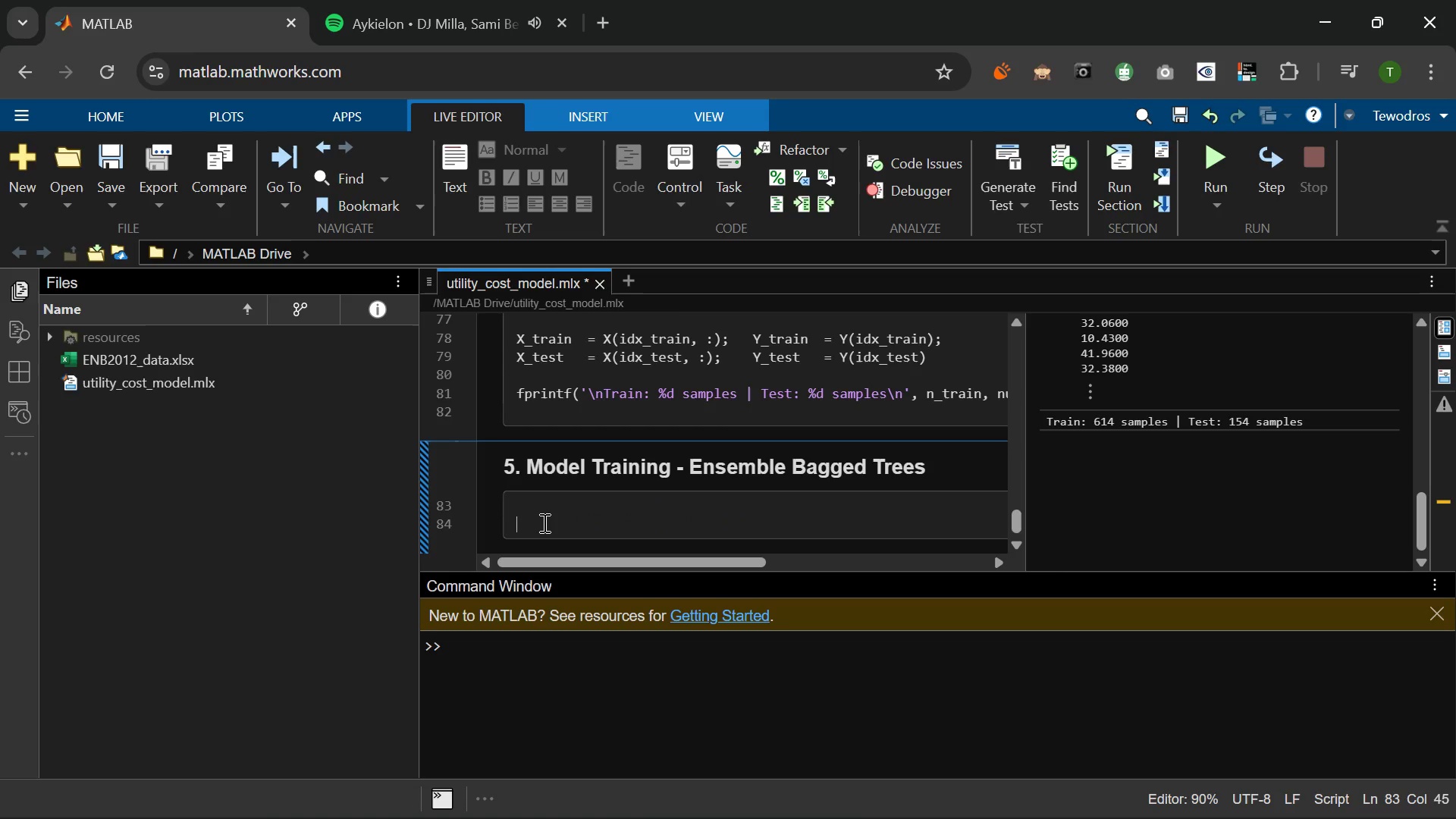 
key(Enter)
 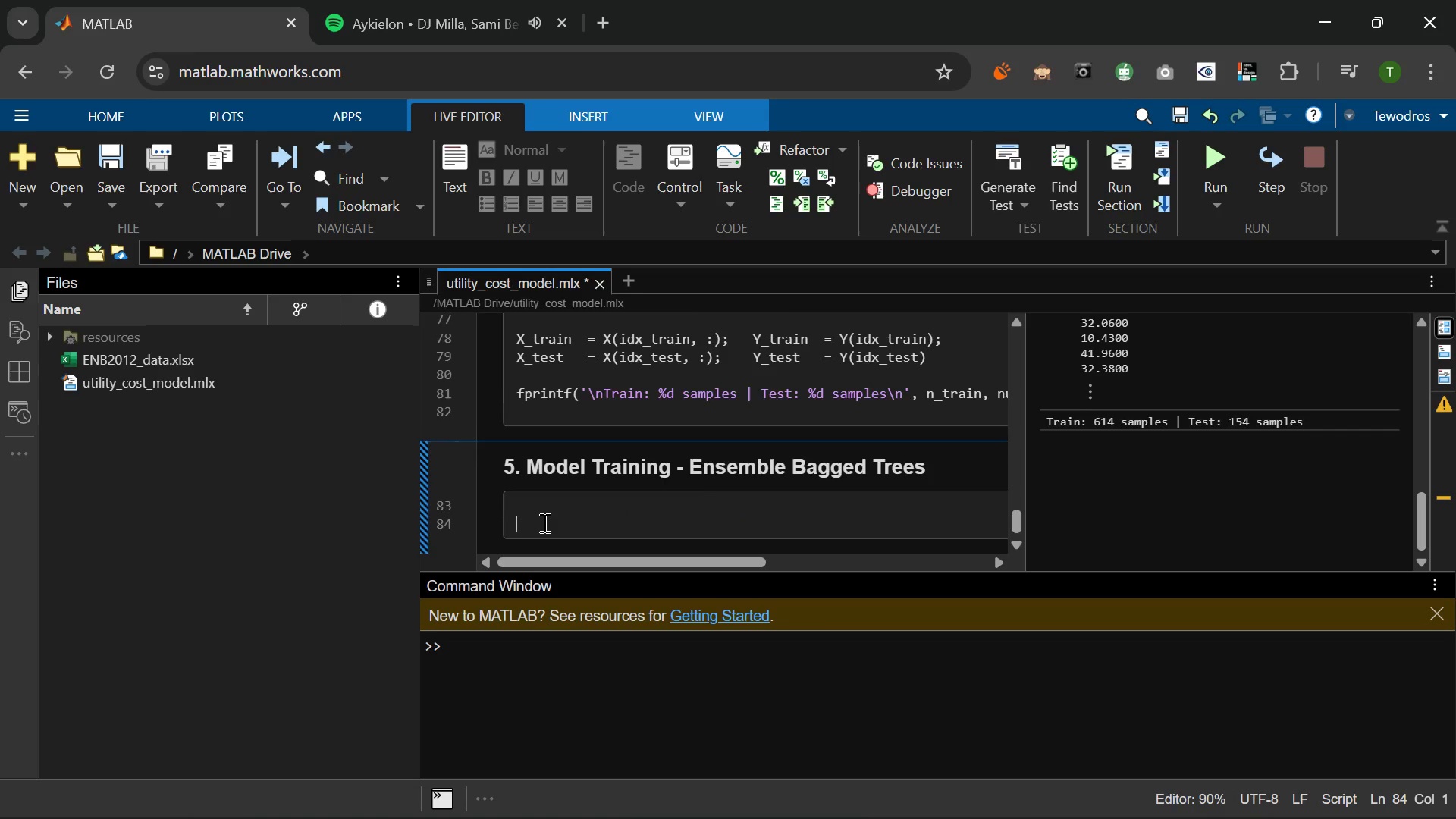 
key(Backspace)
type(%Bag)
key(Backspace)
key(Backspace)
key(Backspace)
type( Bagged trees: robust to scale, handles mixed featru)
key(Backspace)
key(Backspace)
type(ures,)
 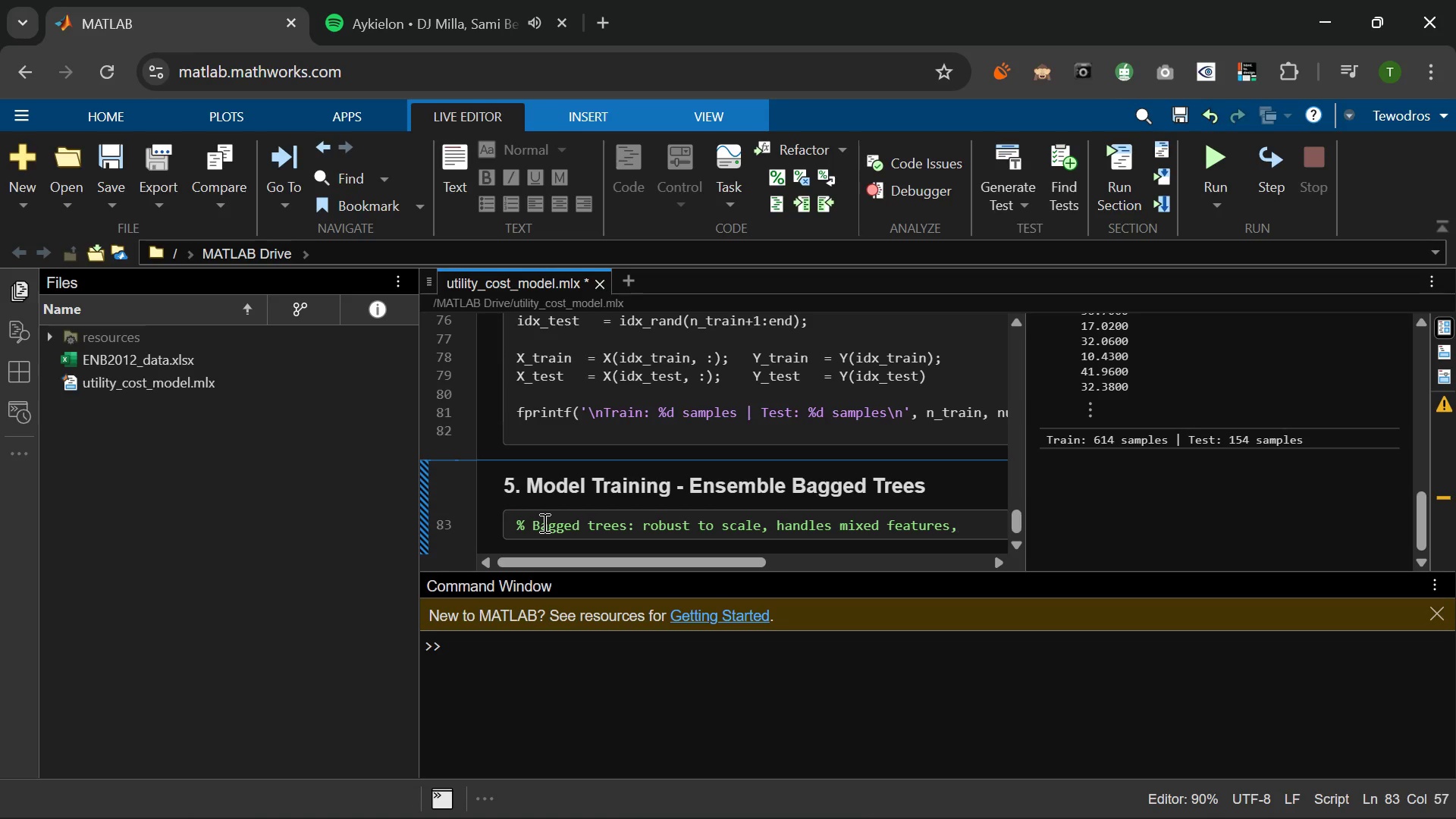 
type( low hypermeter)
 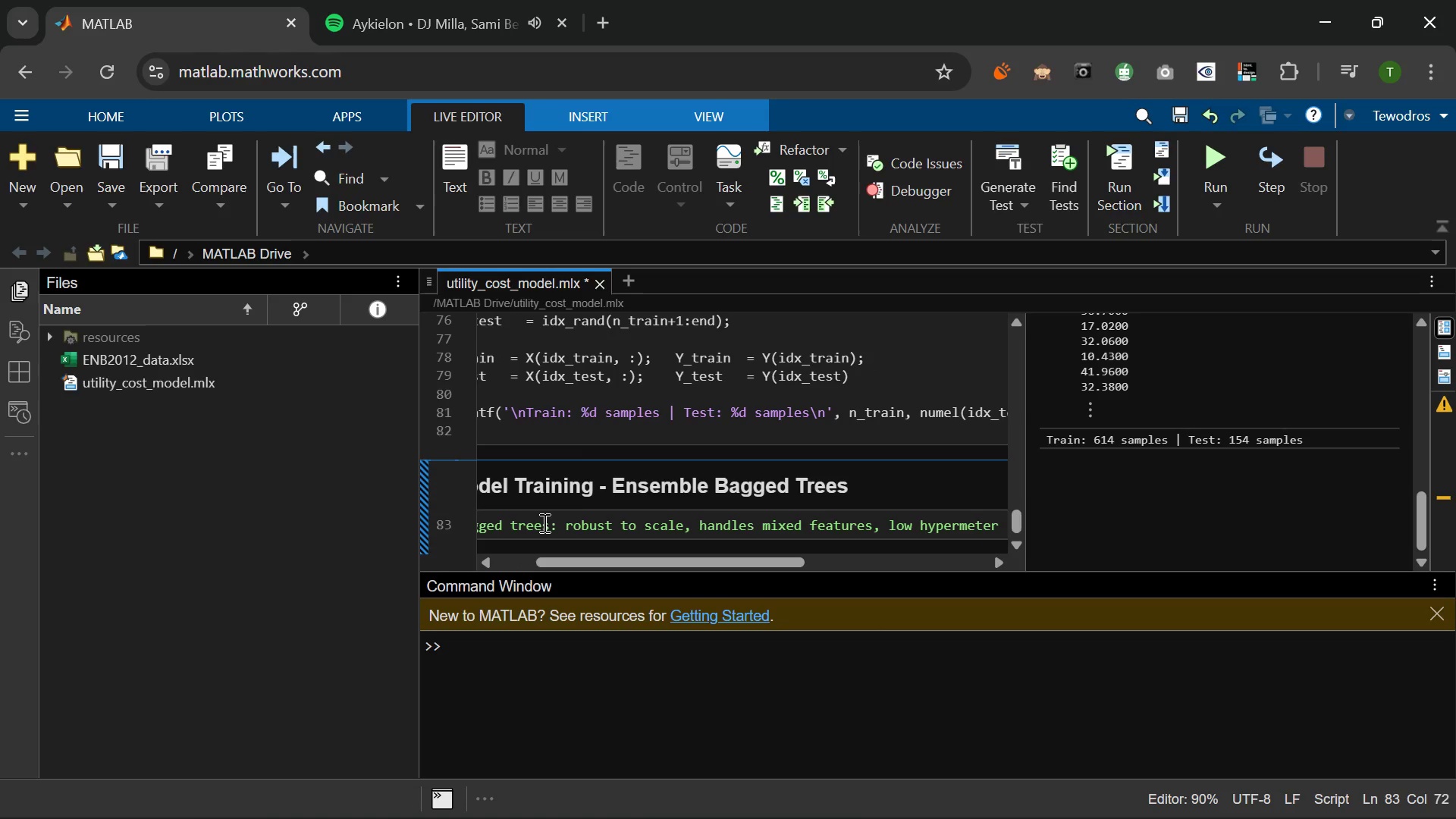 
key(Enter)
 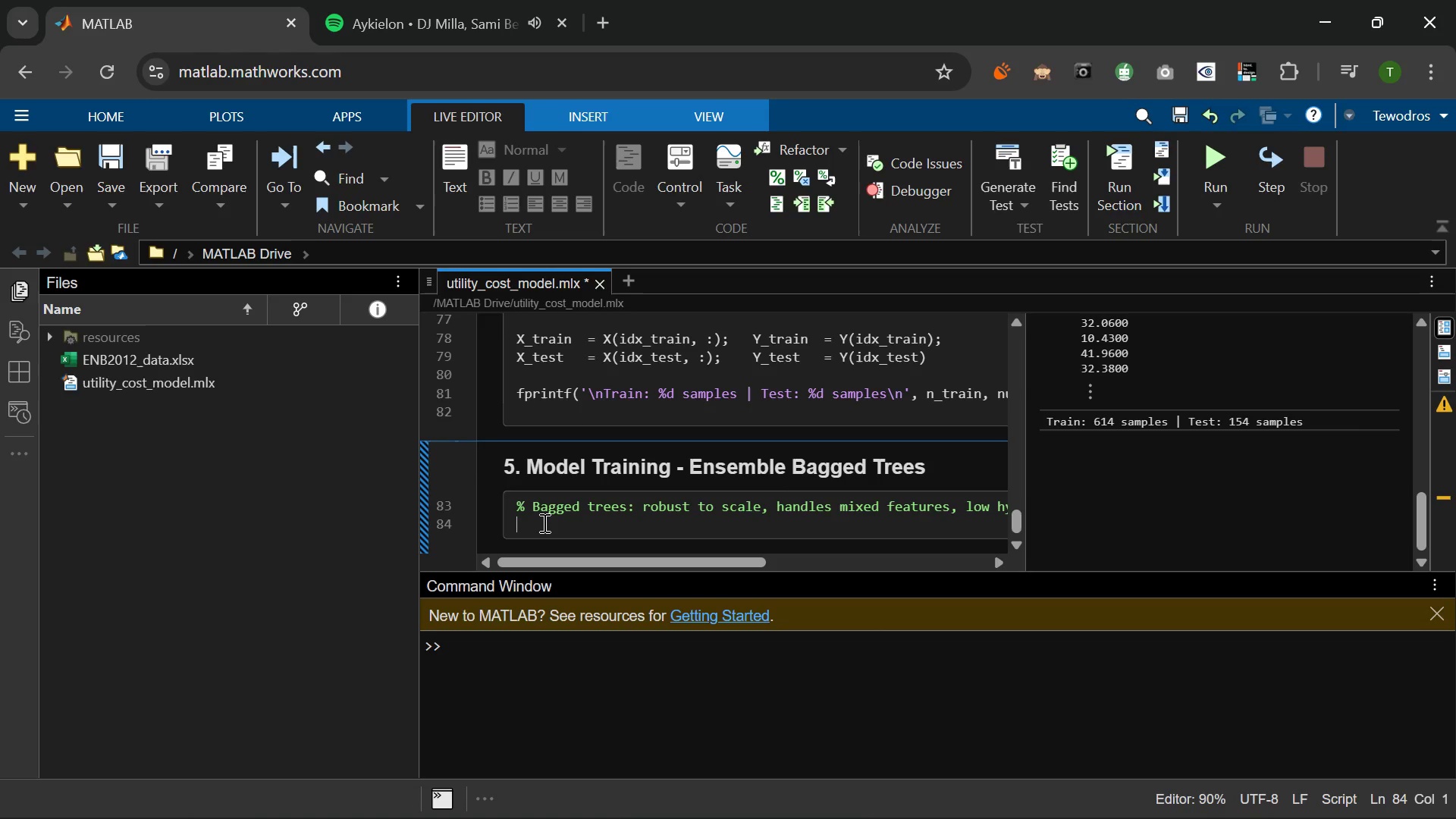 
wait(5.39)
 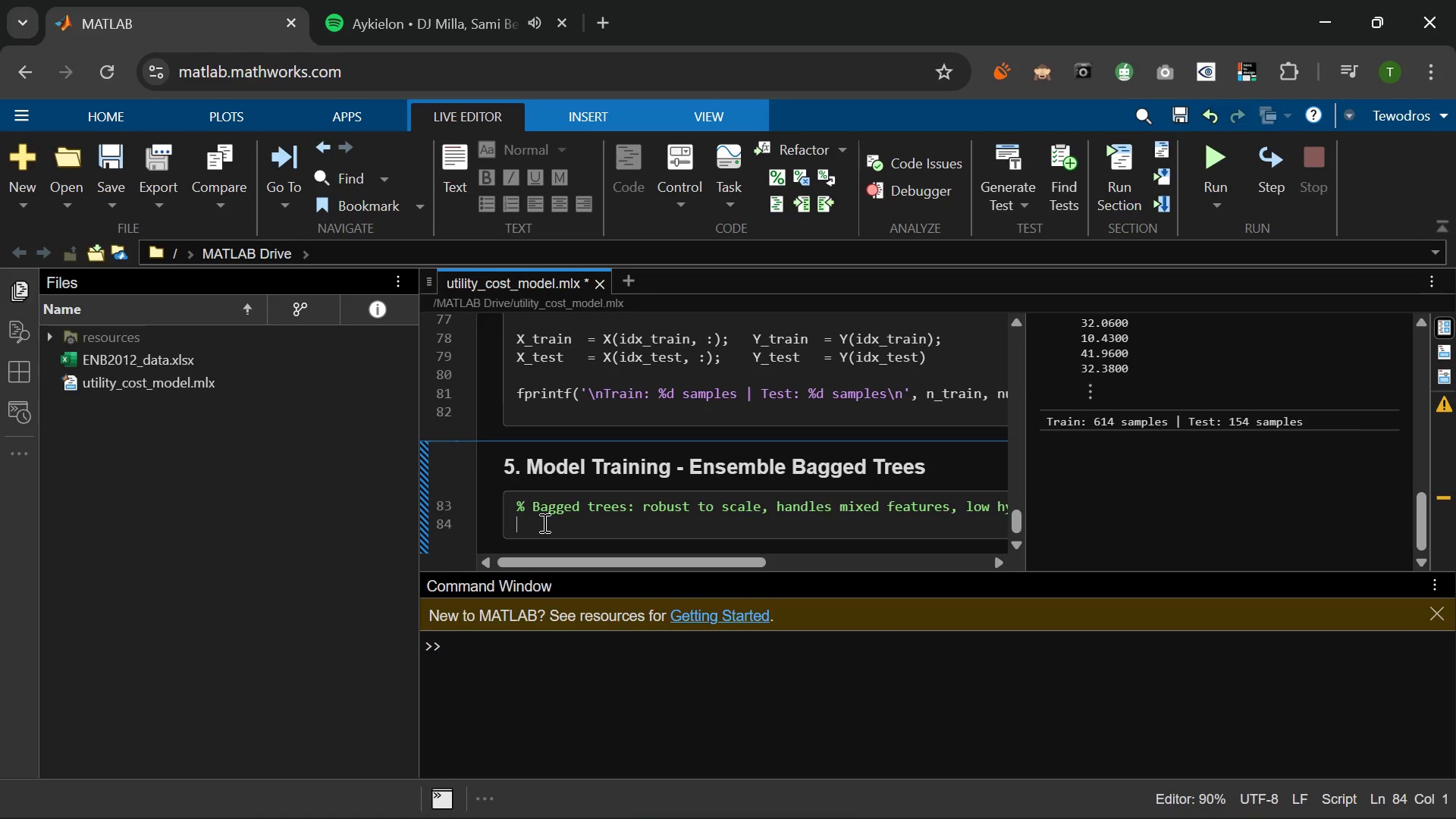 
type(% sensitivity - appropriate for tabular property day)
key(Backspace)
type(ta.)
 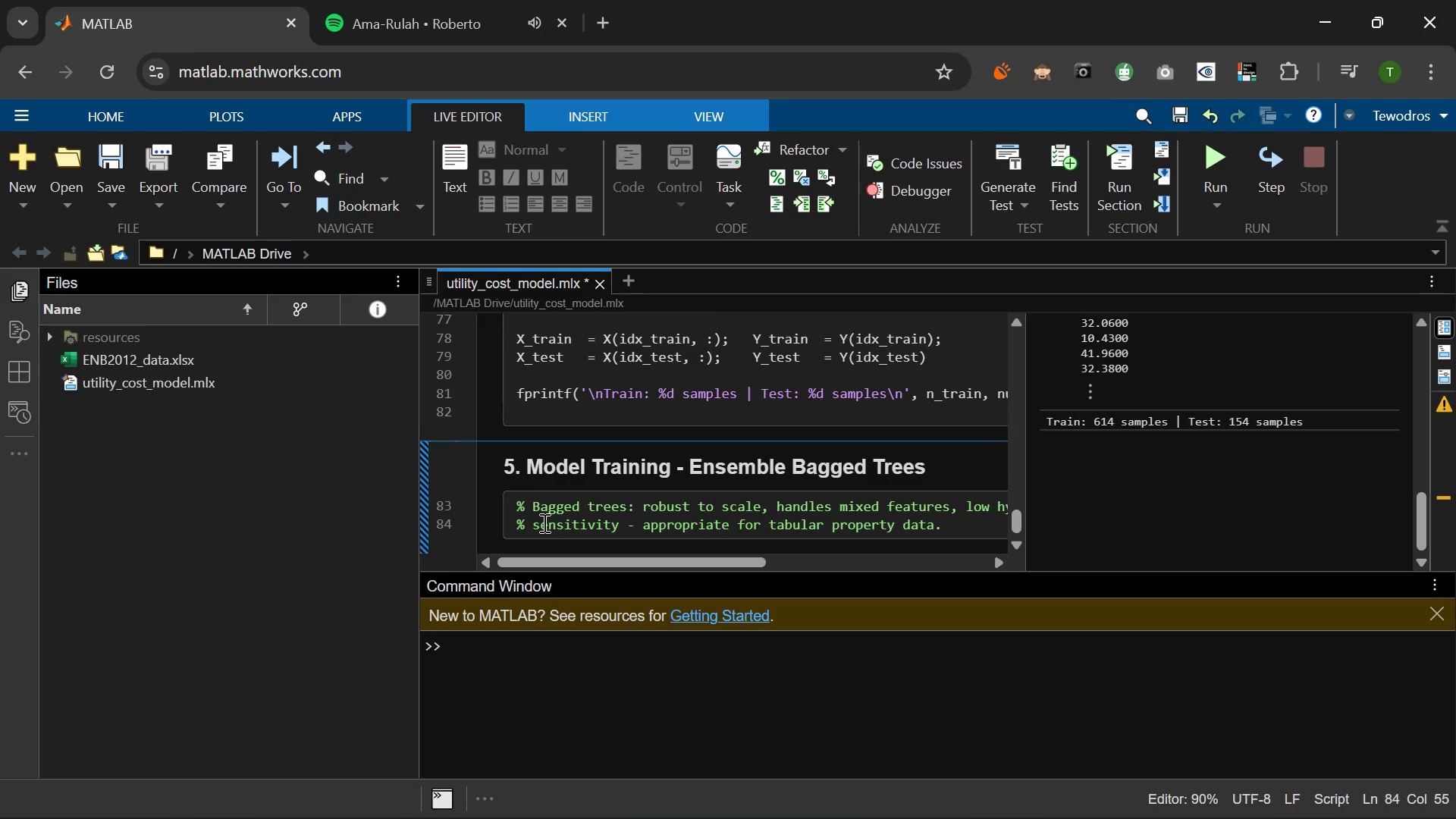 
key(Enter)
 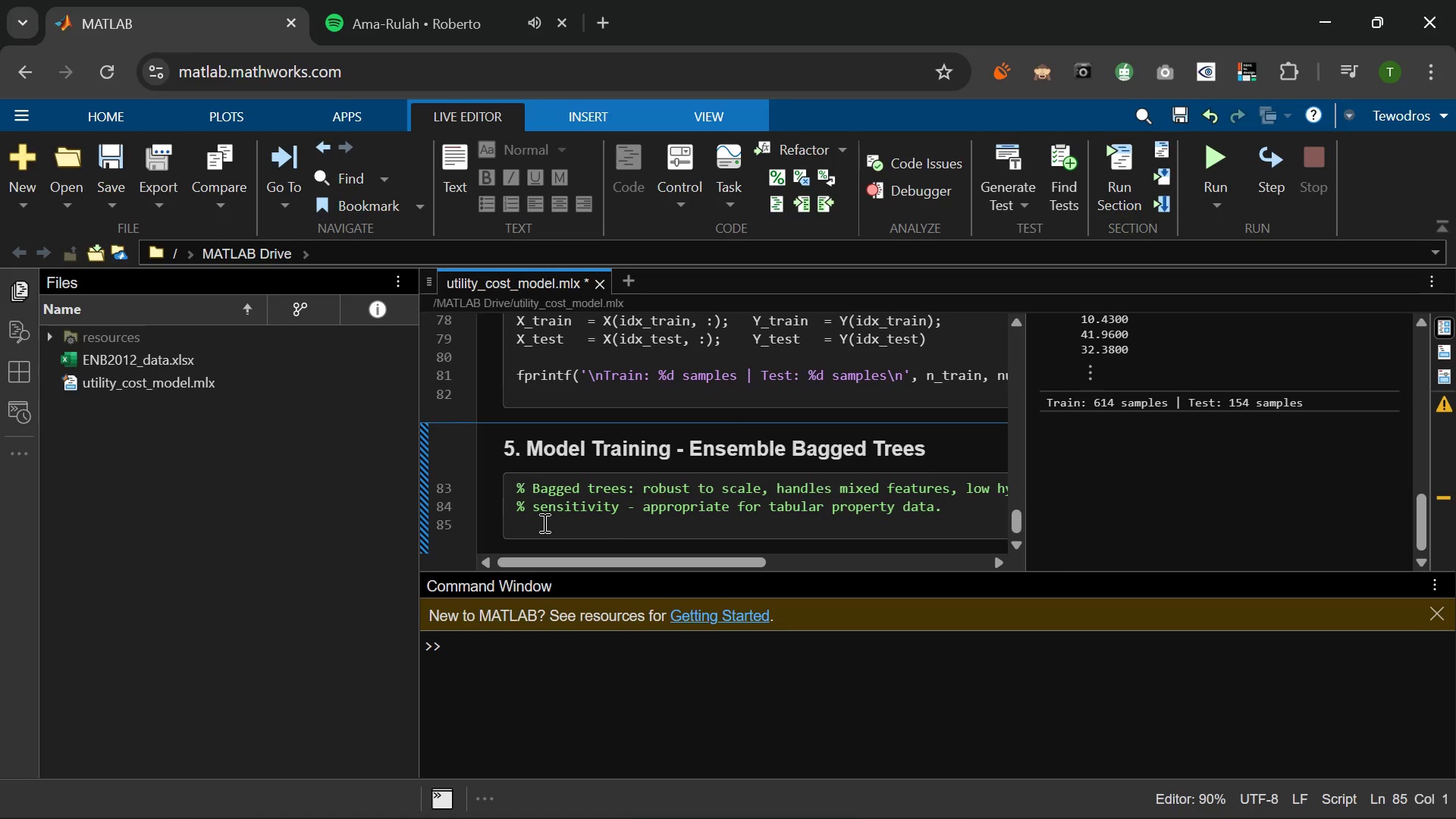 
key(Enter)
 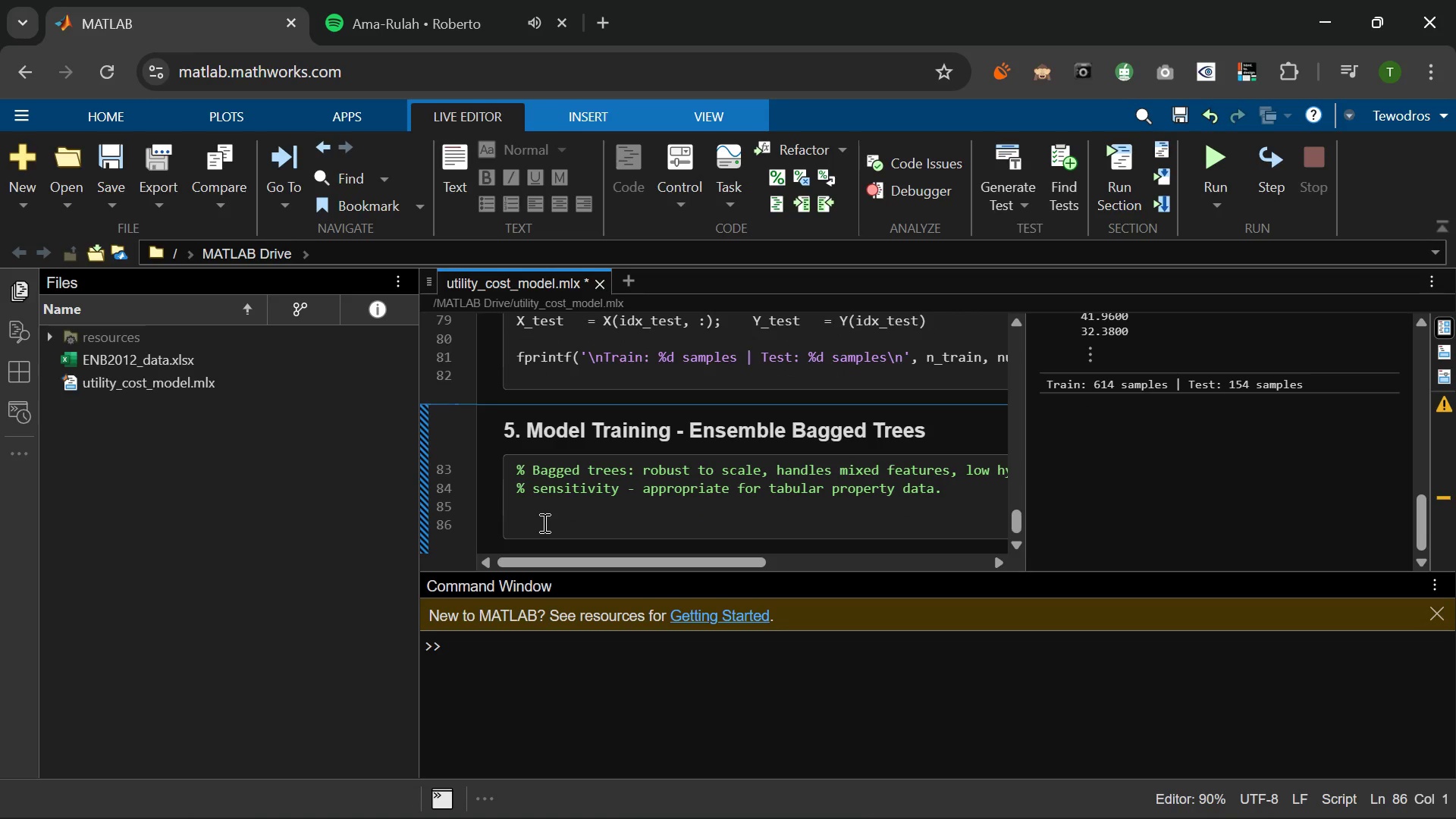 
type(fprintf('\nTraing)
 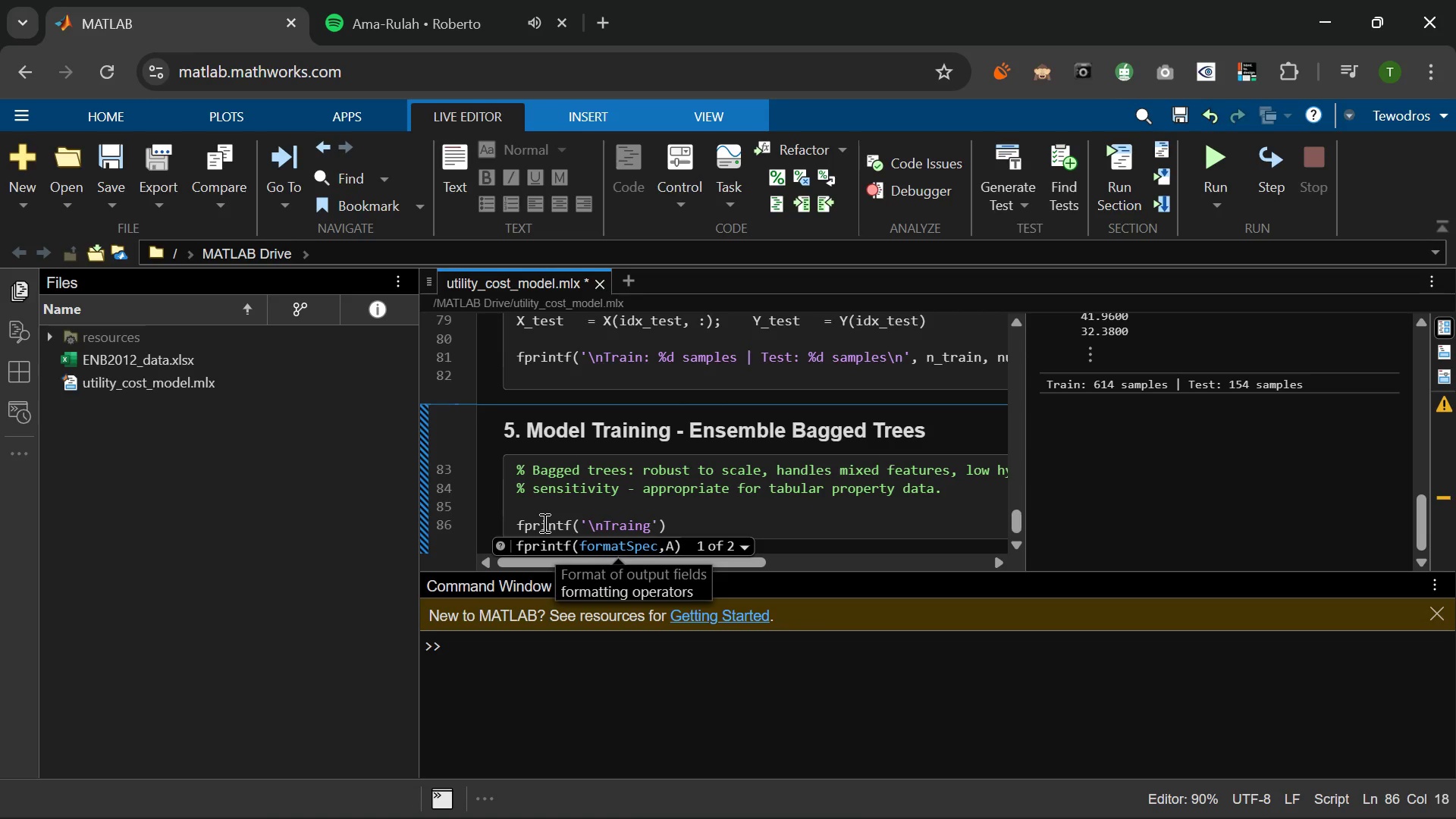 
key(Backspace)
type(ing Ensu)
key(Backspace)
type(emble (Bagged Trees )
key(Backspace)
type(k,)
key(Backspace)
key(Backspace)
type(, %d learners)
 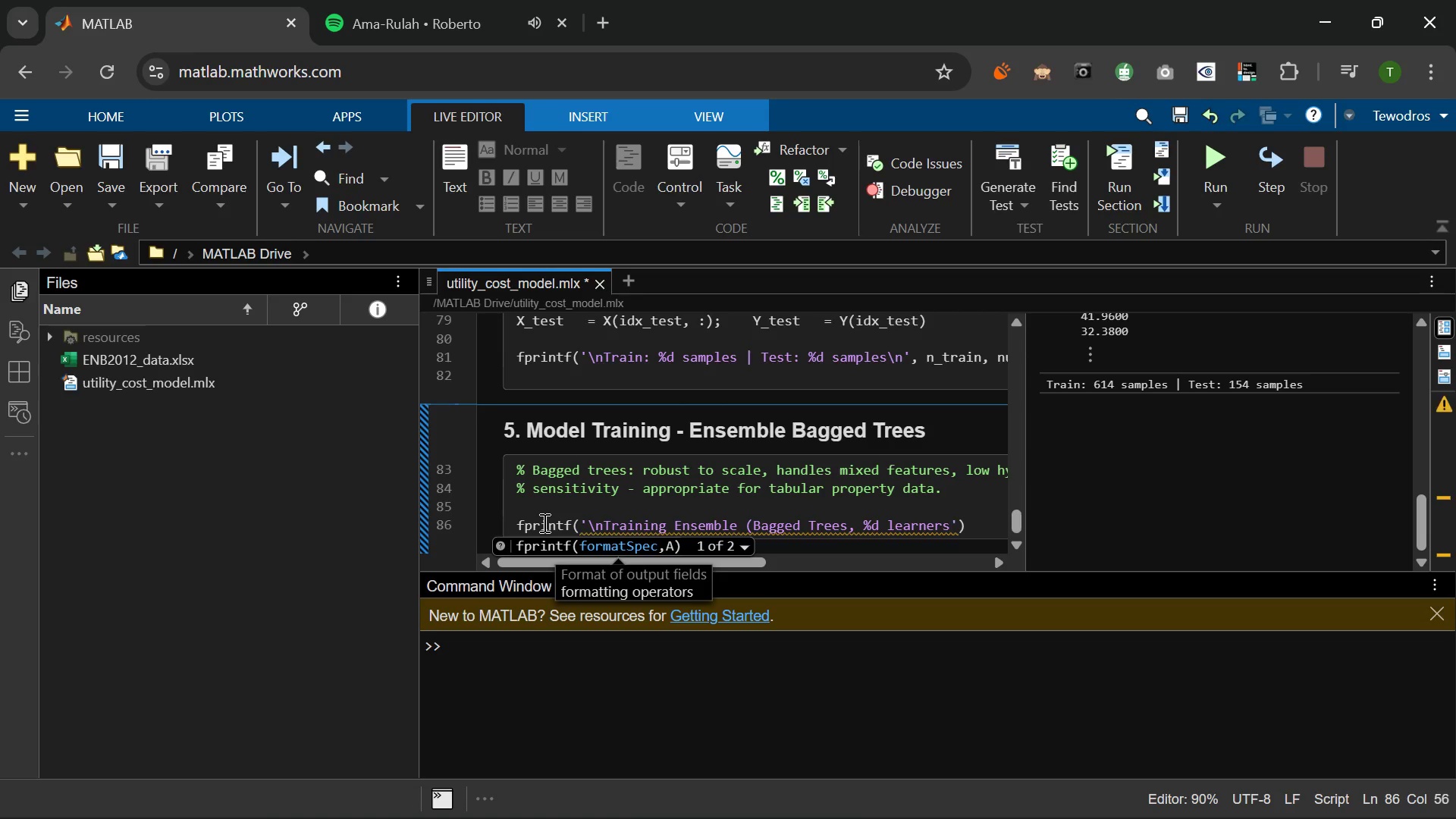 
key(ArrowRight)
 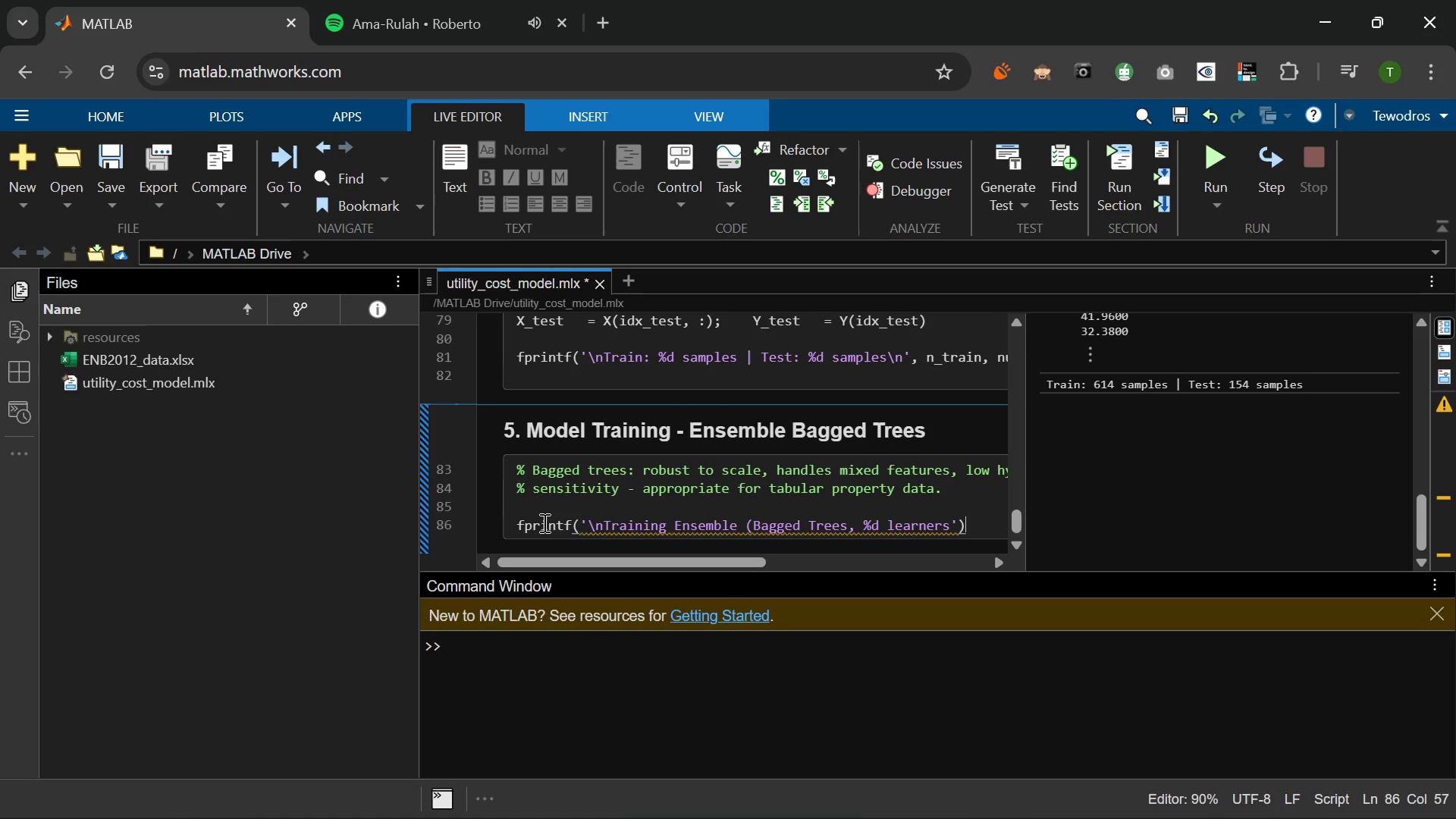 
key(ArrowRight)
 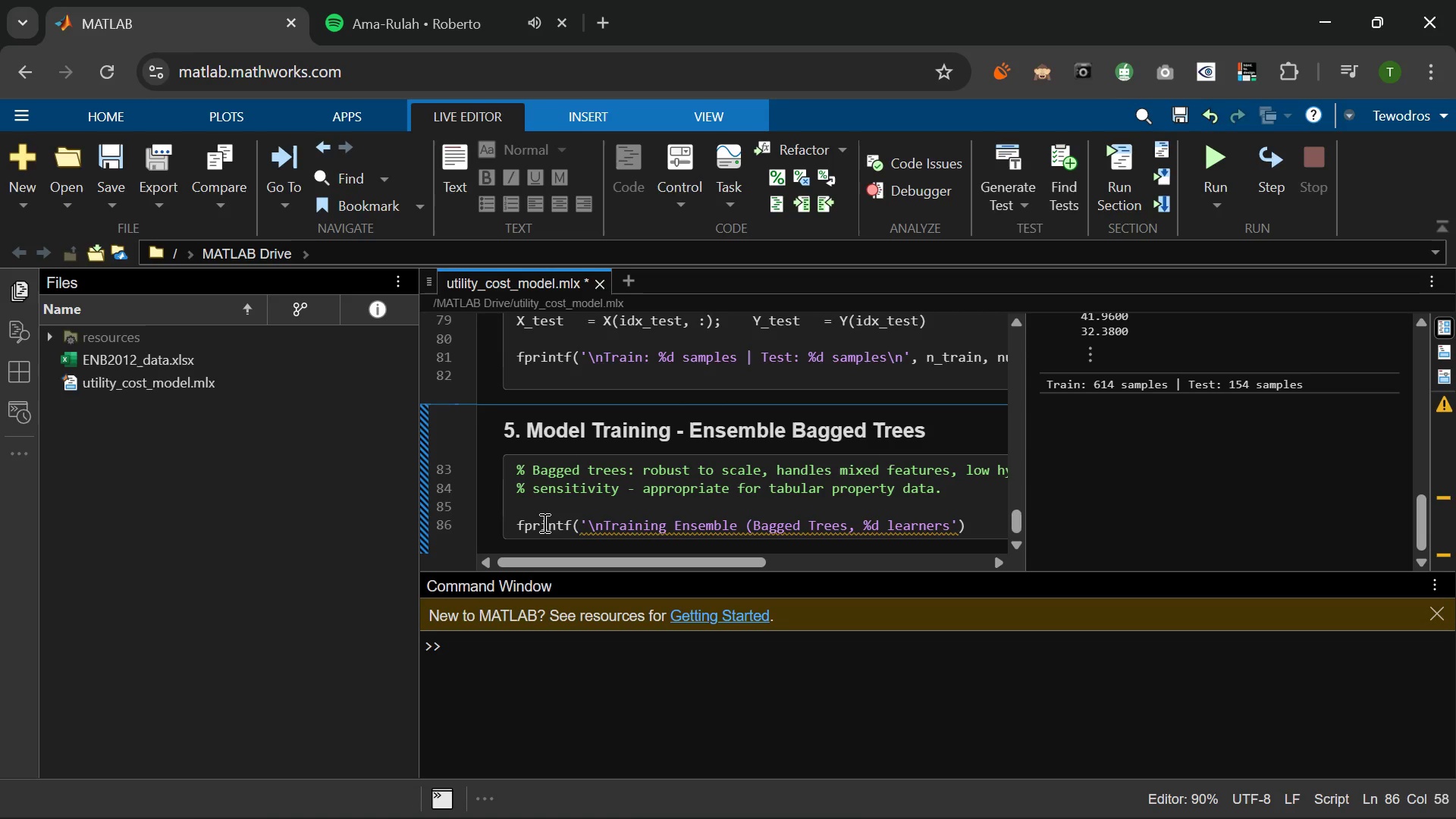 
key(ArrowLeft)
 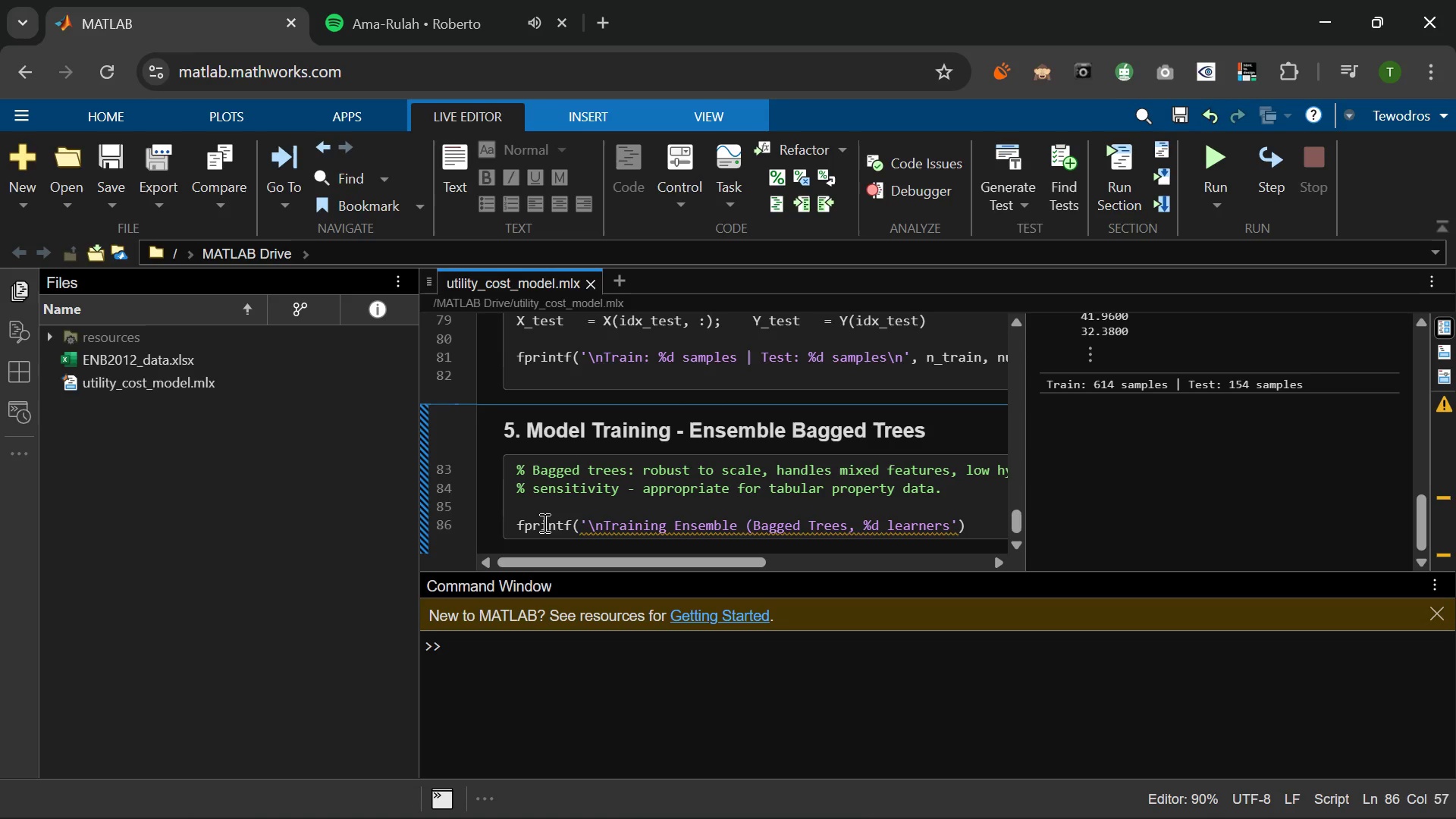 
wait(5.66)
 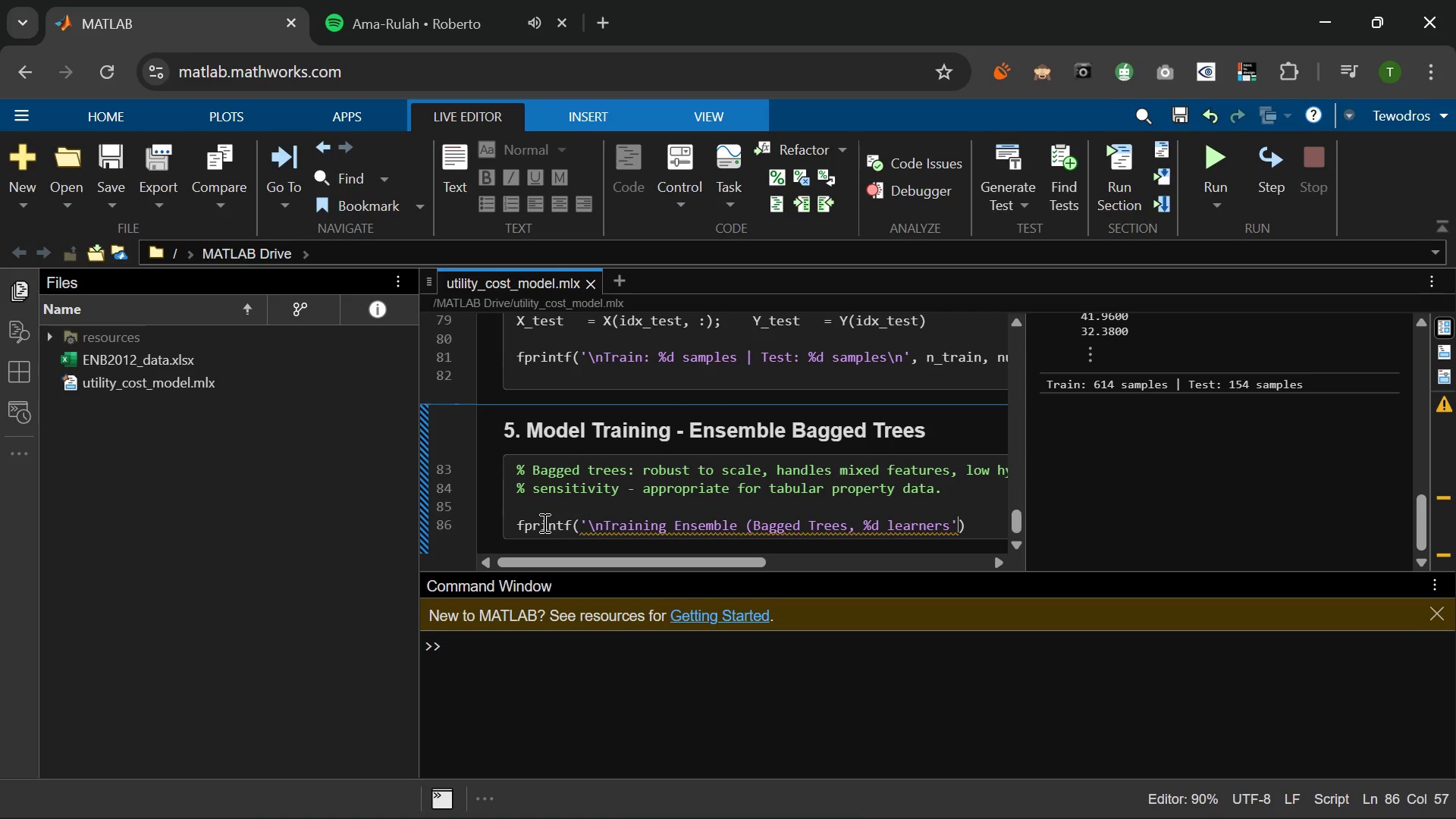 
key(Shift+0)
 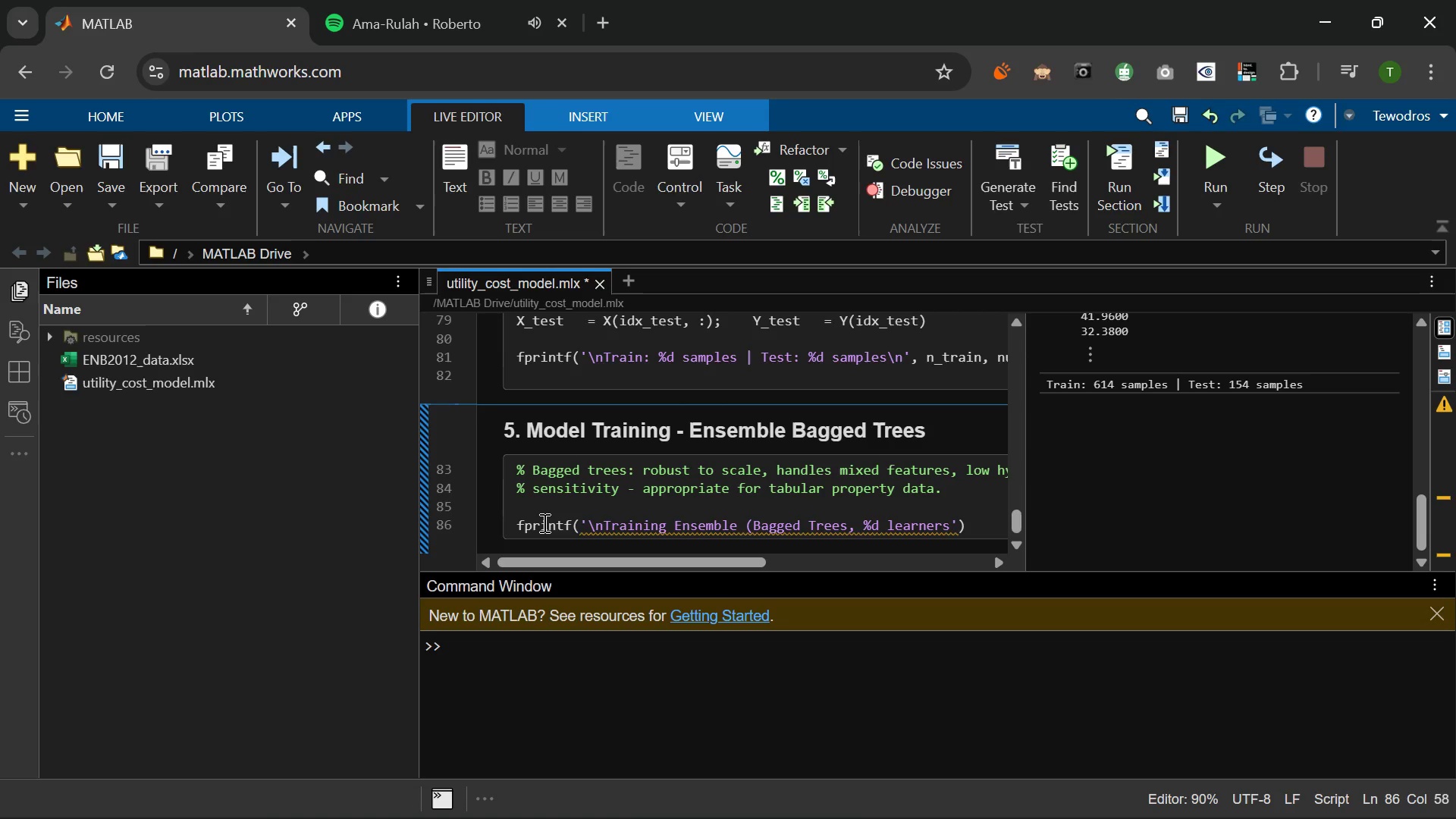 
key(ArrowLeft)
 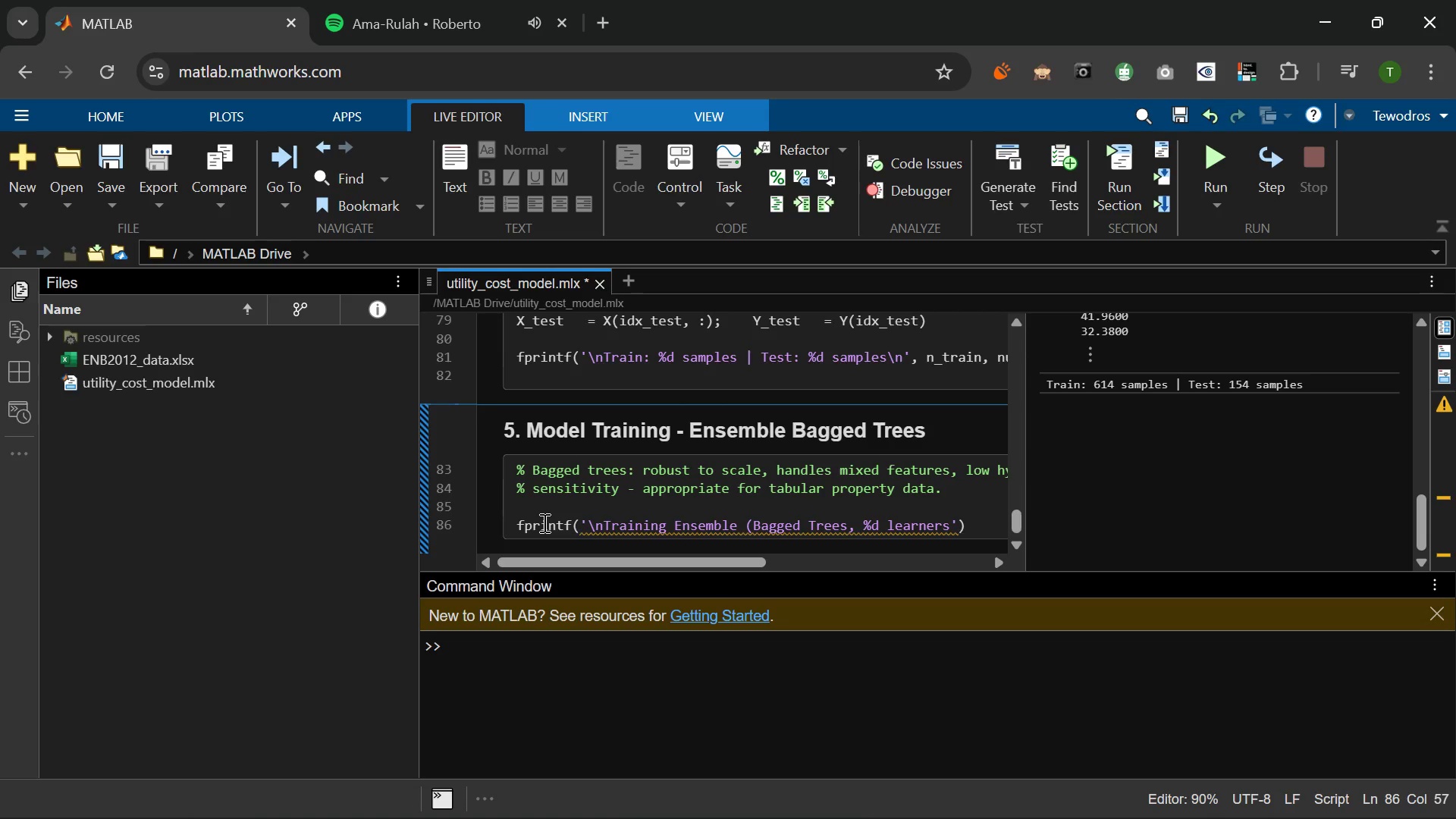 
key(ArrowLeft)
 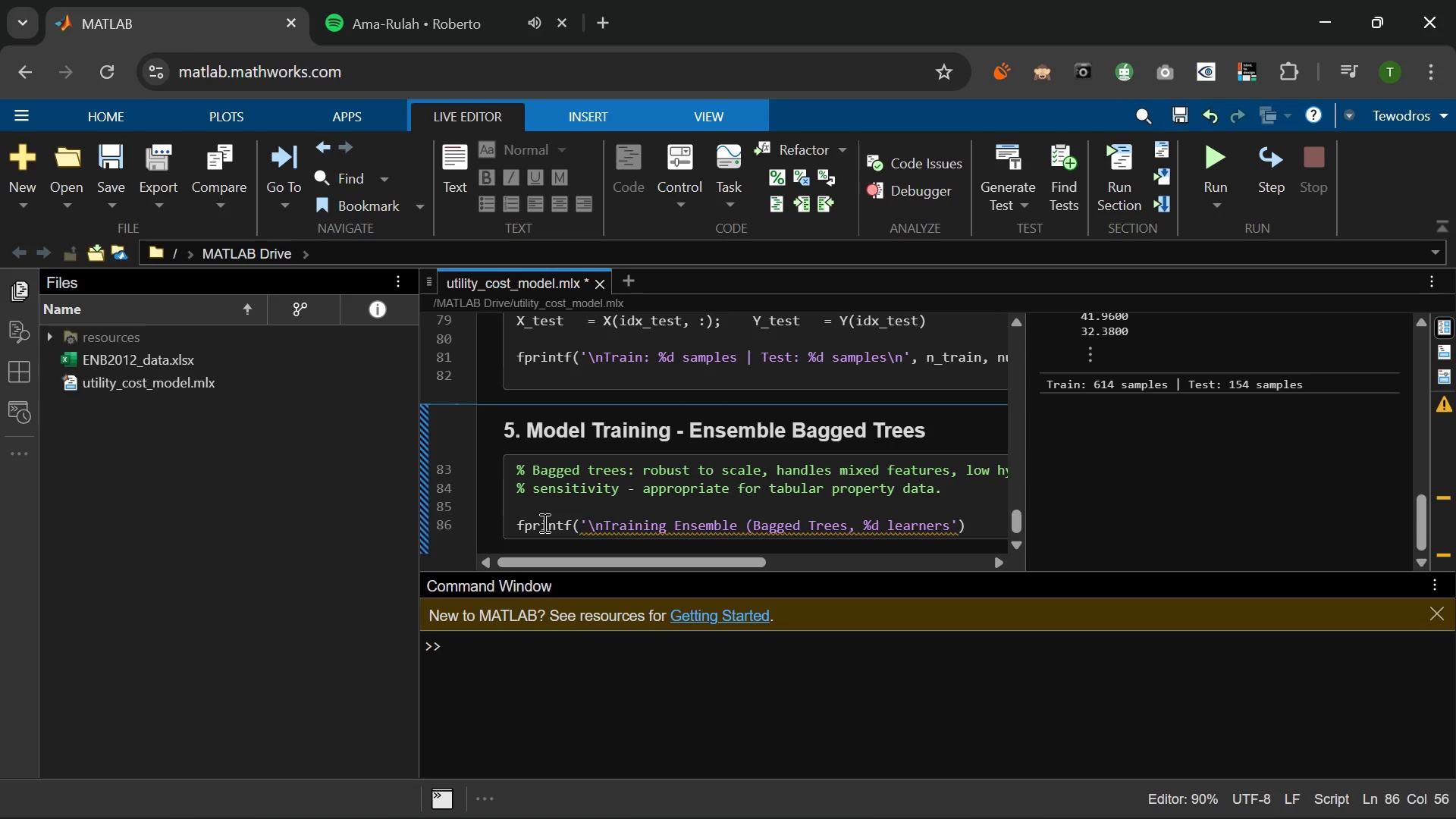 
key(Shift+0)
 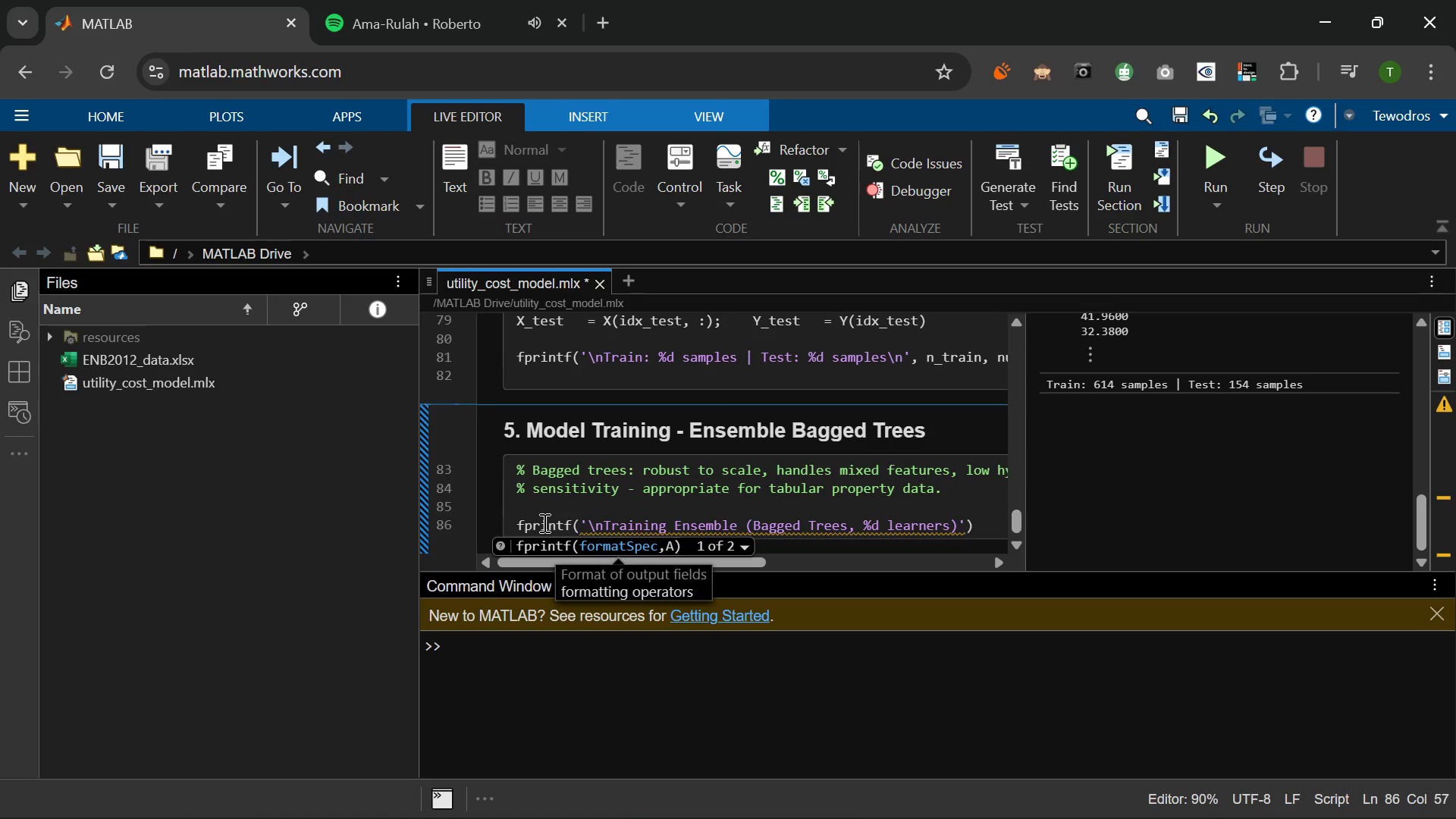 
key(ArrowRight)
 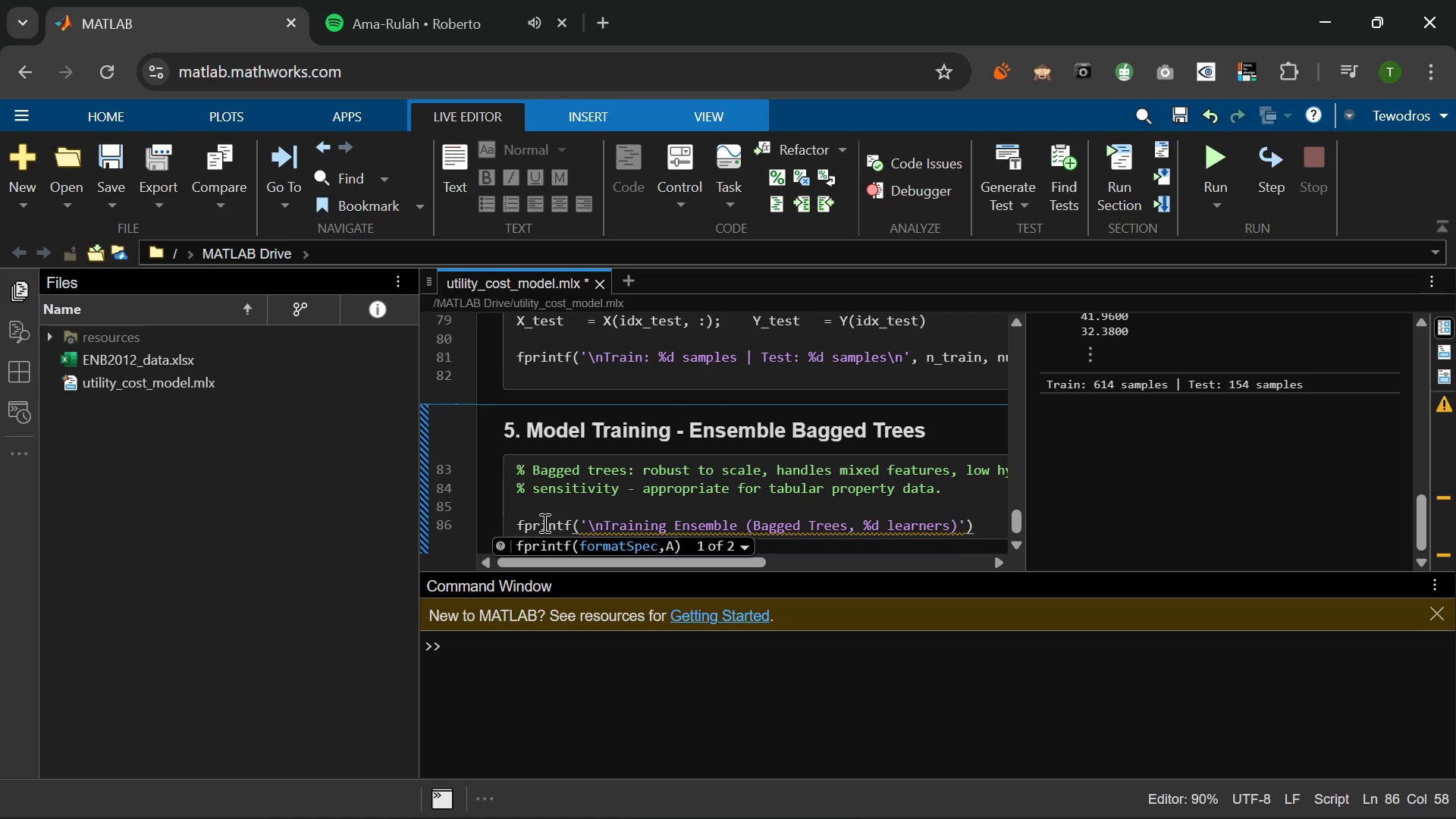 
key(Period)
 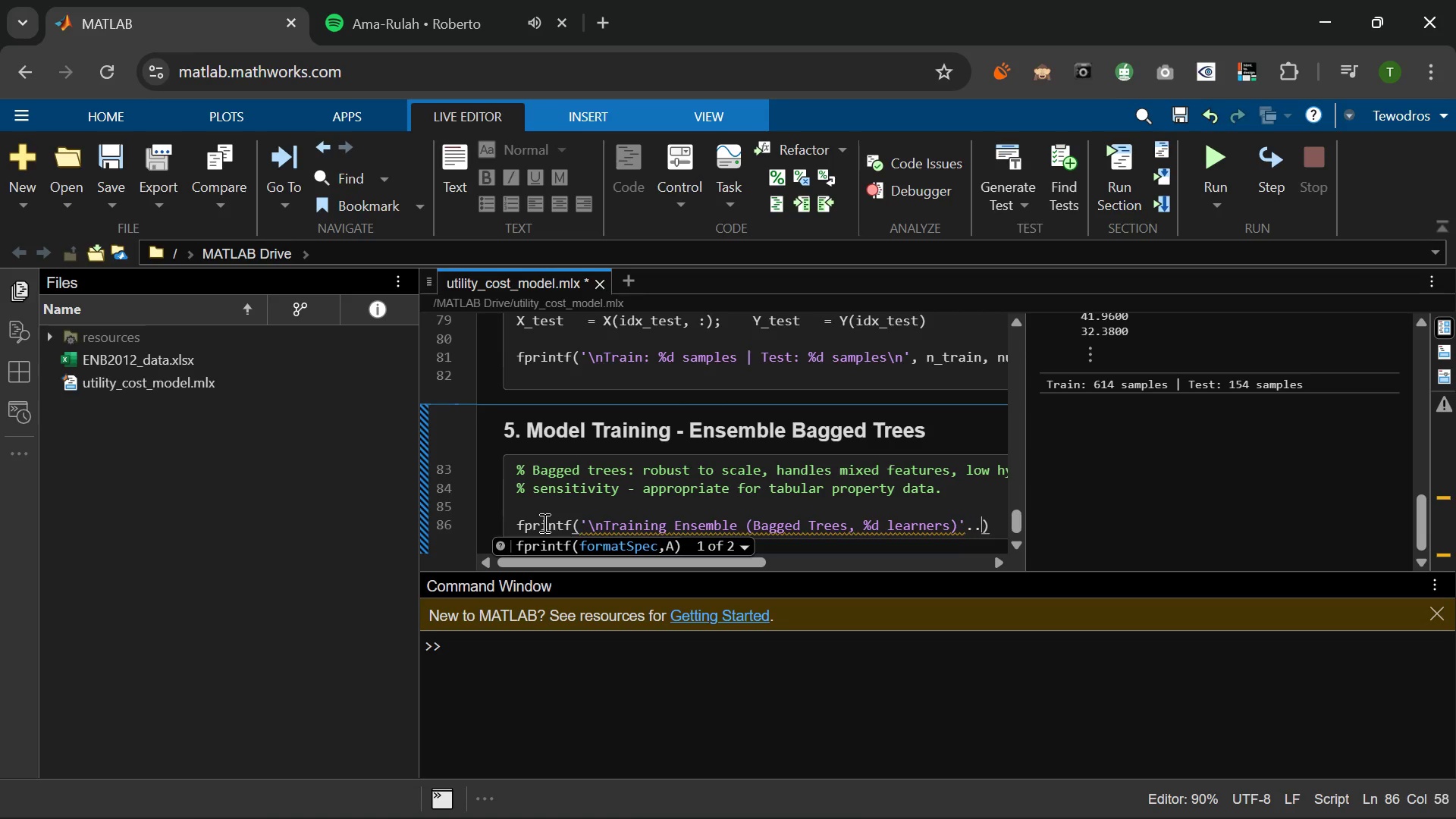 
key(Period)
 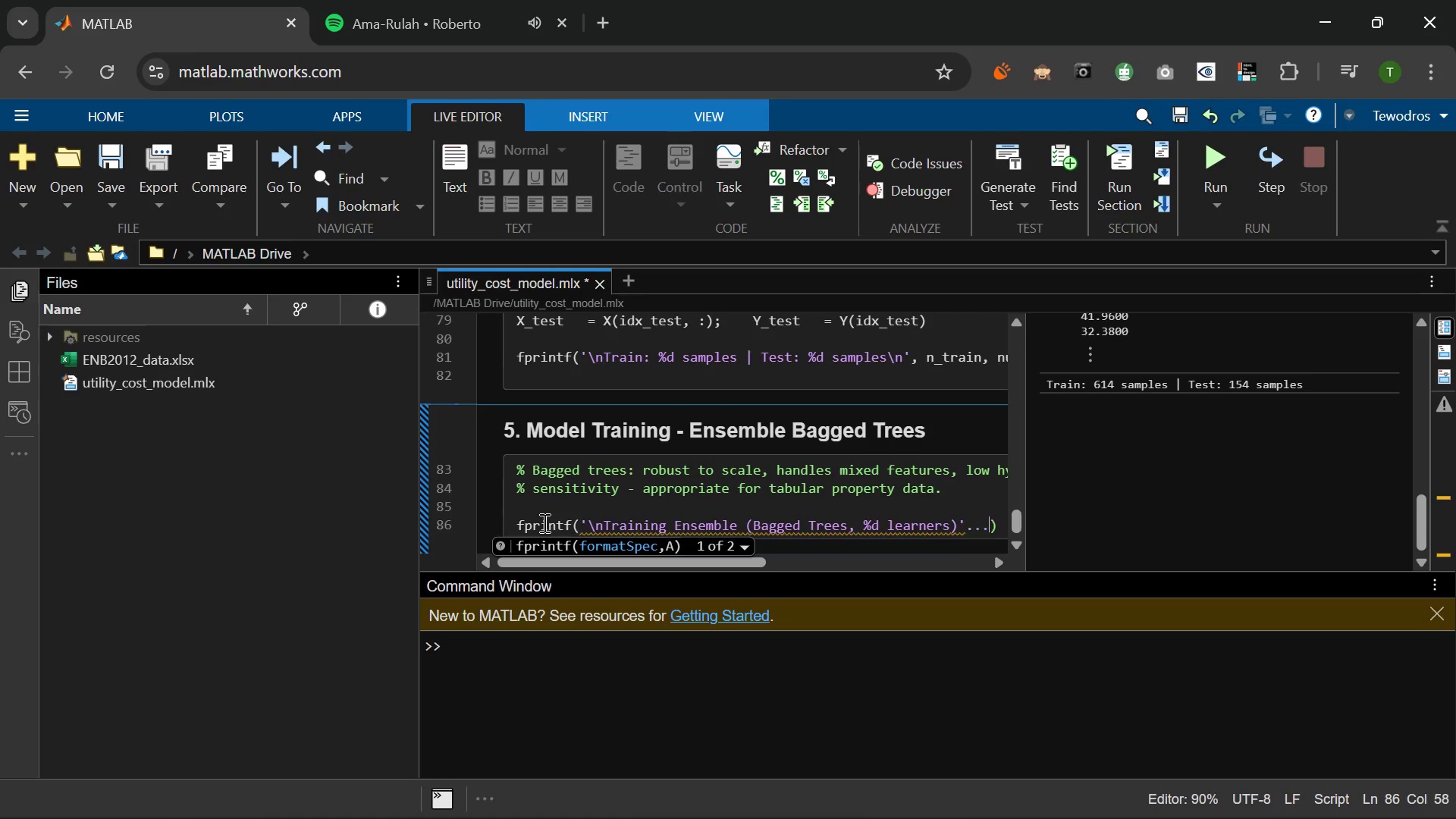 
key(Period)
 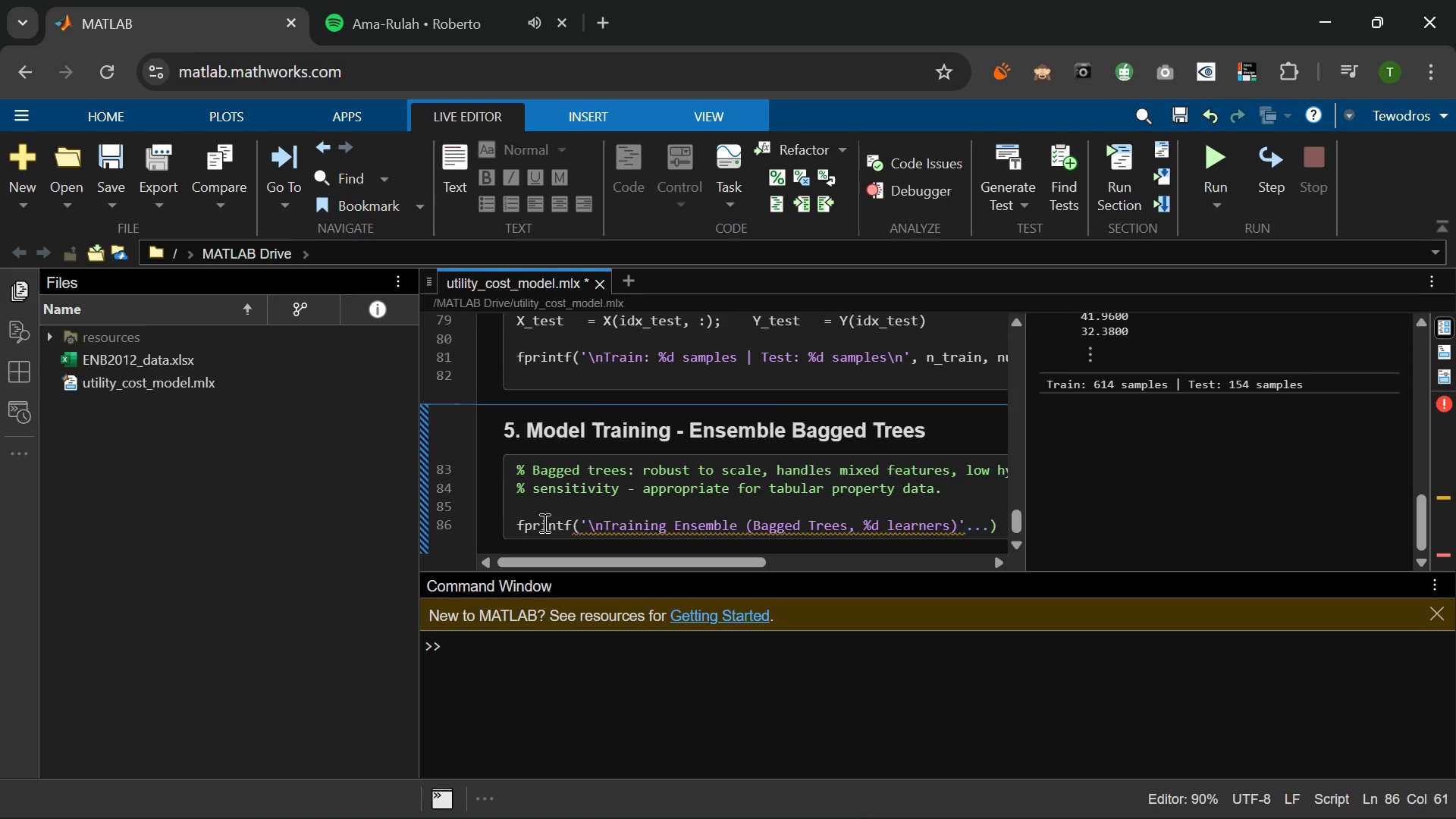 
key(Enter)
 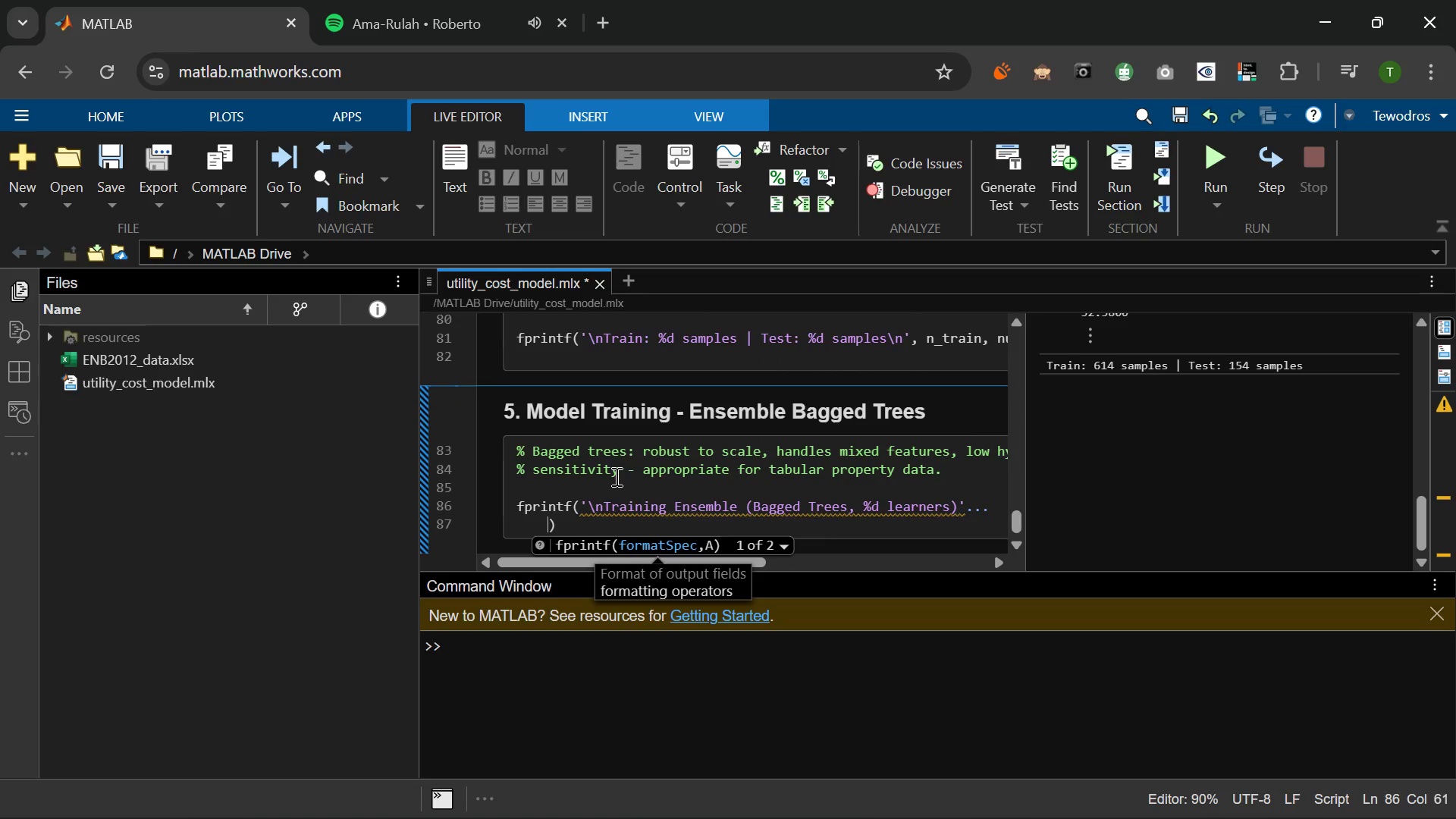 
type(t = templateTree('MinL)
key(Tab)
 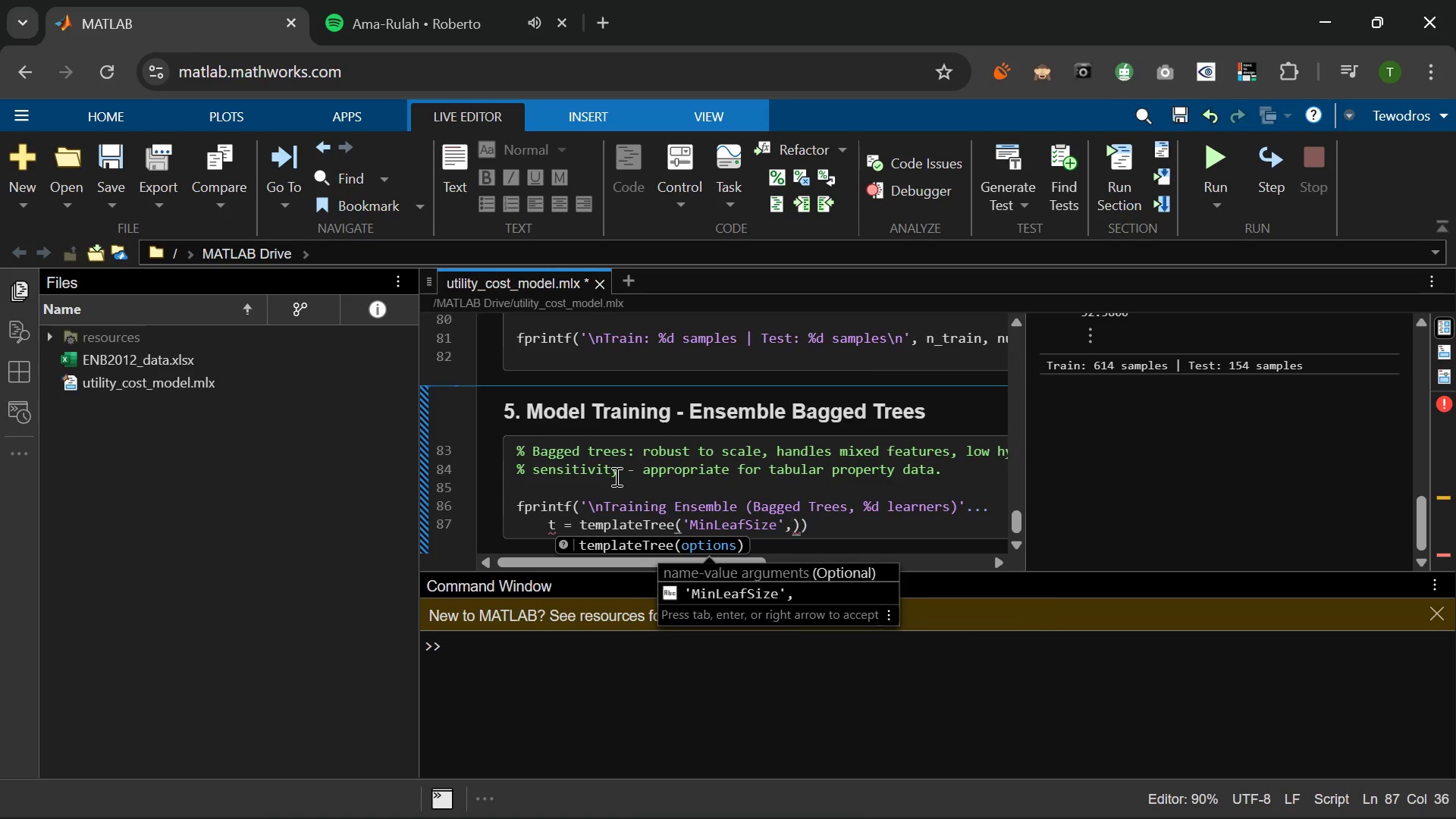 
key(ArrowRight)
 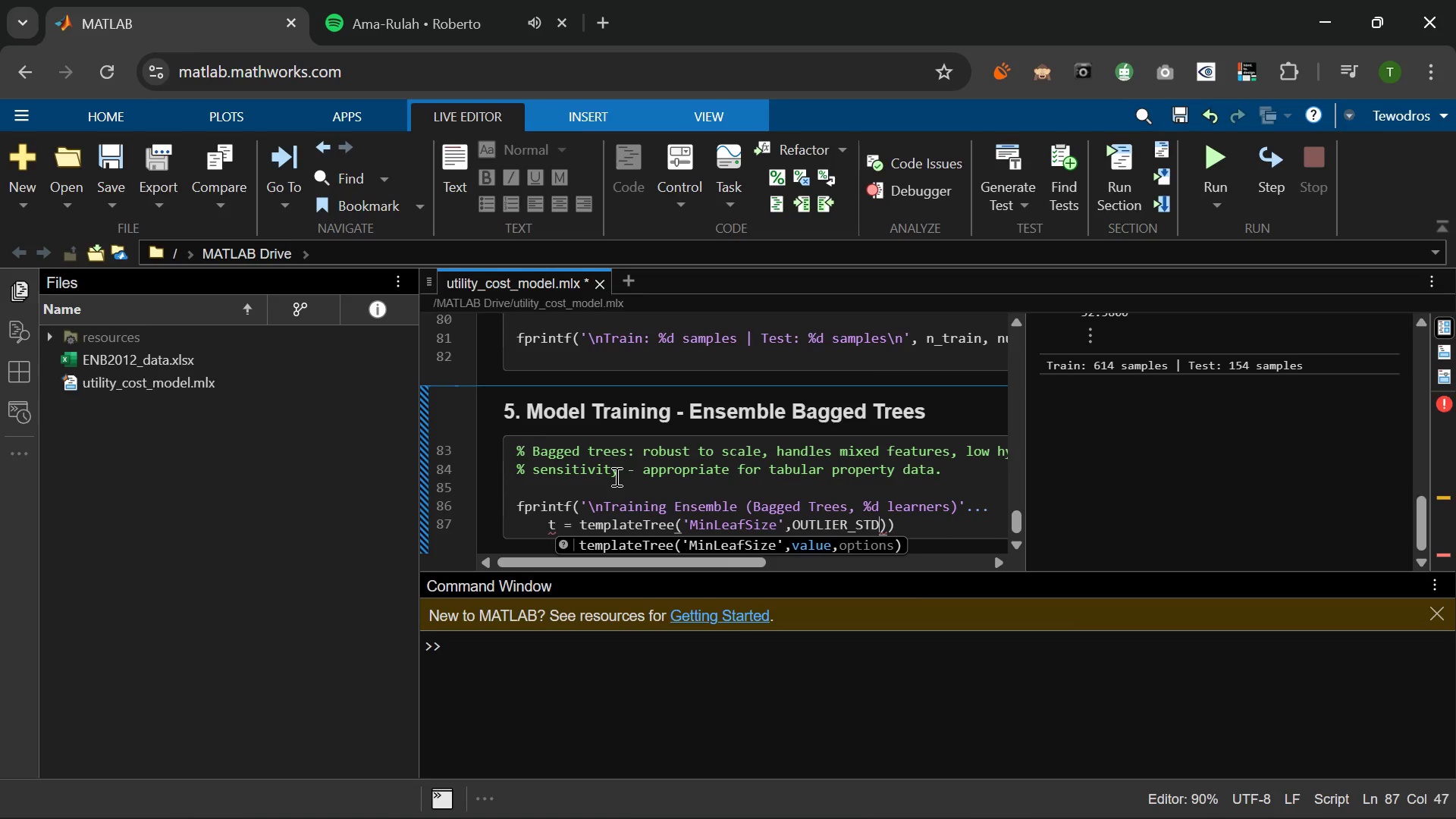 
key(Comma)
 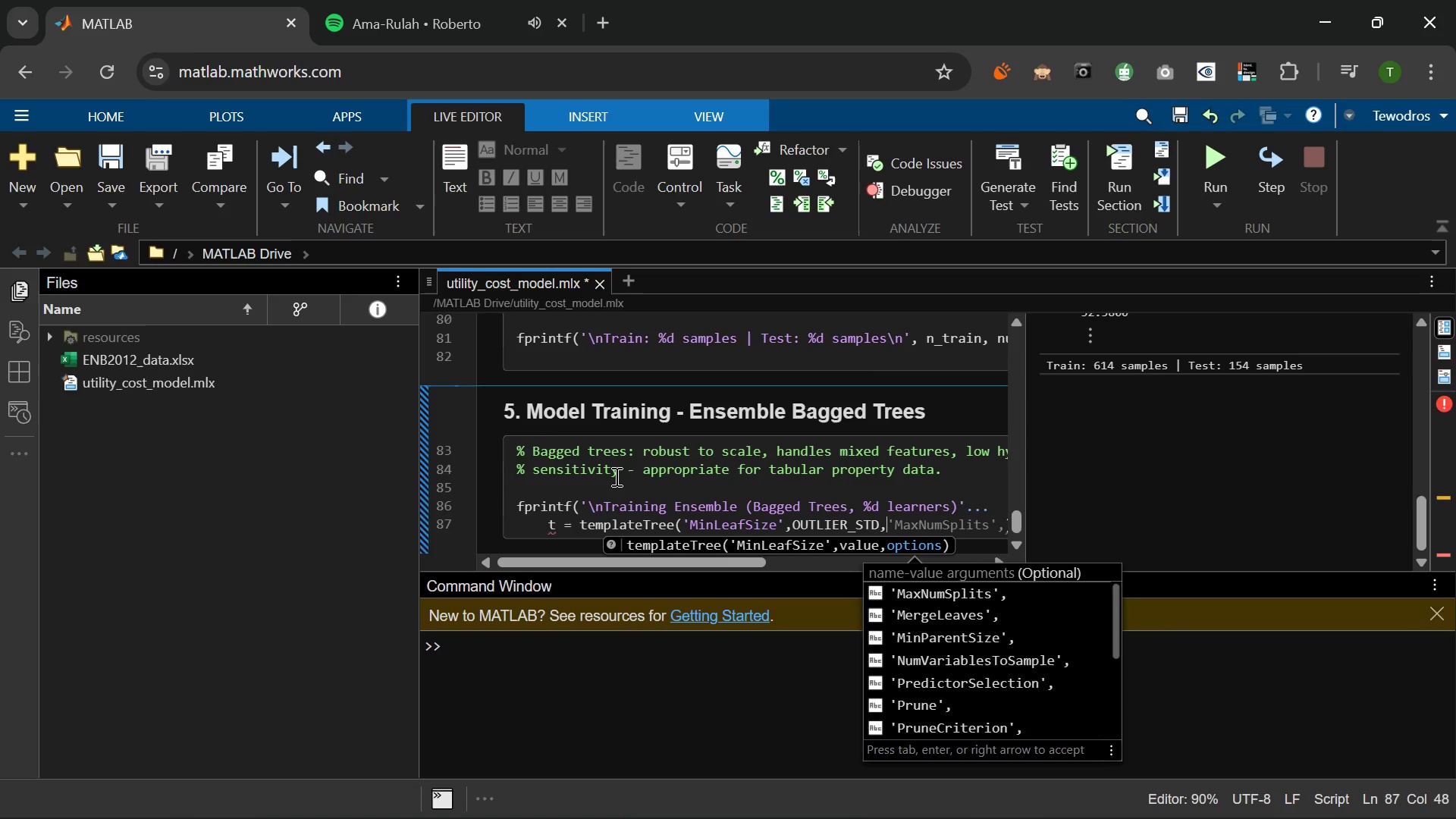 
hold_key(key=Backspace, duration=0.75)
 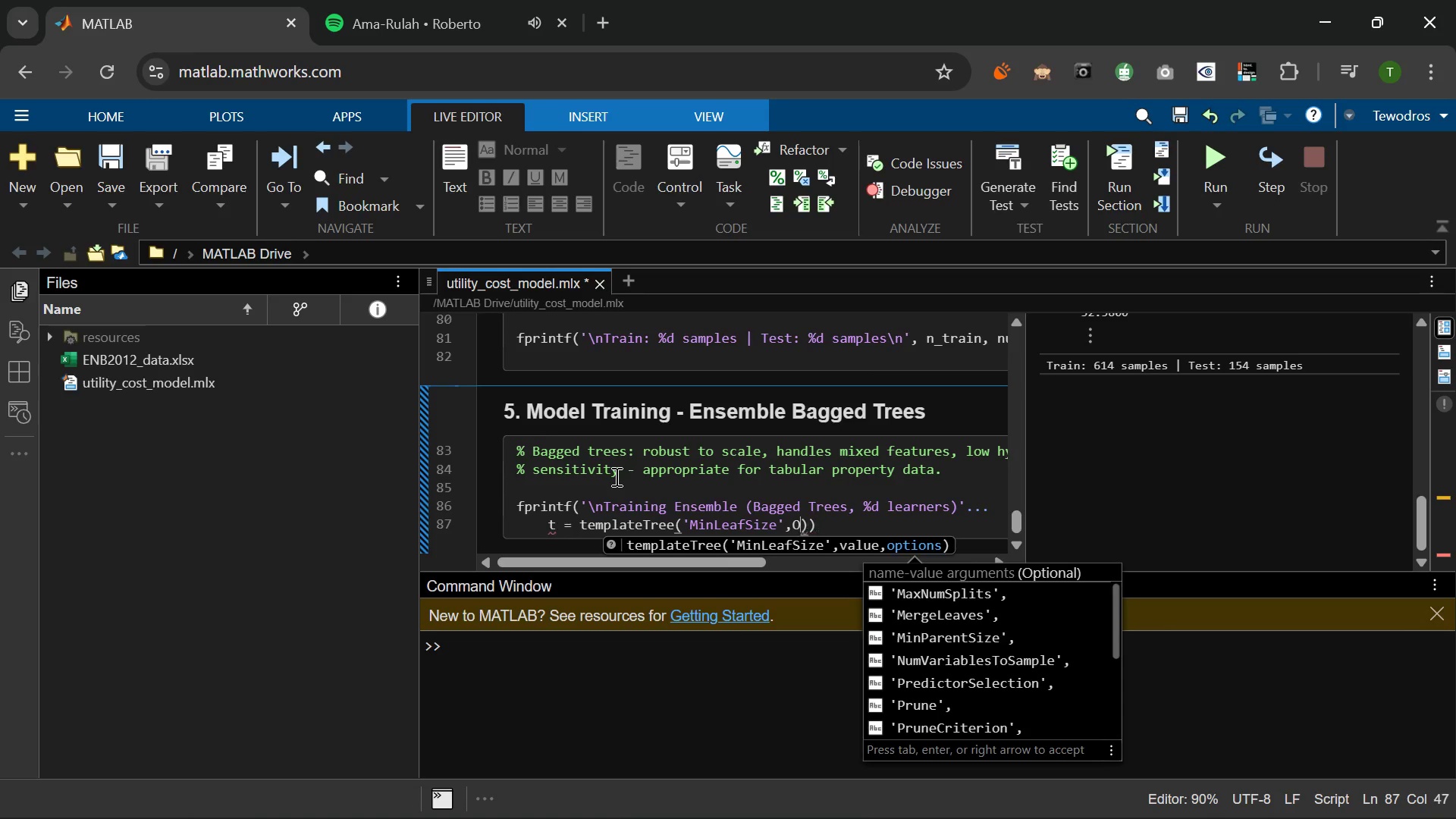 
key(Backspace)
 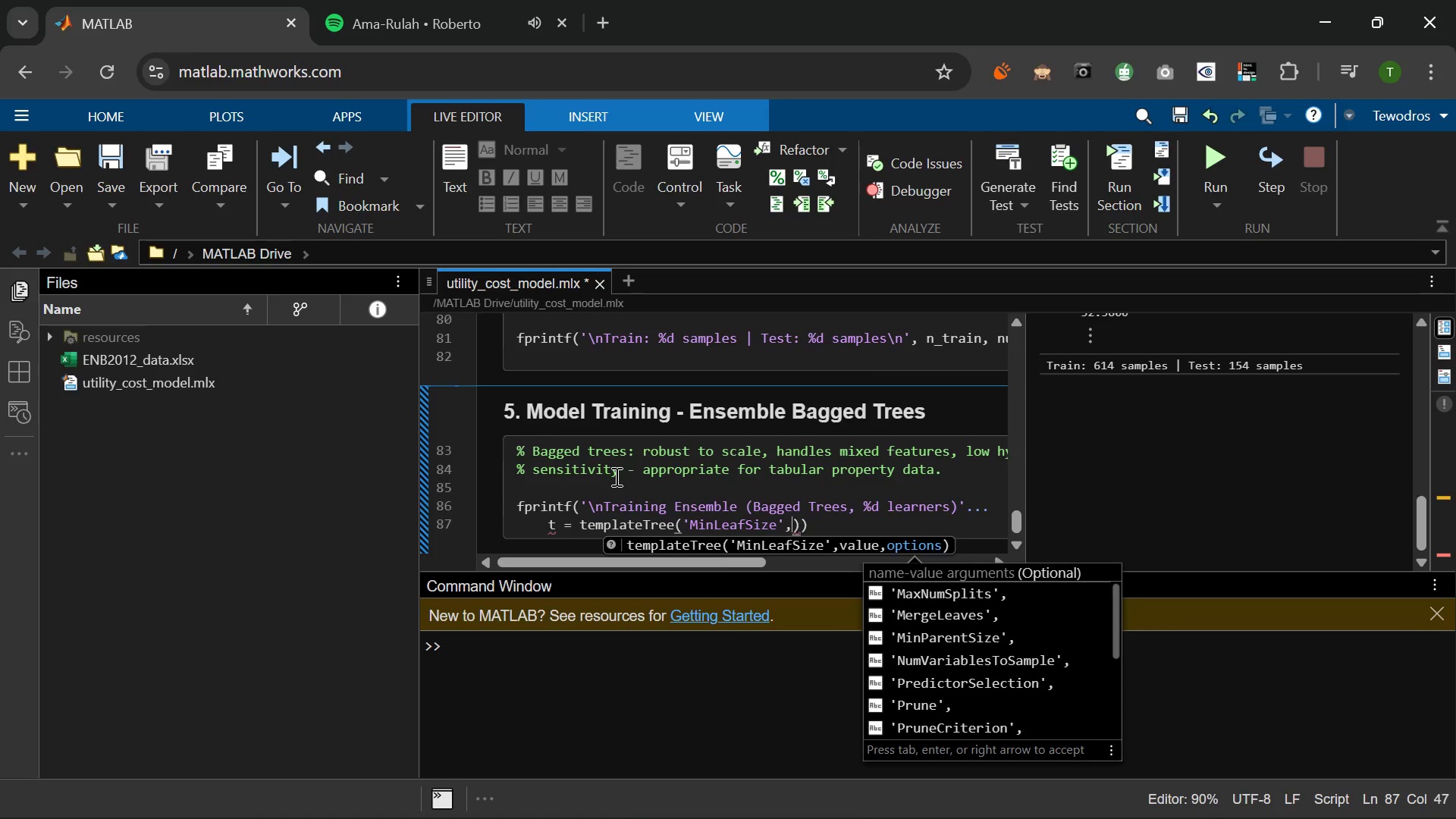 
key(Backspace)
 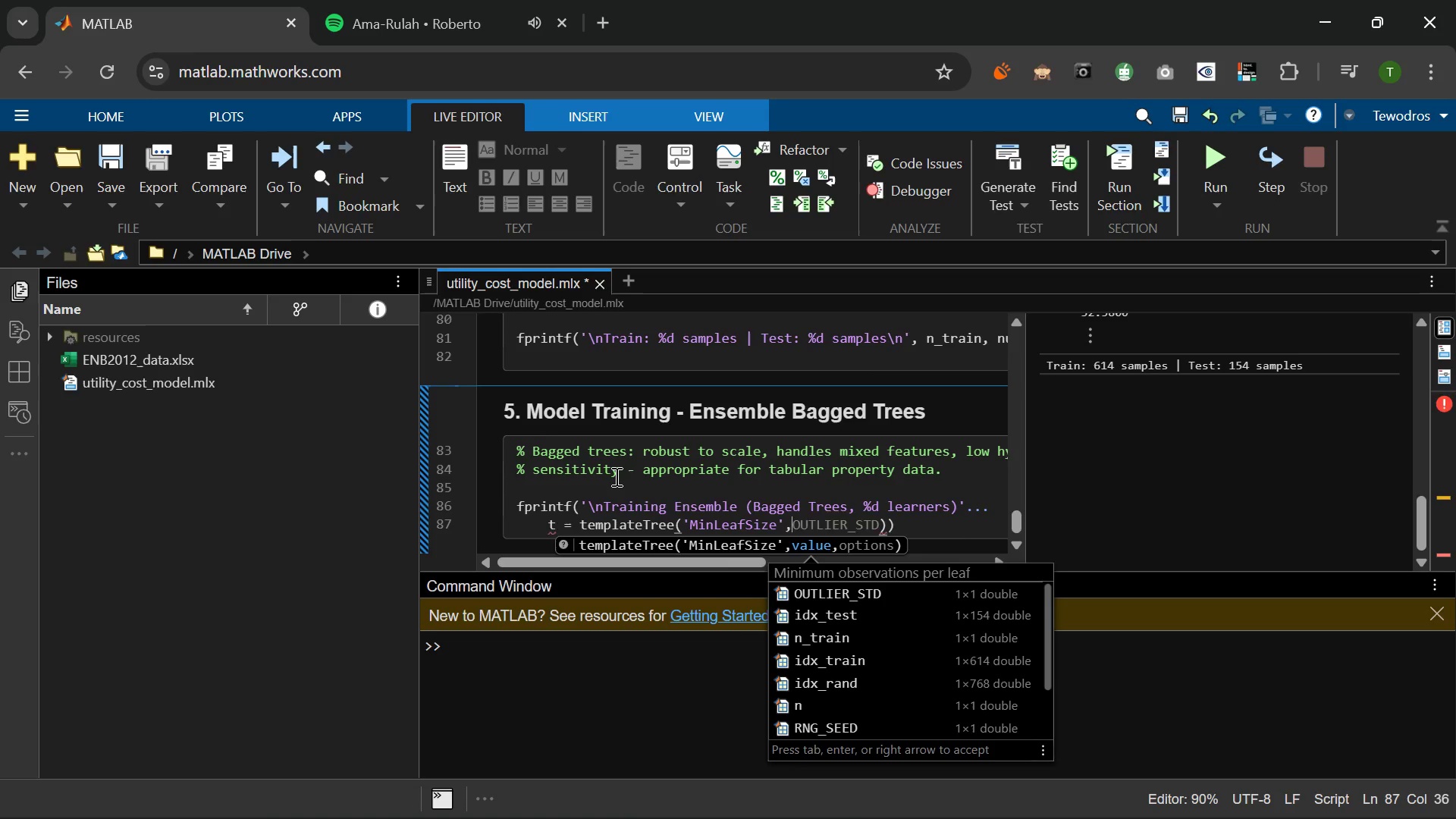 
key(5)
 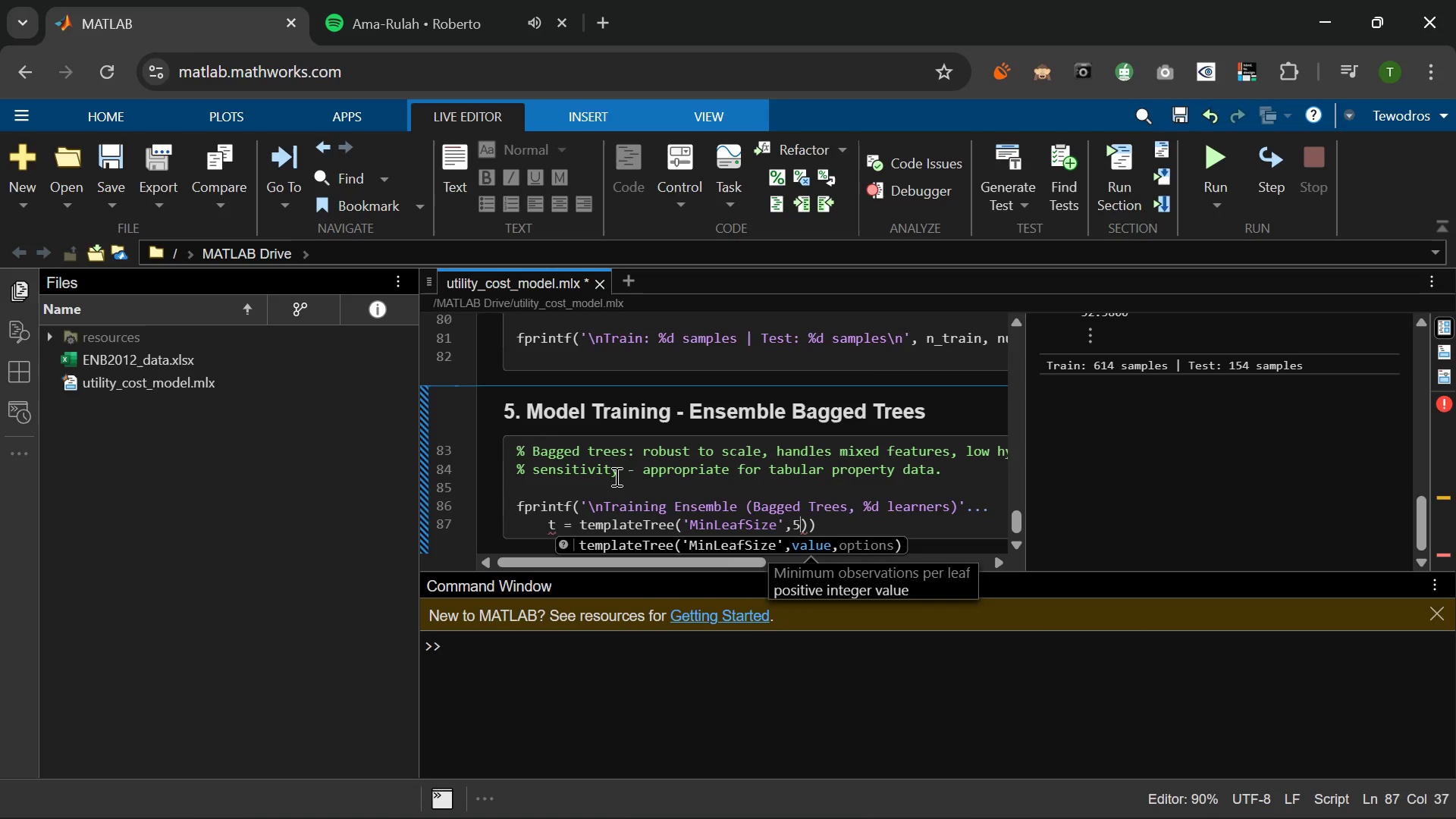 
key(ArrowRight)
 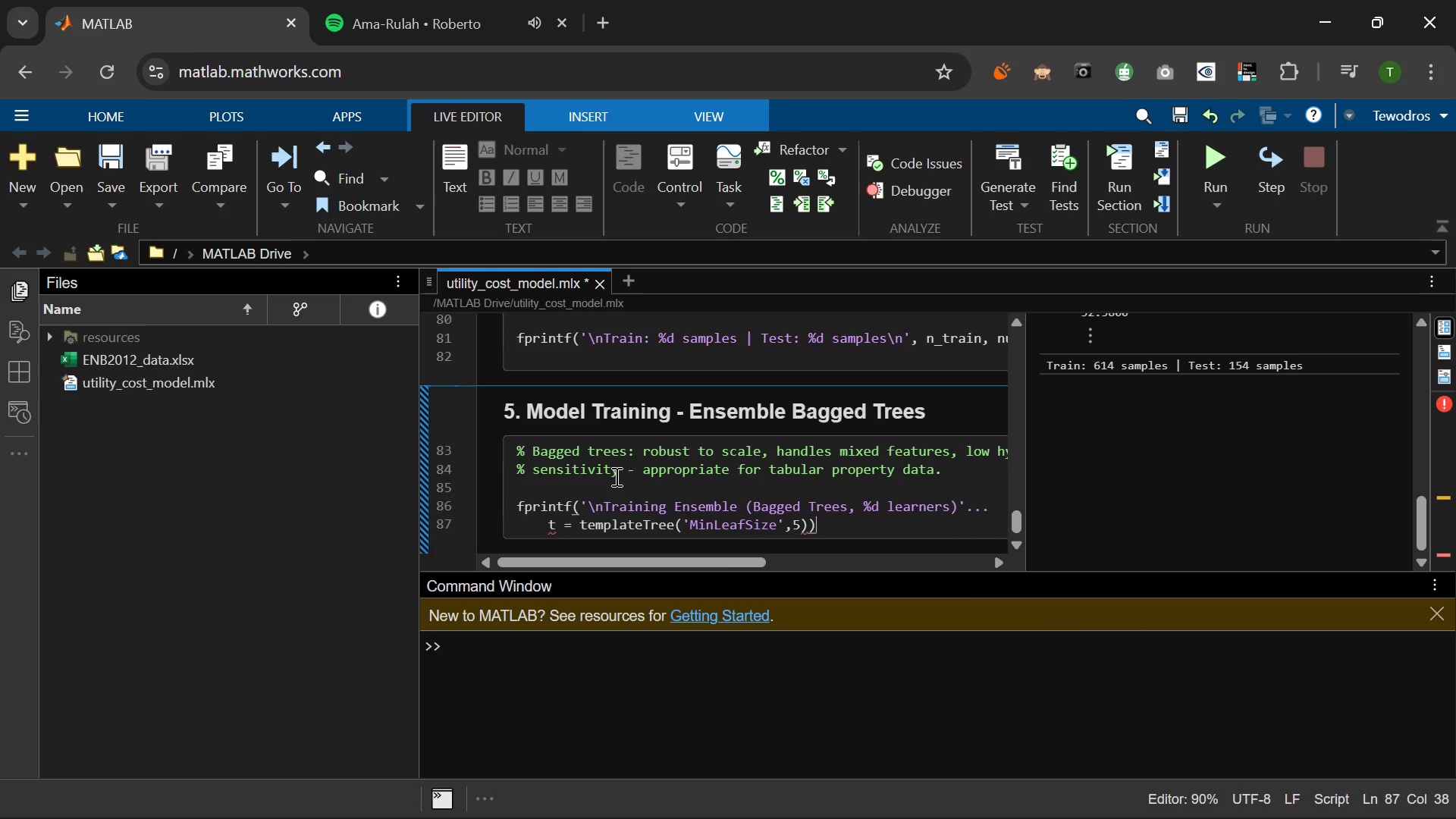 
key(ArrowRight)
 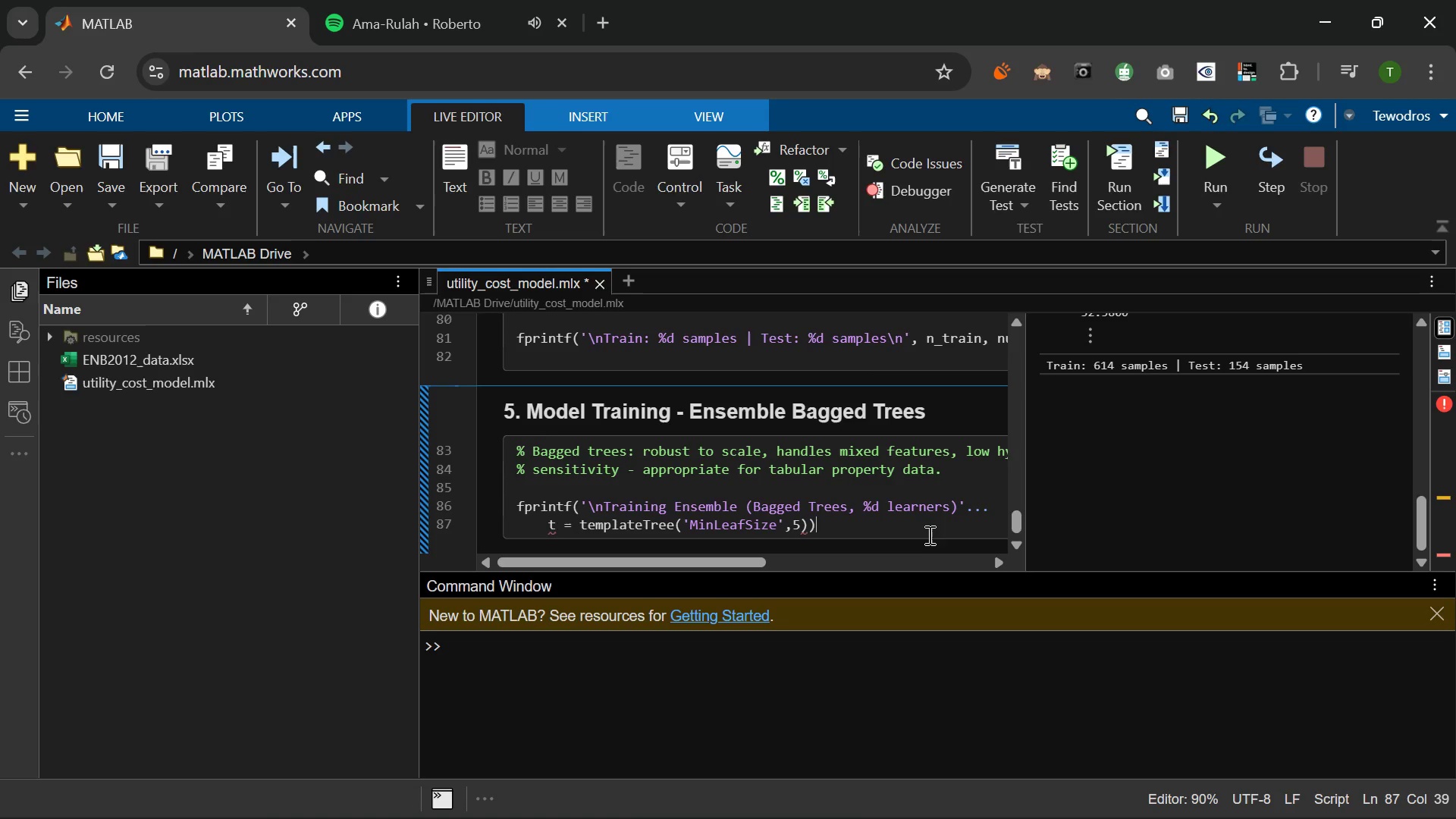 
wait(24.47)
 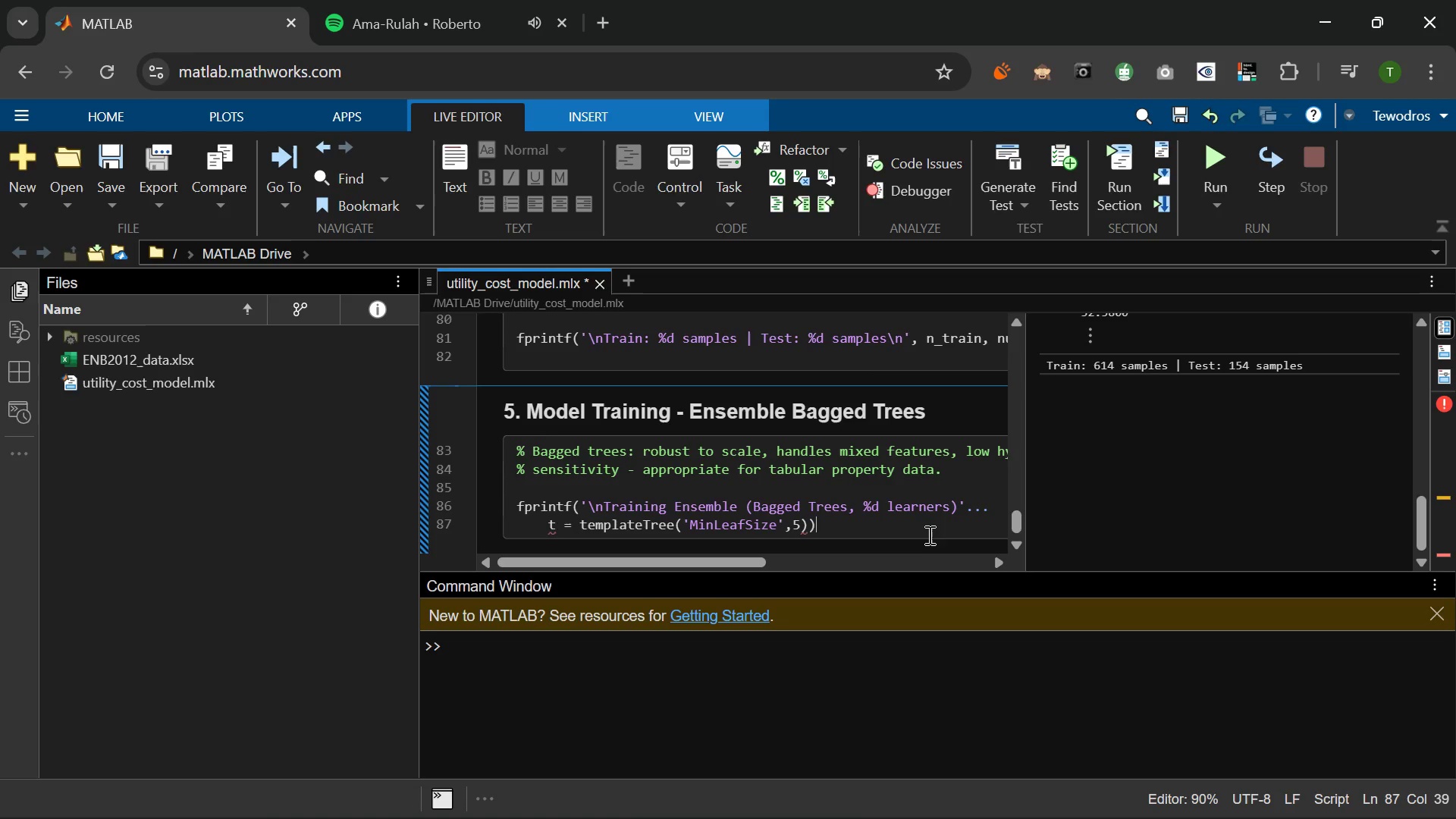 
left_click([956, 504])
 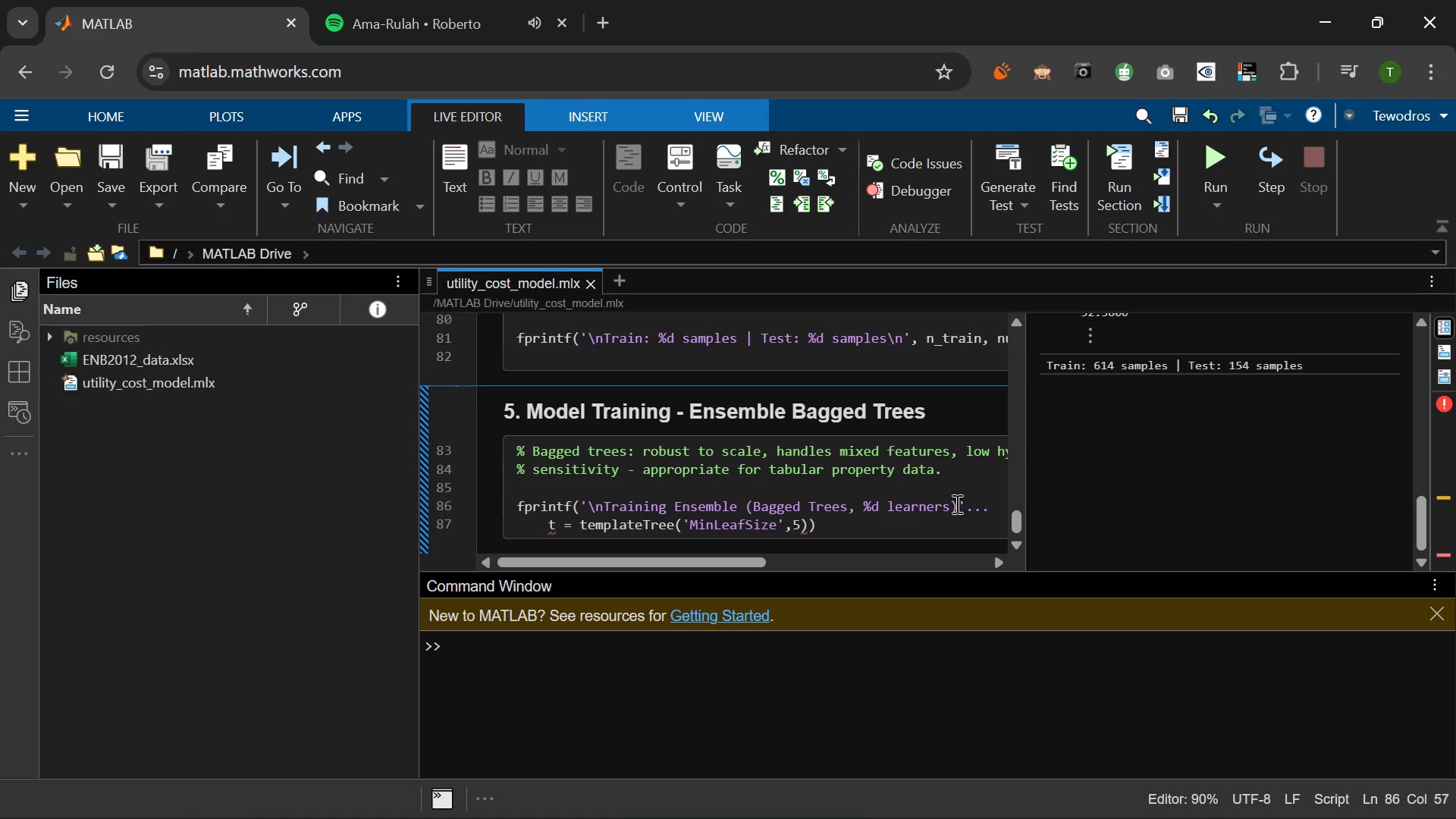 
key(Period)
 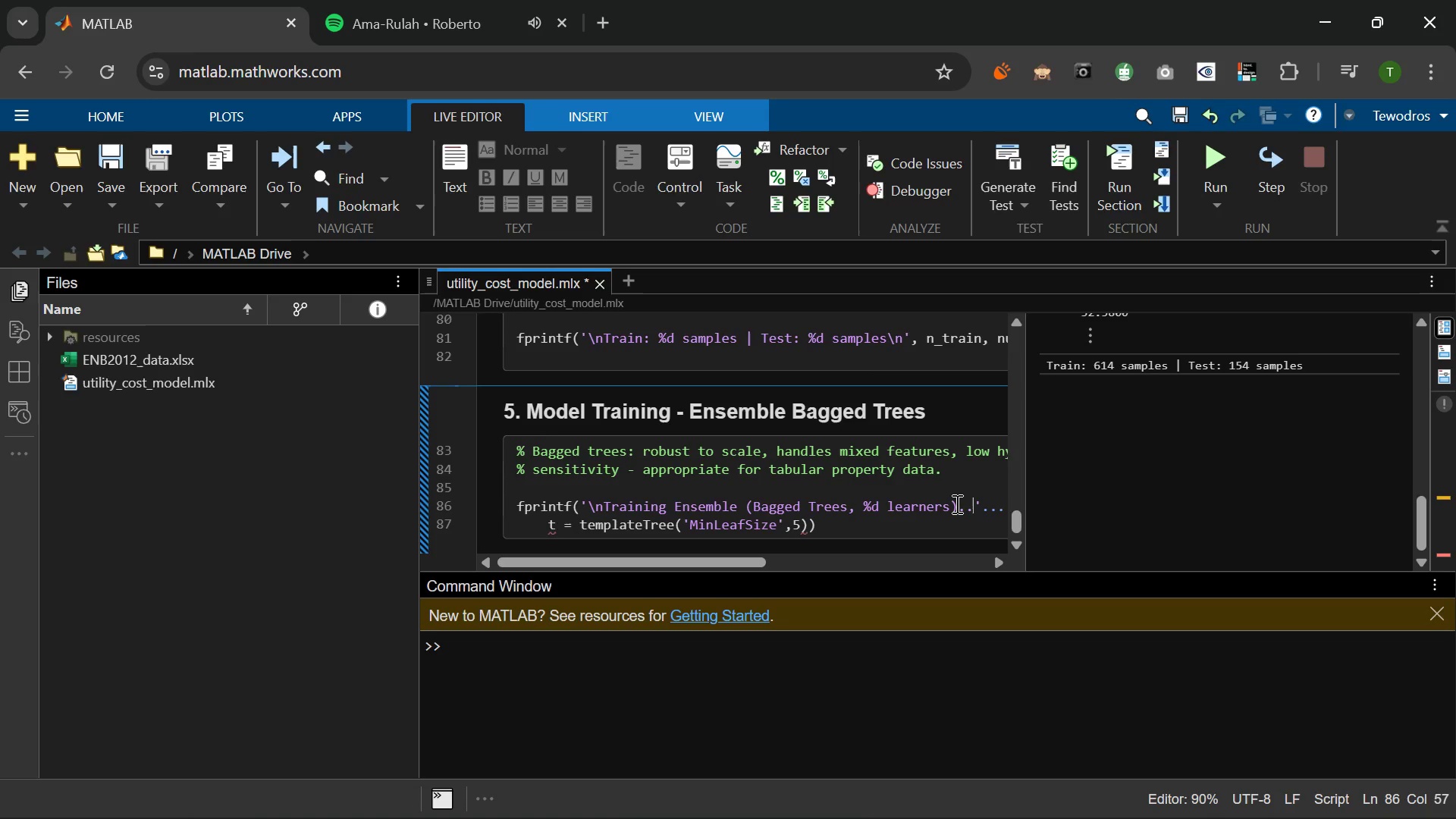 
key(Period)
 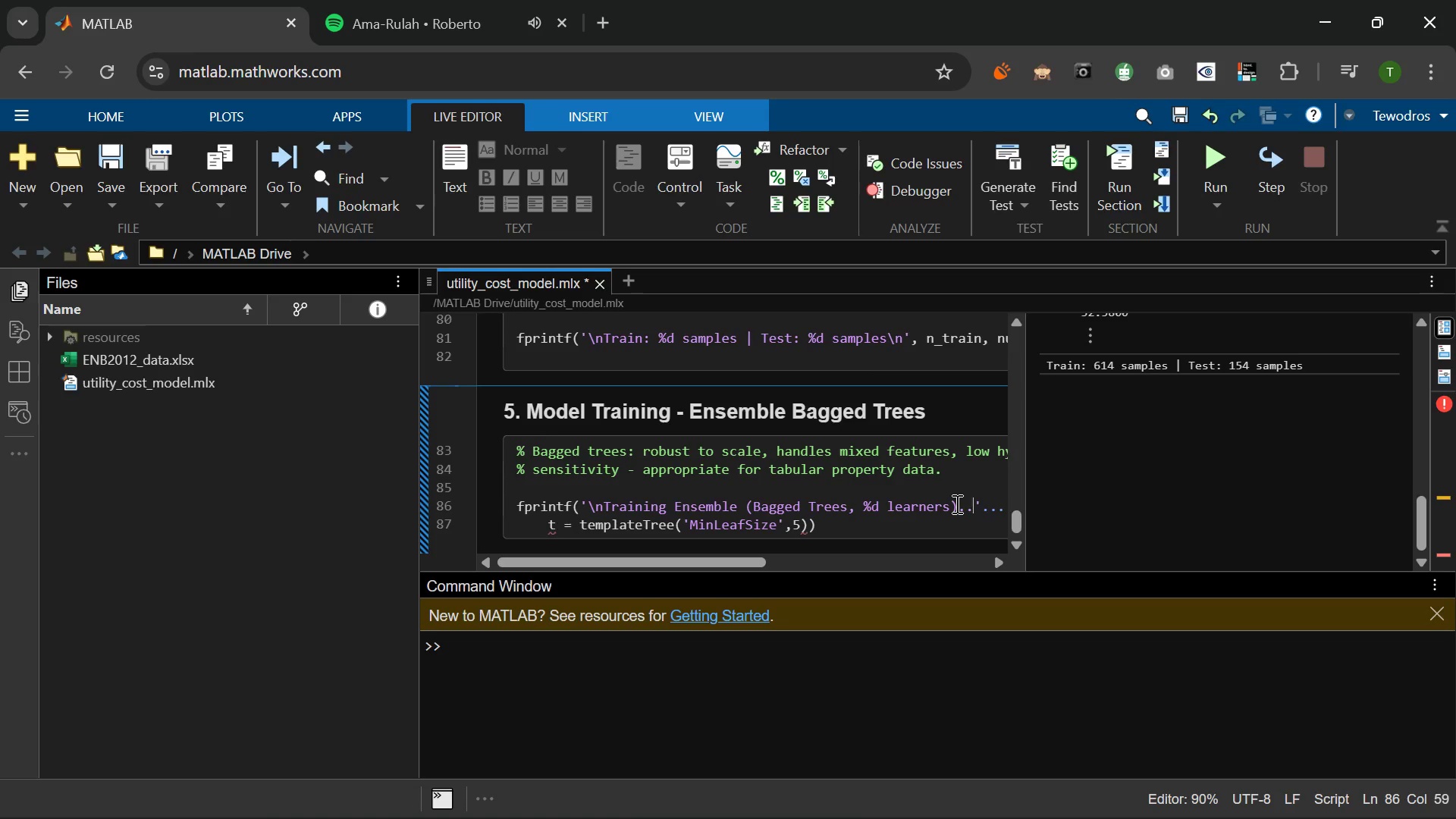 
key(Period)
 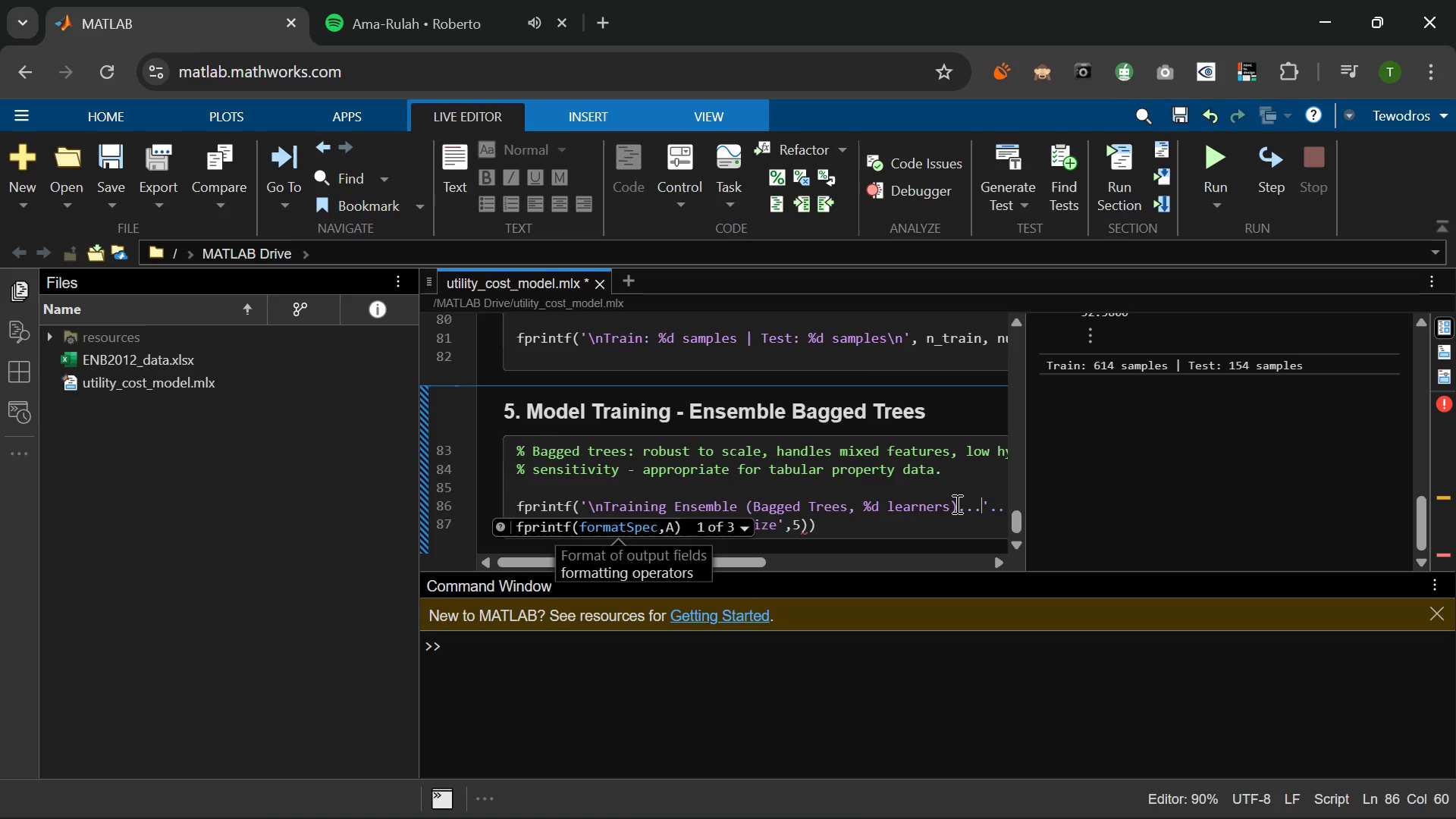 
key(Backslash)
 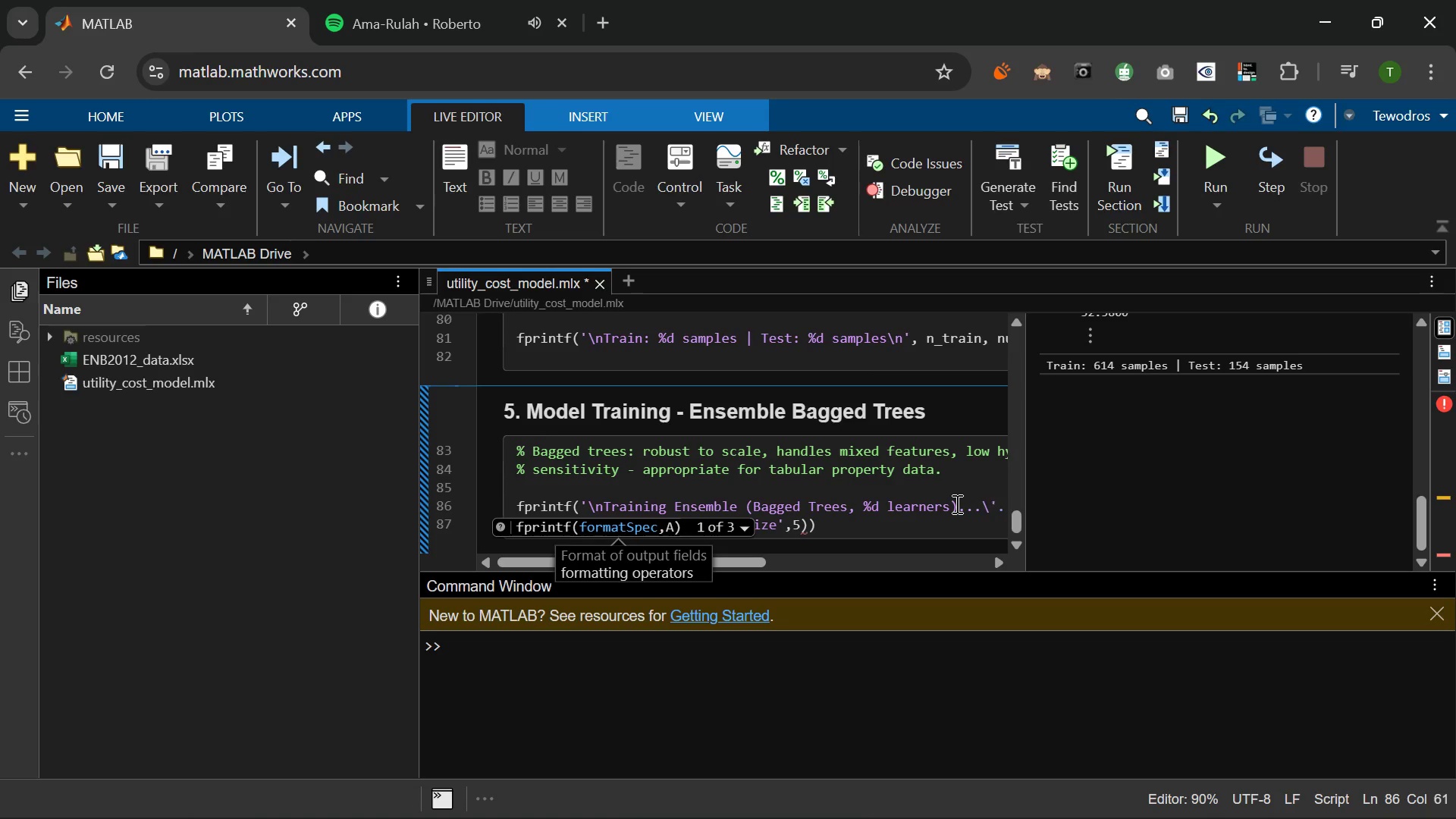 
key(N)
 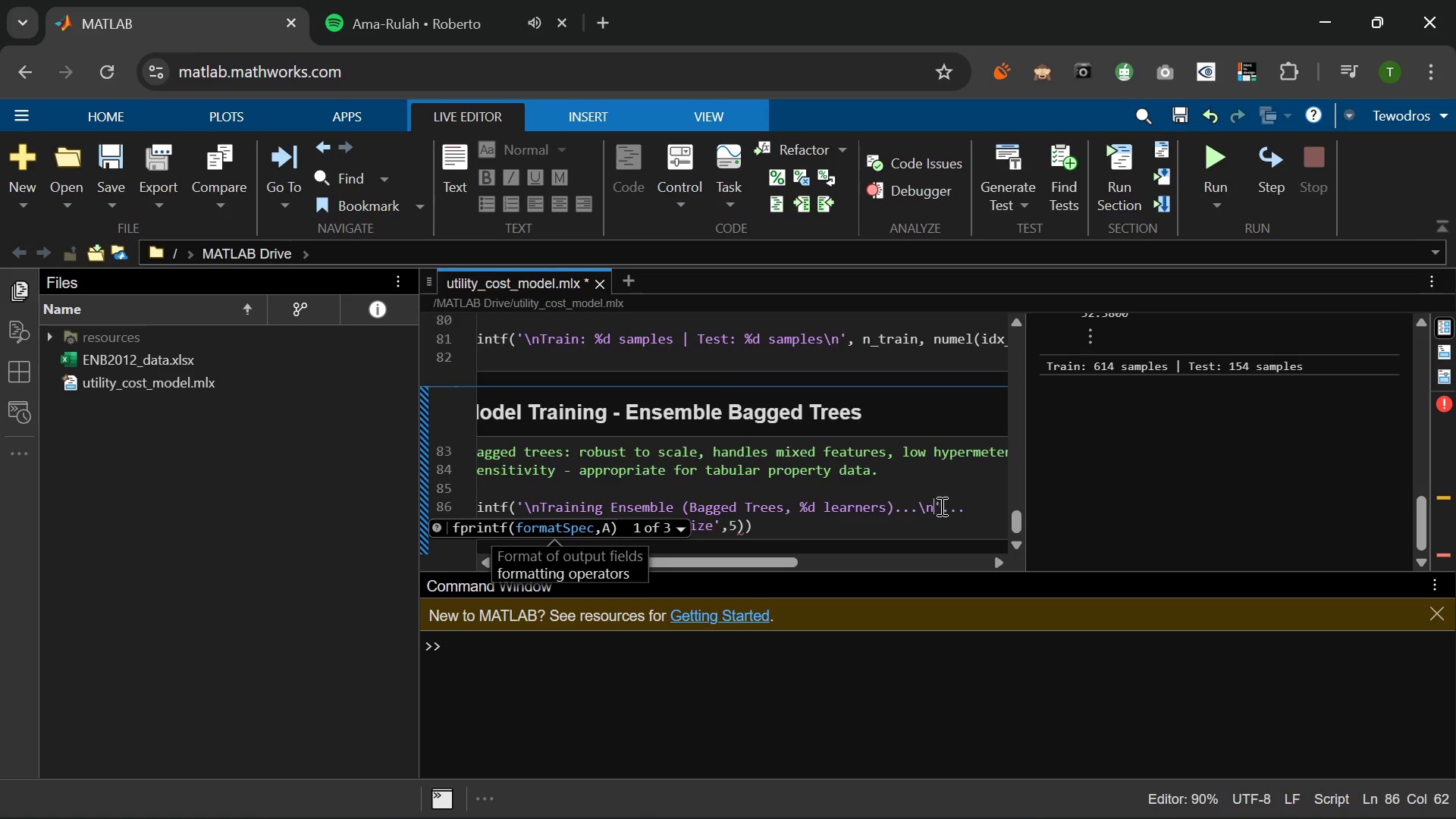 
left_click([973, 513])
 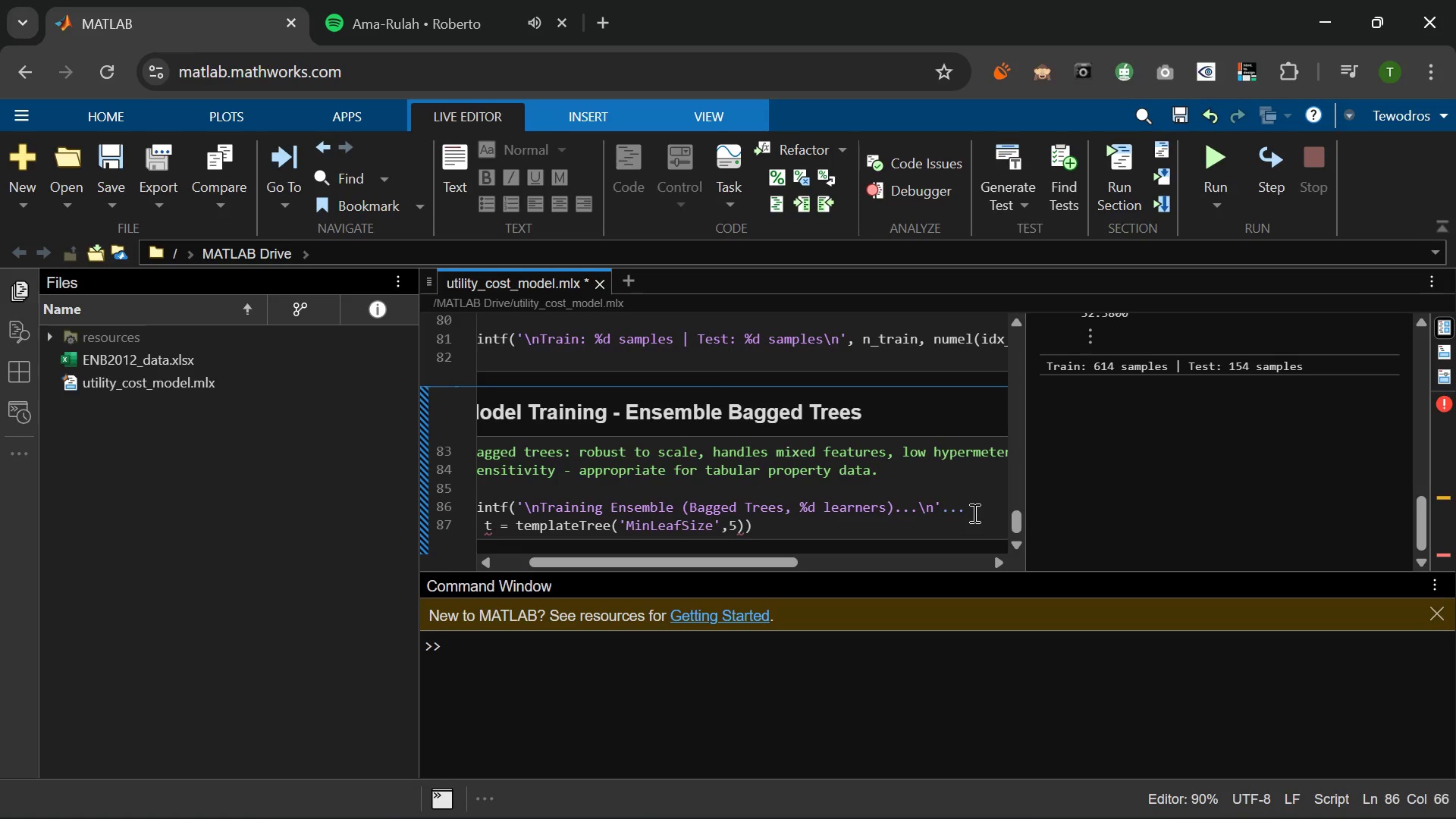 
key(Backspace)
key(Backspace)
key(Backspace)
type(, Nt)
 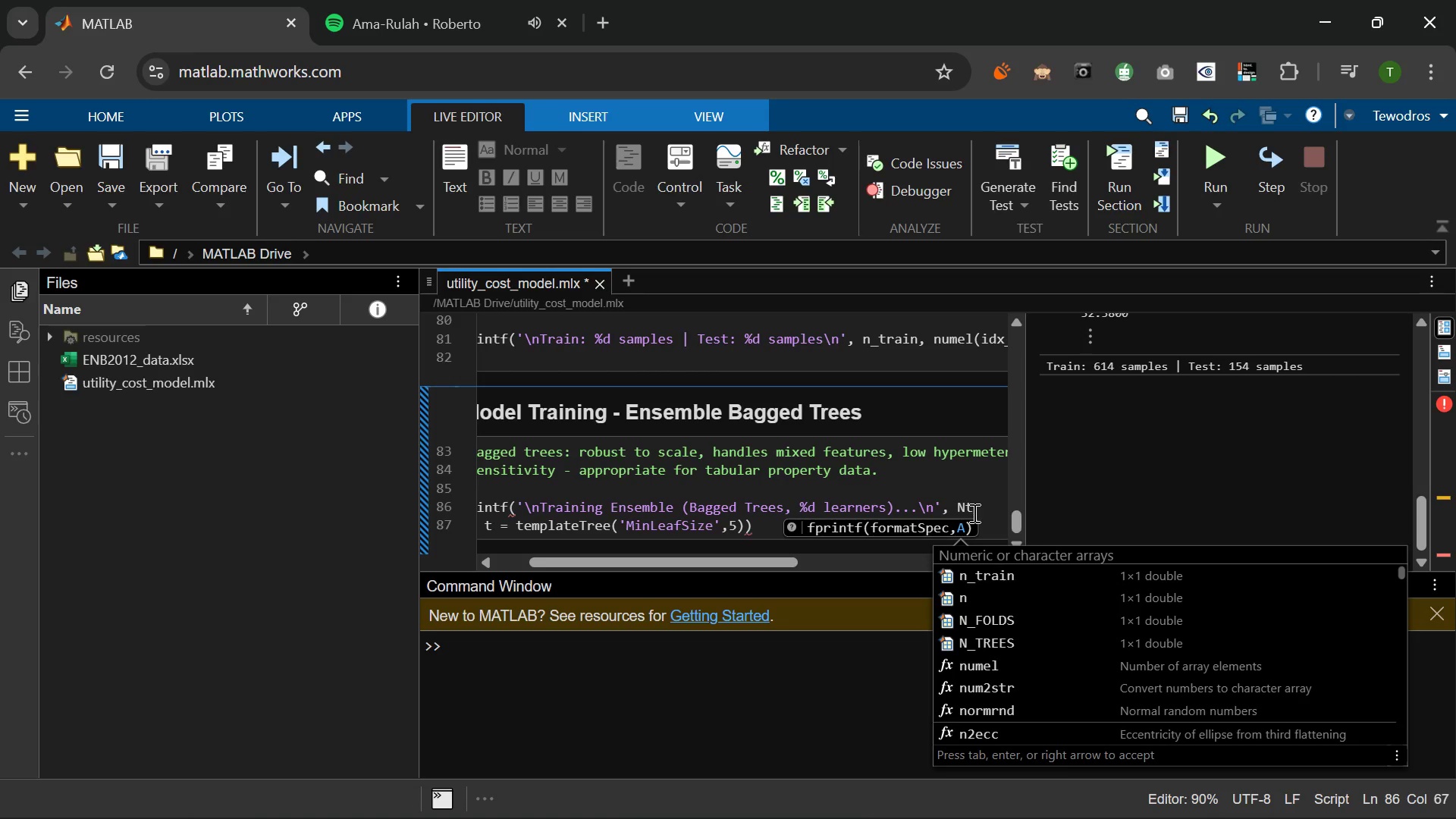 
wait(7.93)
 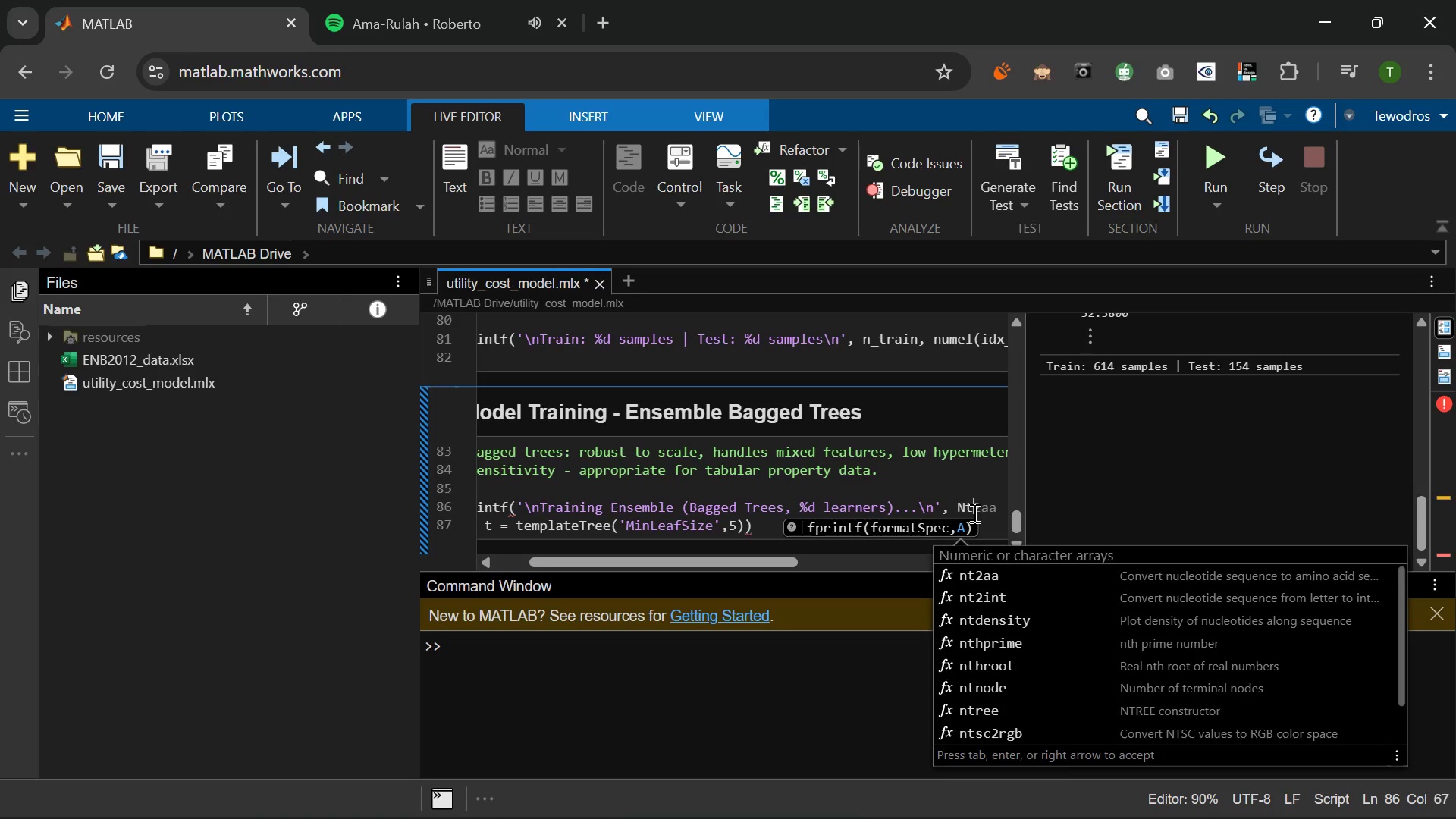 
mouse_move([611, 31])
 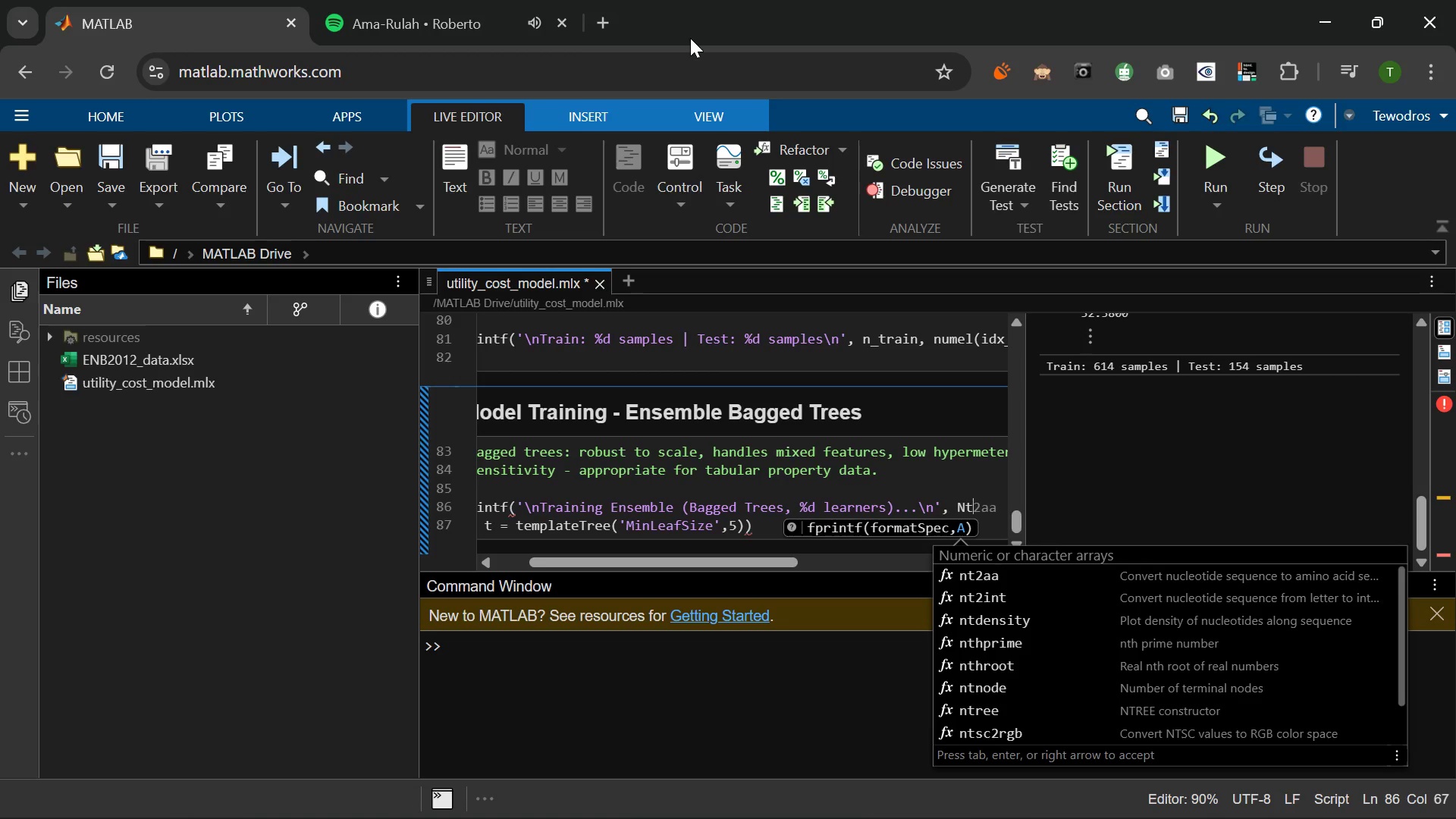 
key(Shift+Minus)
 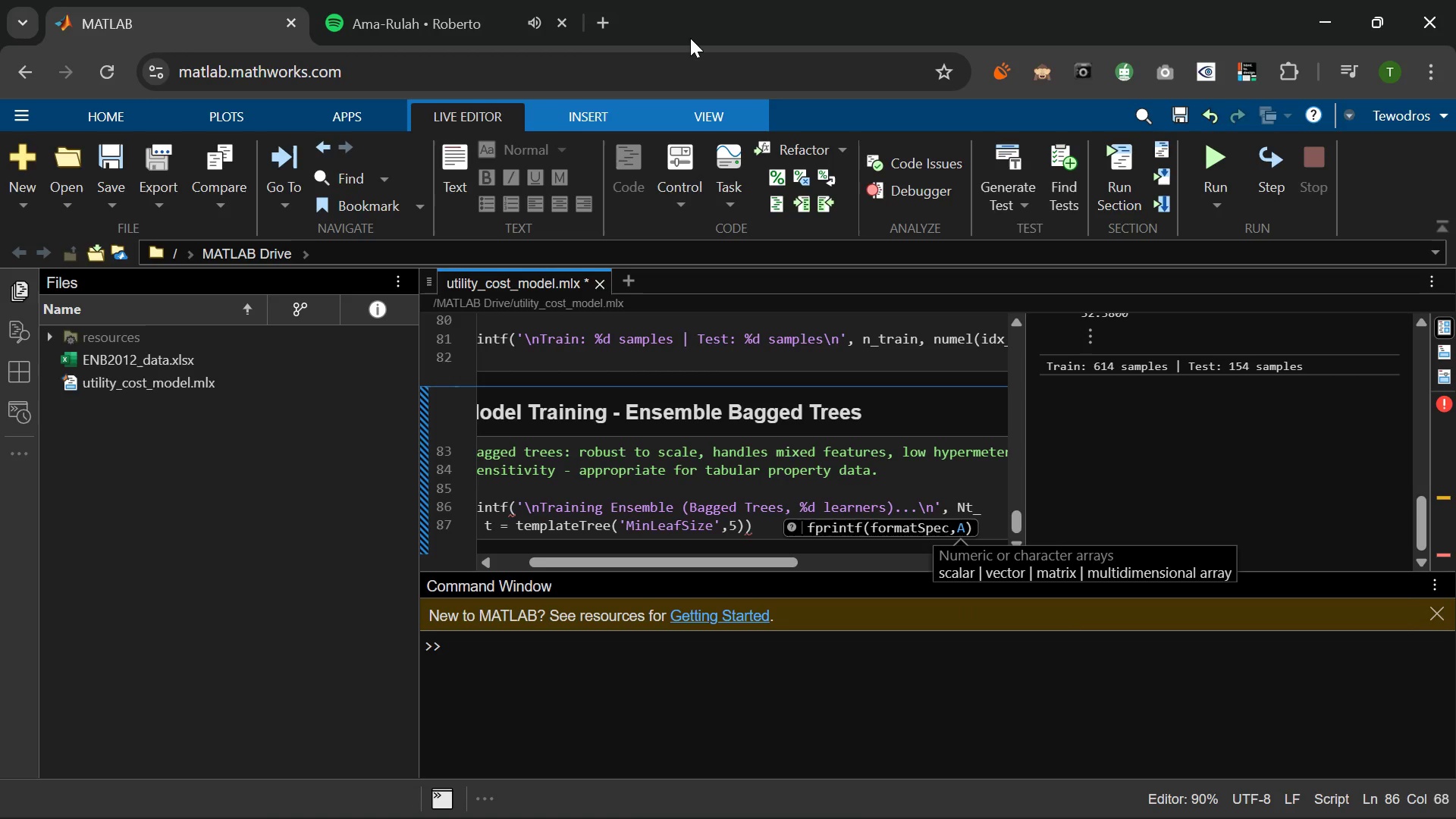 
key(Shift+T)
 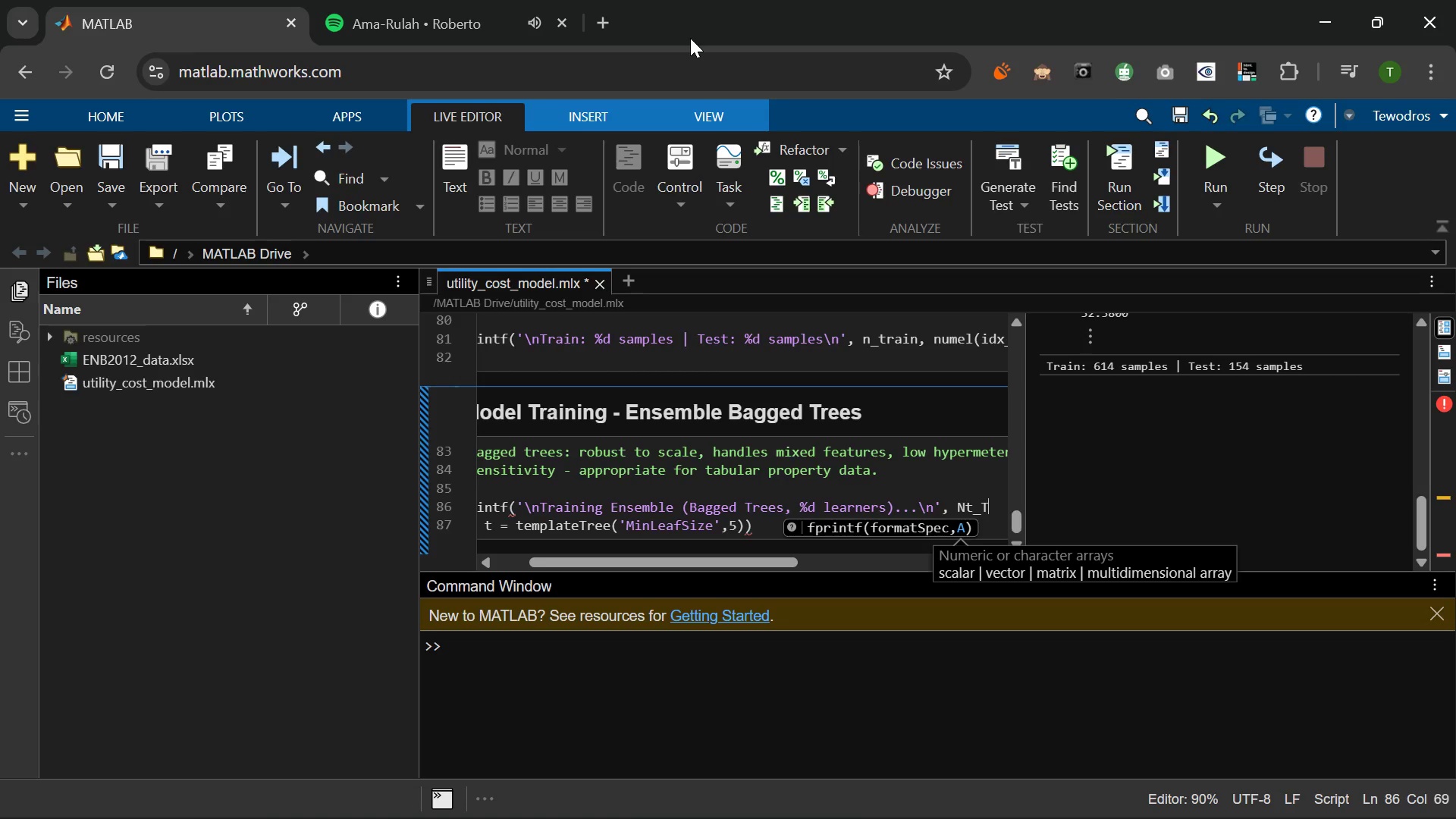 
key(ArrowLeft)
 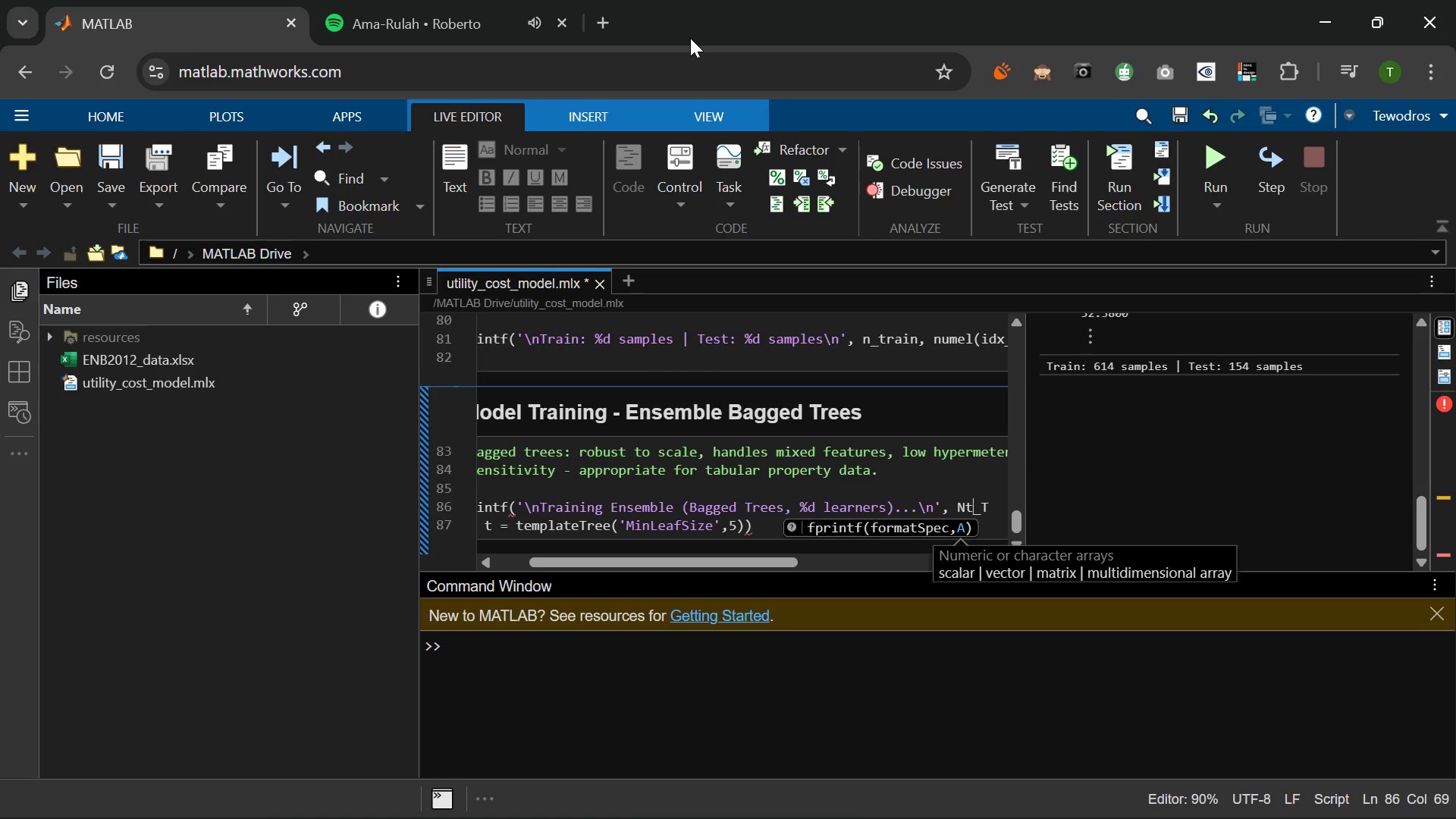 
key(ArrowLeft)
 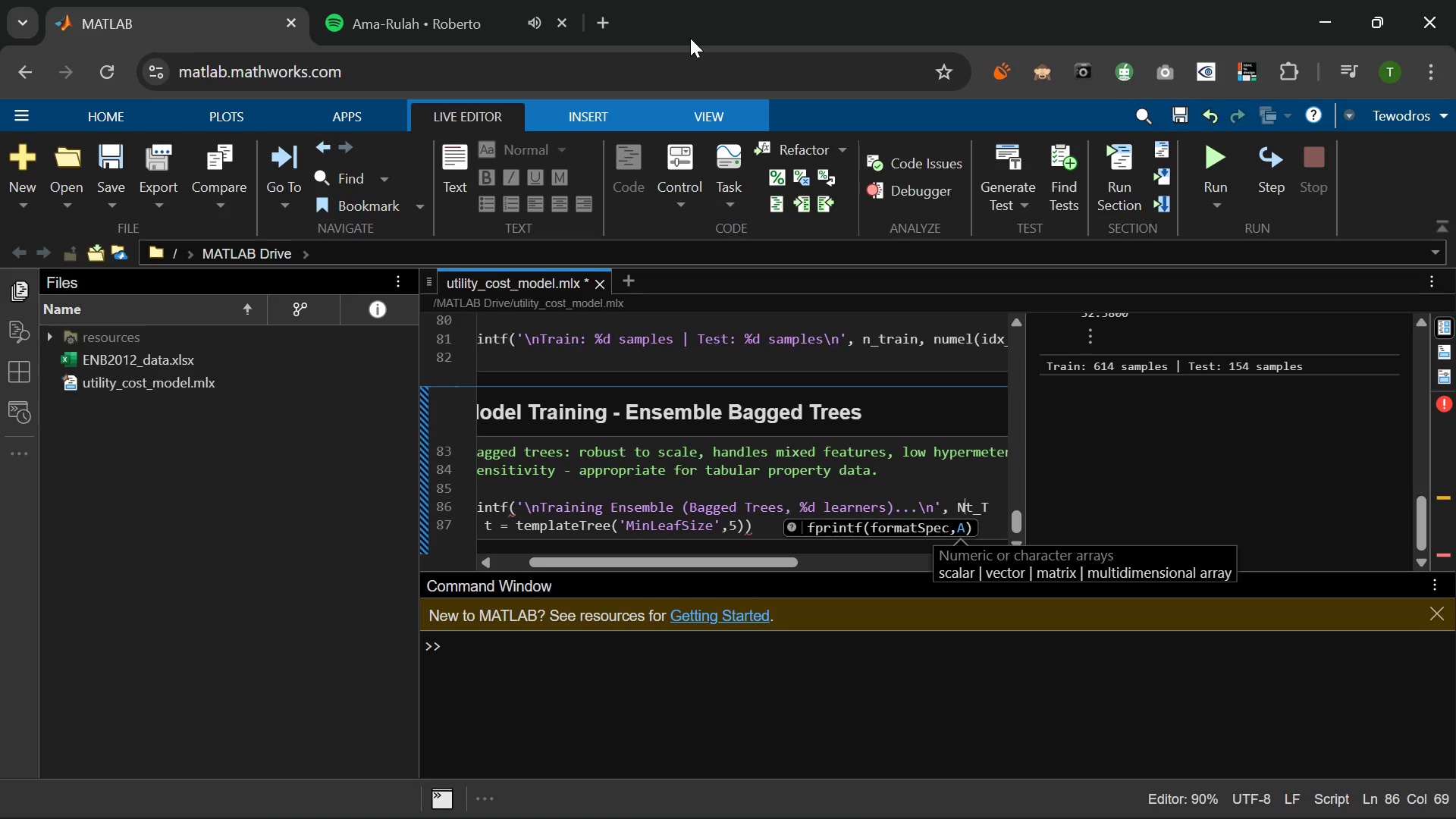 
key(ArrowLeft)
 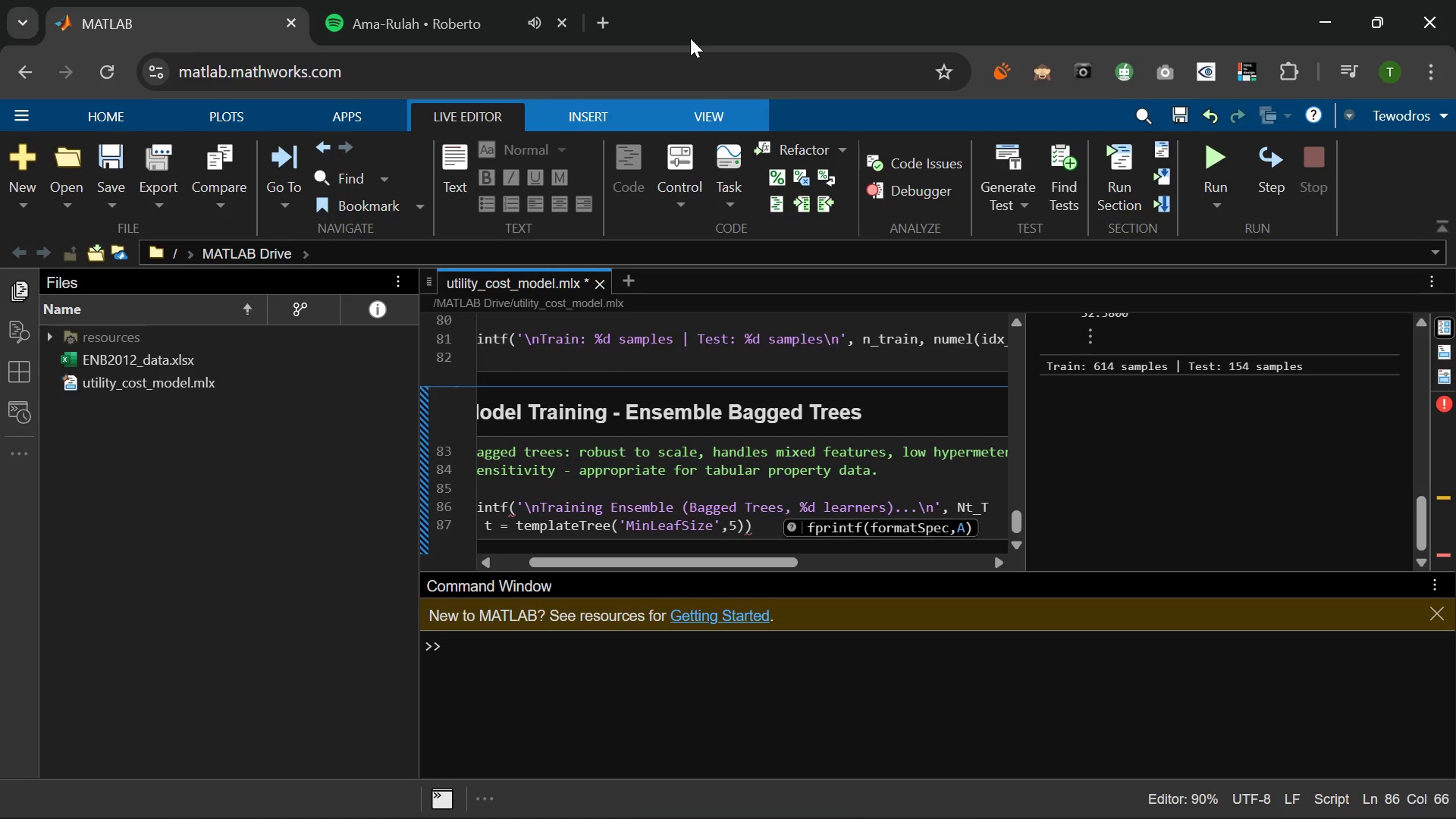 
key(ArrowRight)
 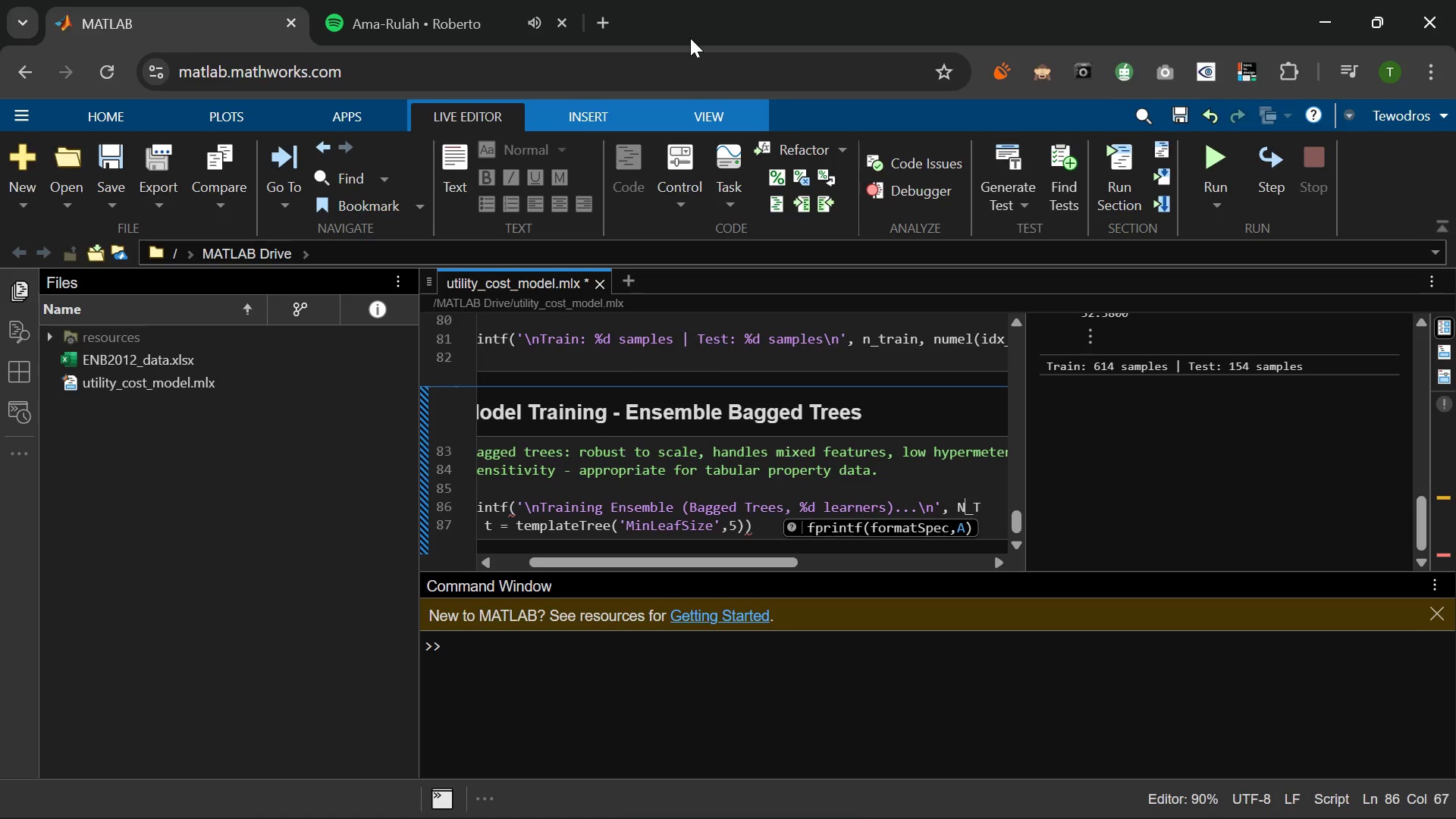 
key(Backspace)
 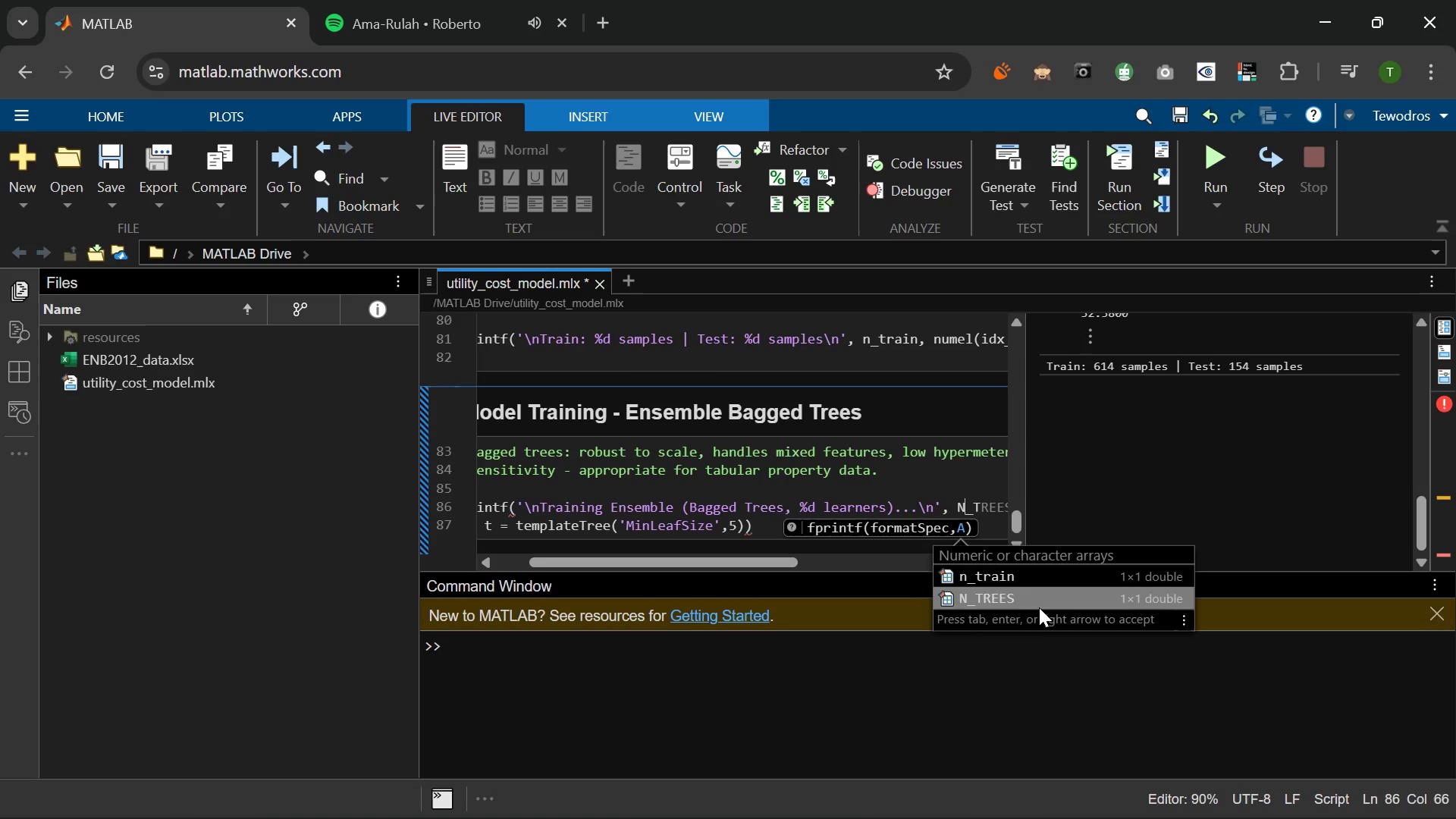 
left_click([990, 509])
 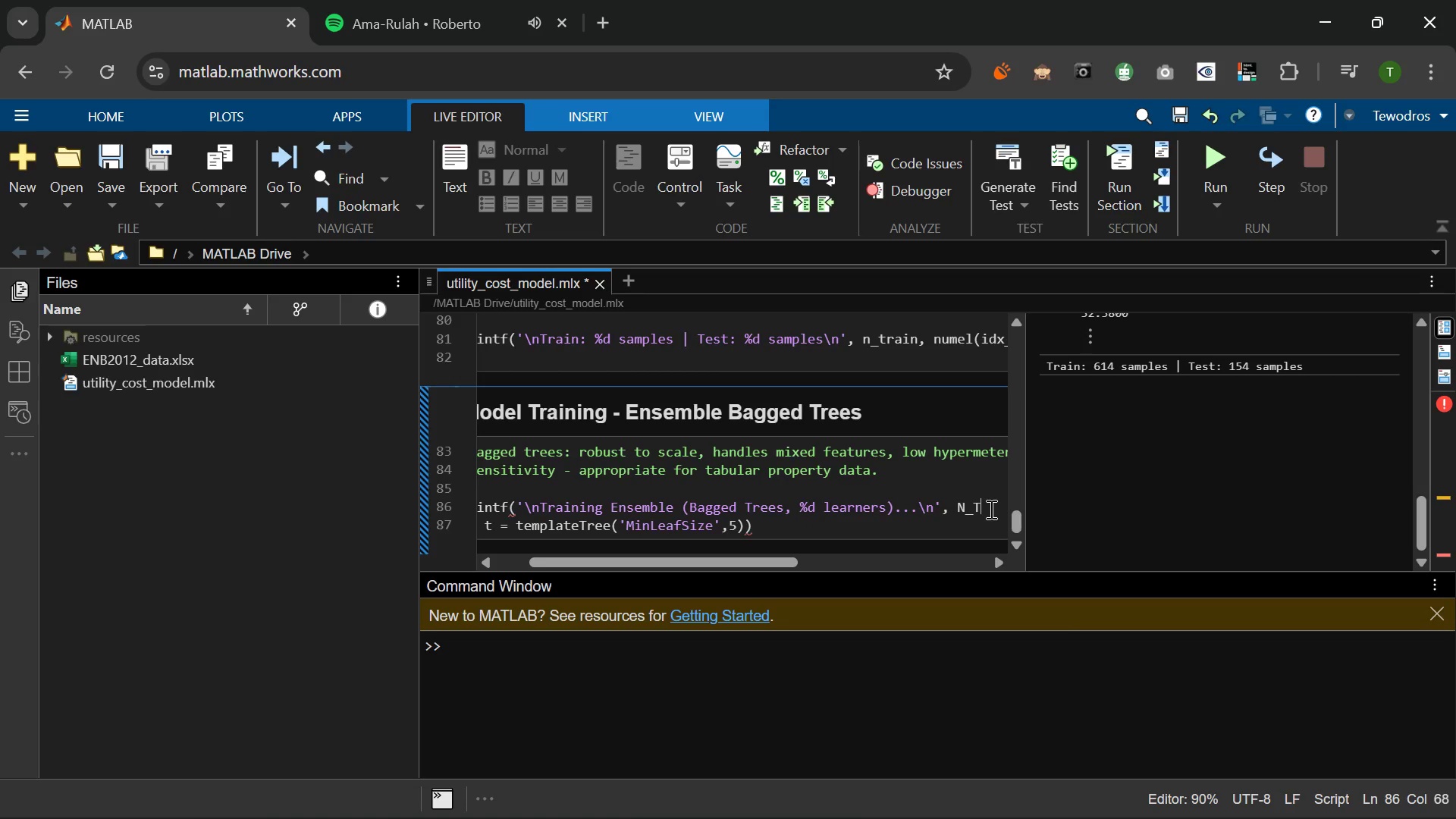 
type(re)
key(Tab)
 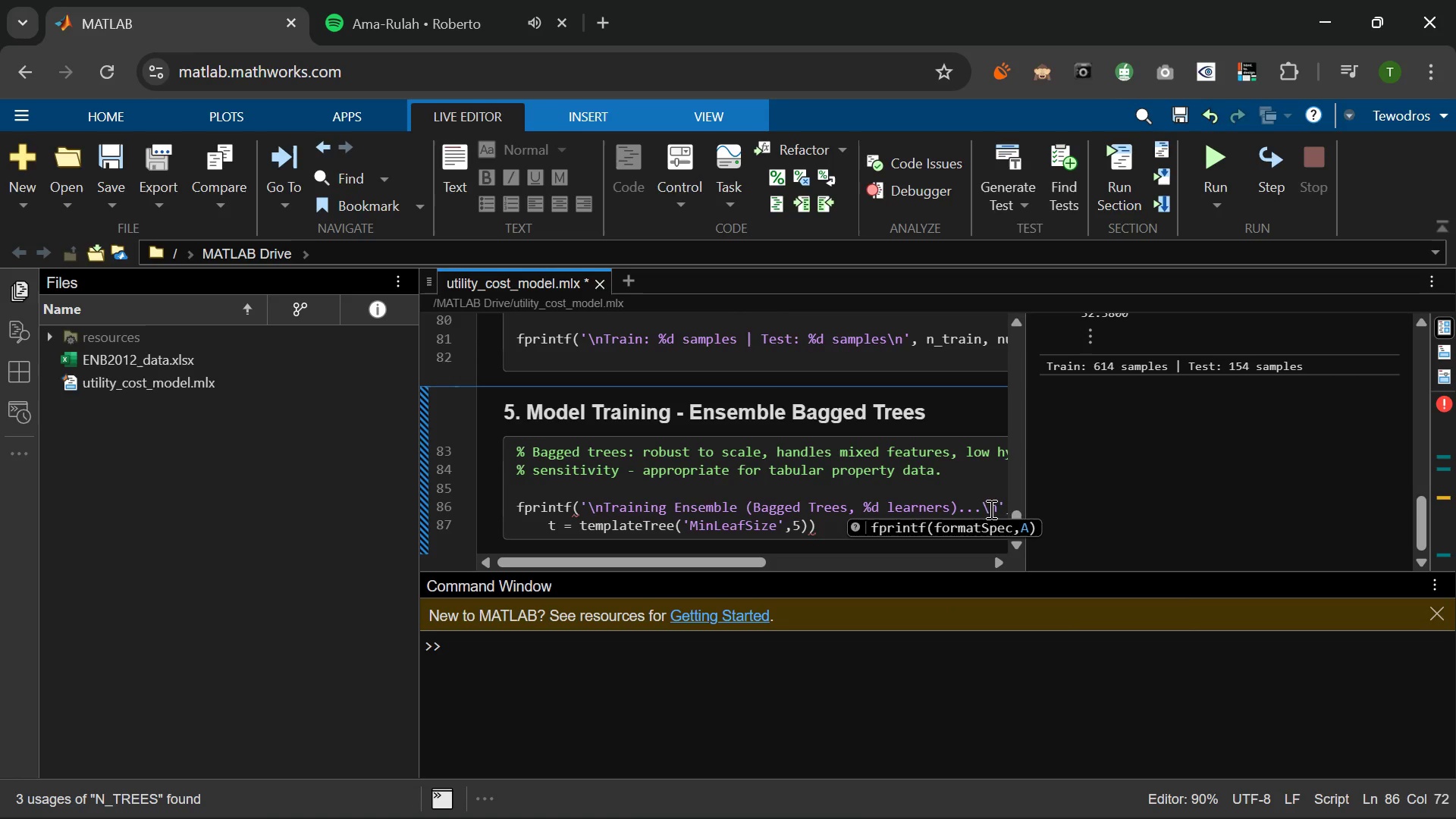 
wait(5.11)
 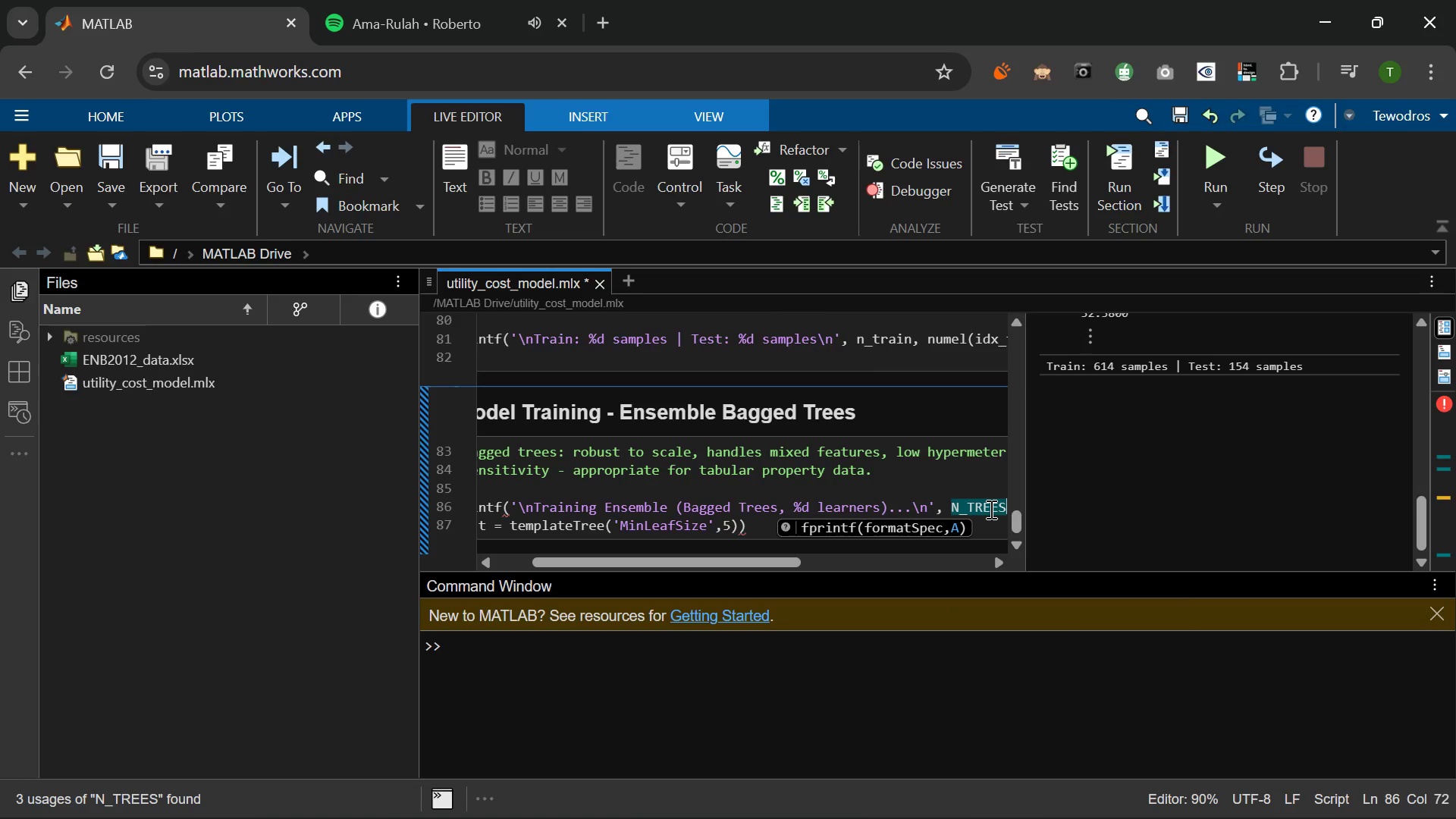 
left_click([829, 520])
 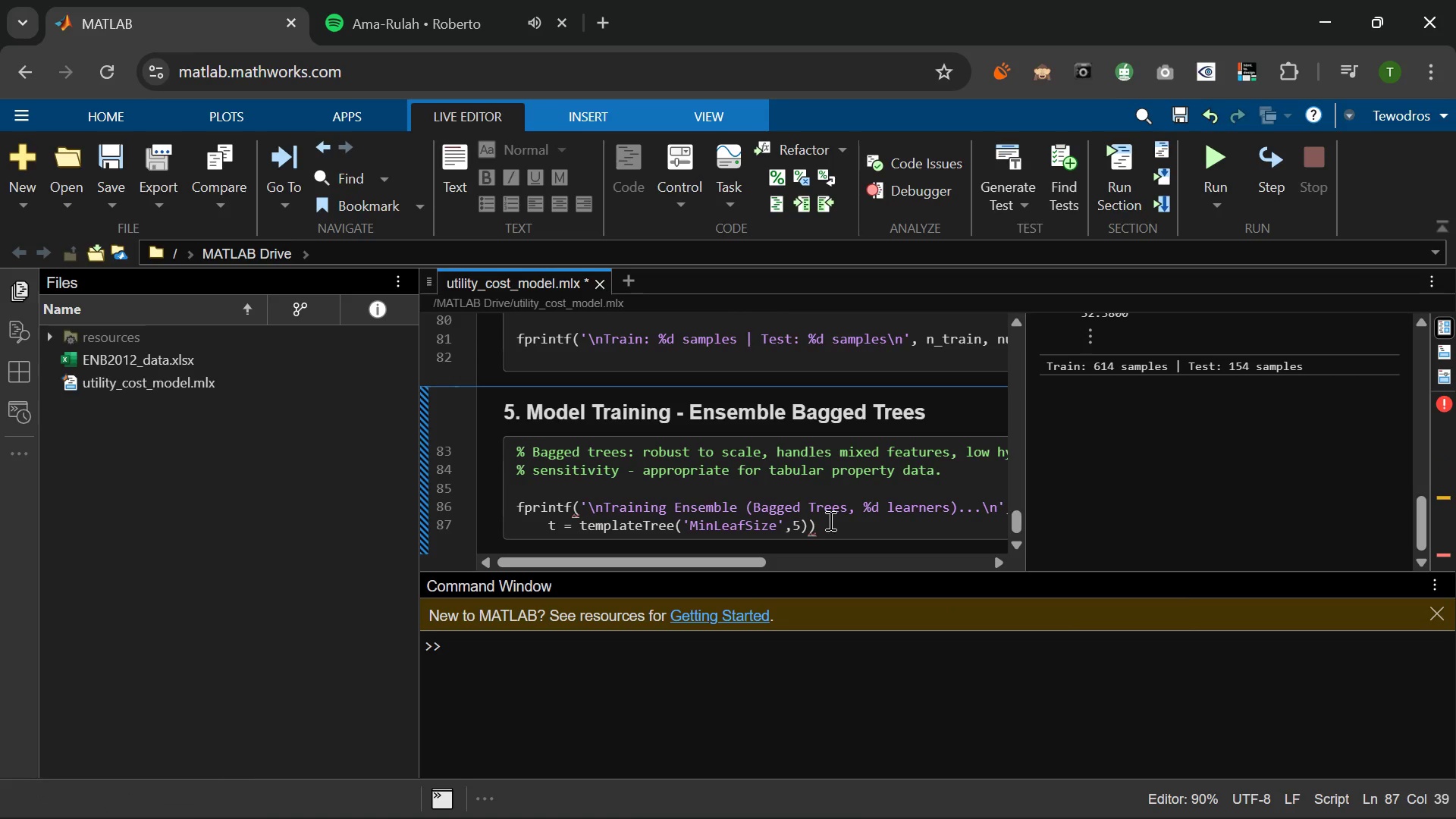 
key(Backspace)
 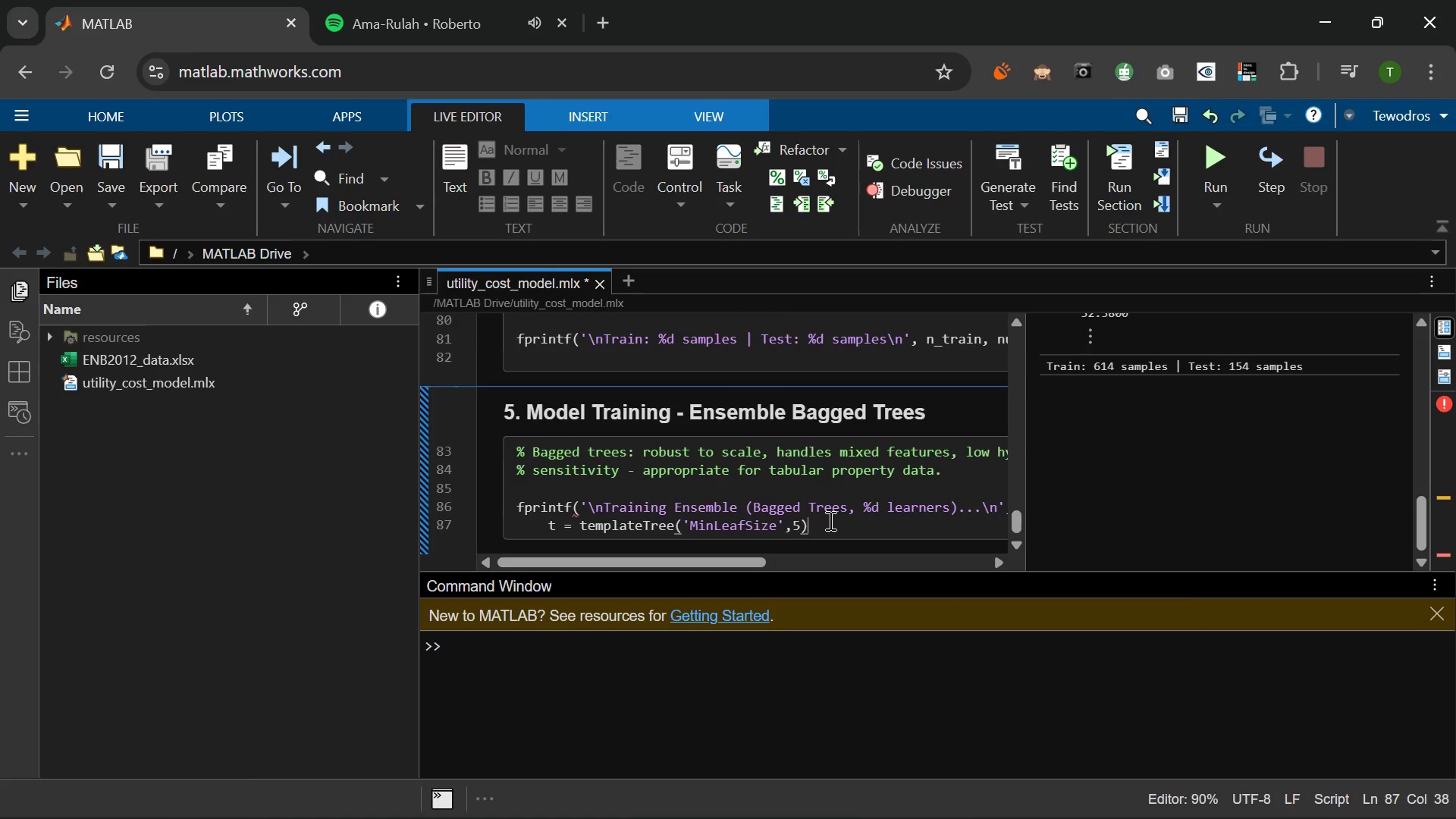 
key(Semicolon)
 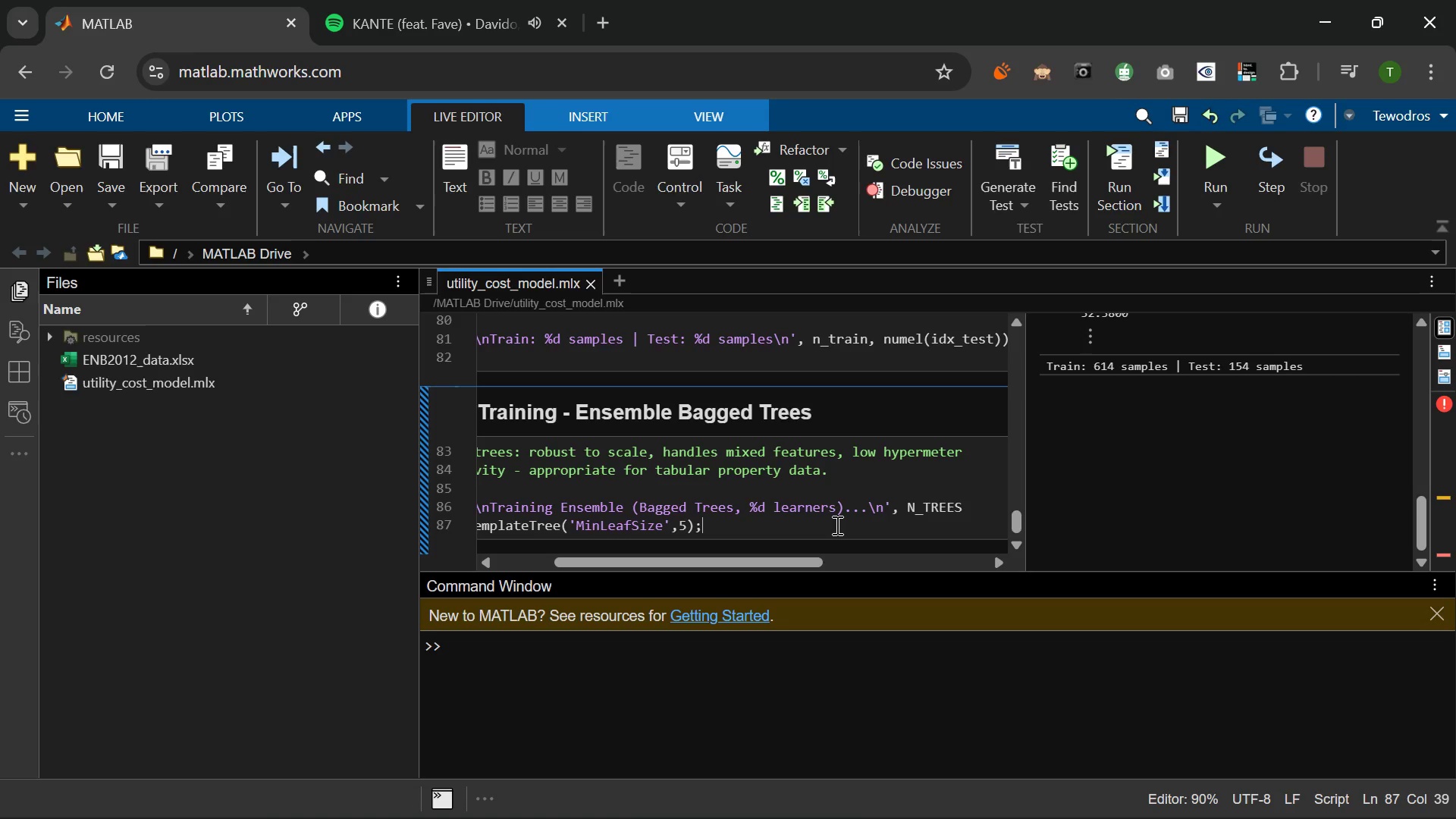 
wait(32.86)
 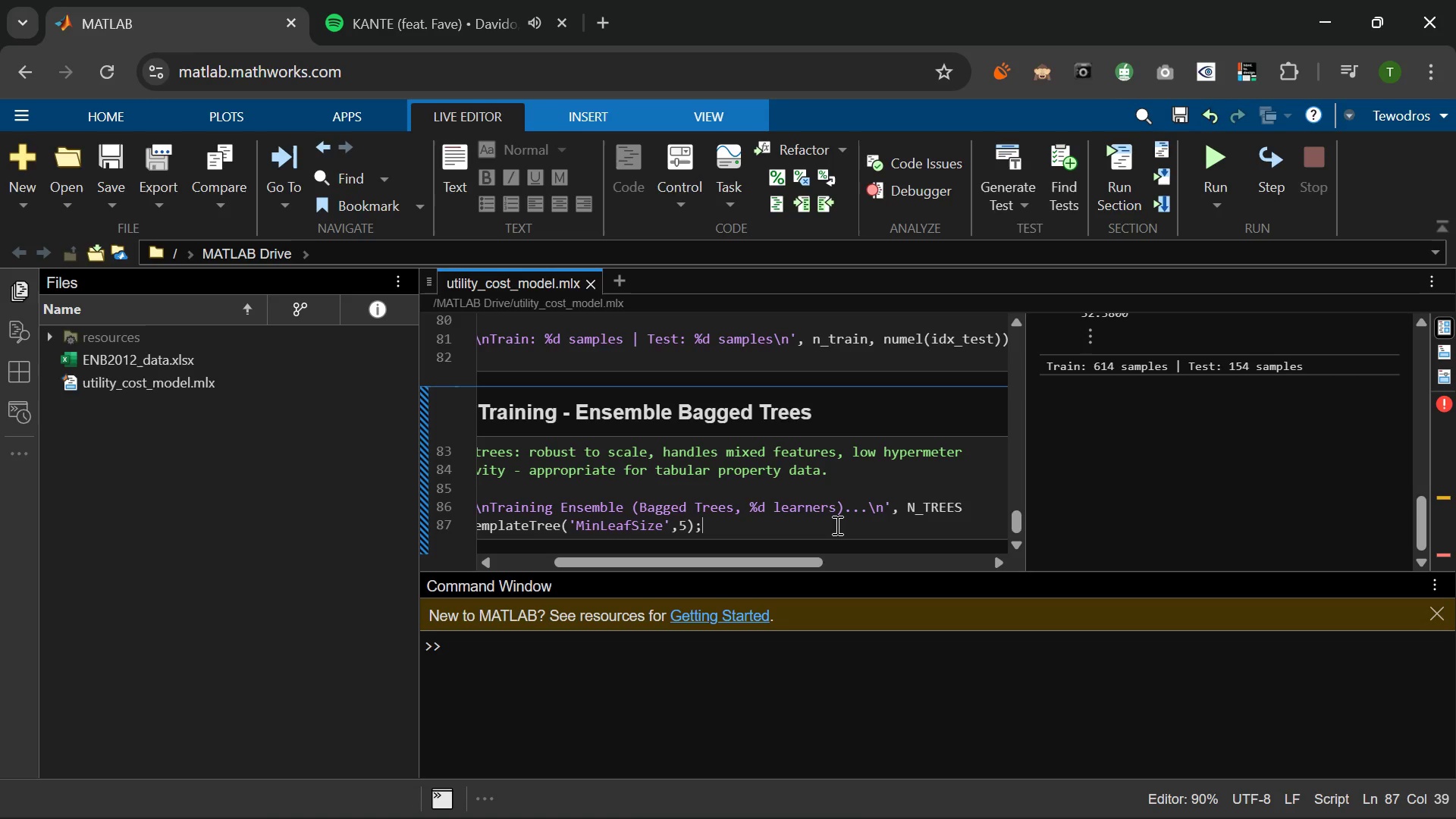 
left_click([833, 501])
 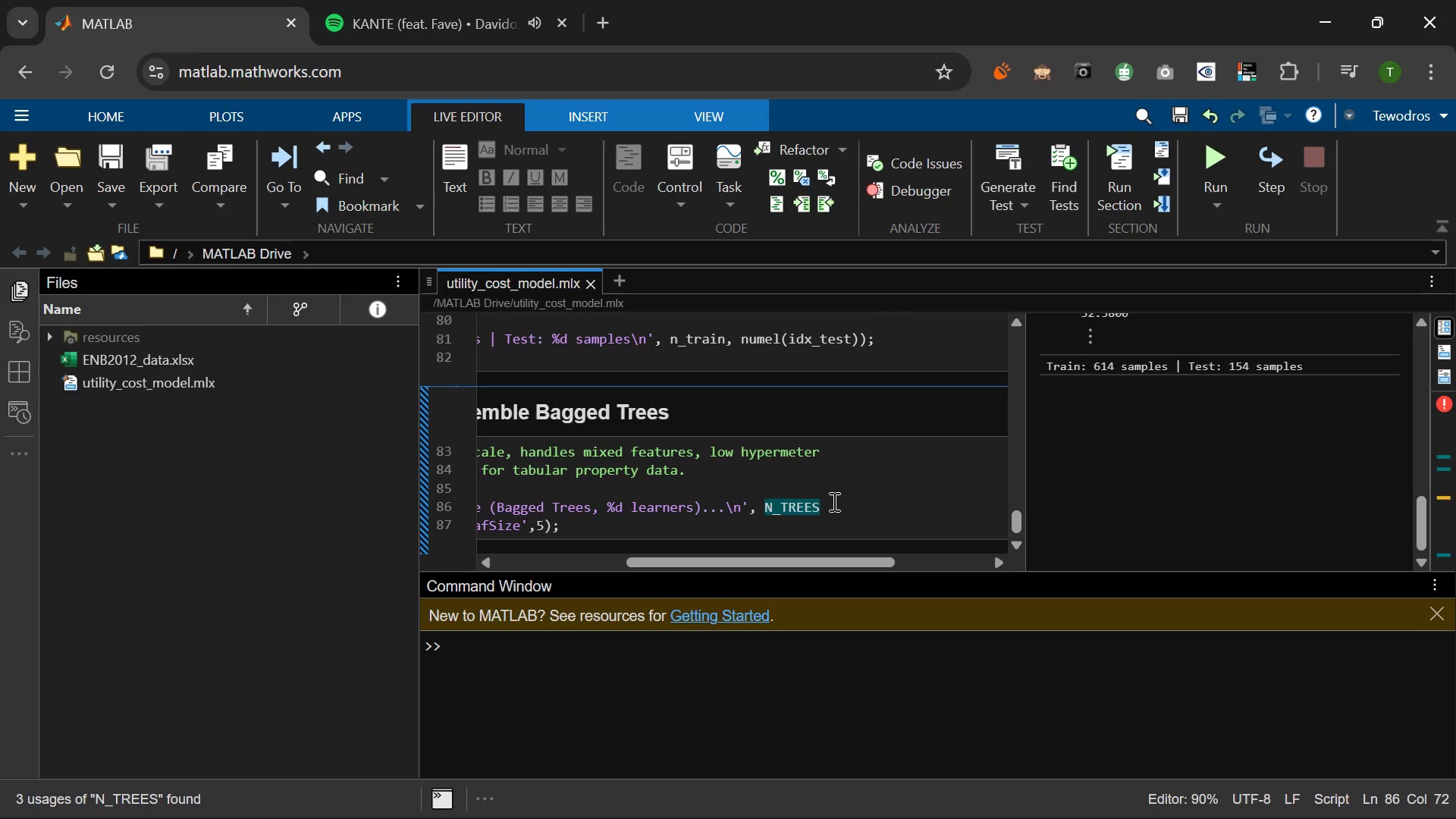 
key(Shift+0)
 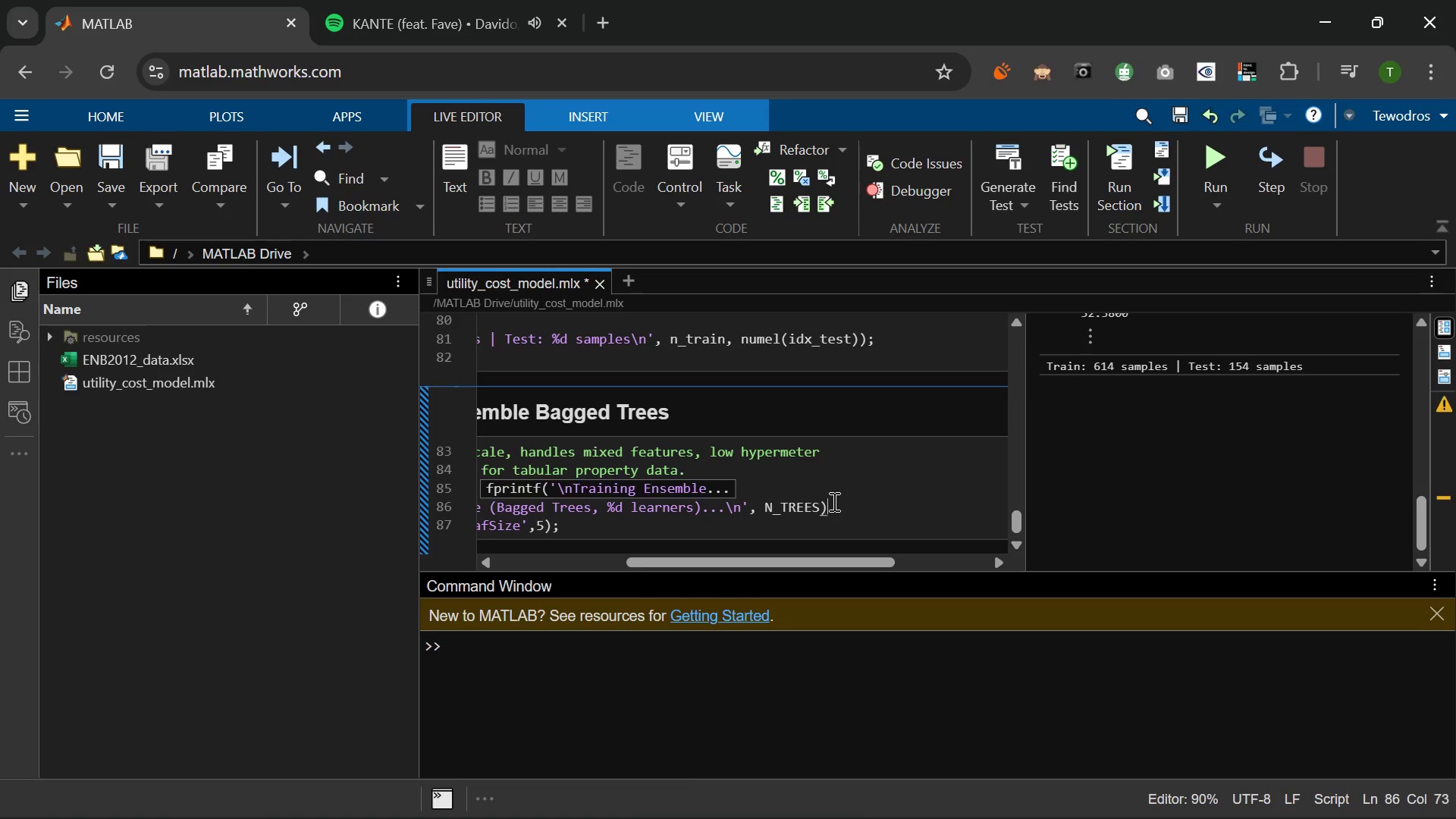 
key(Semicolon)
 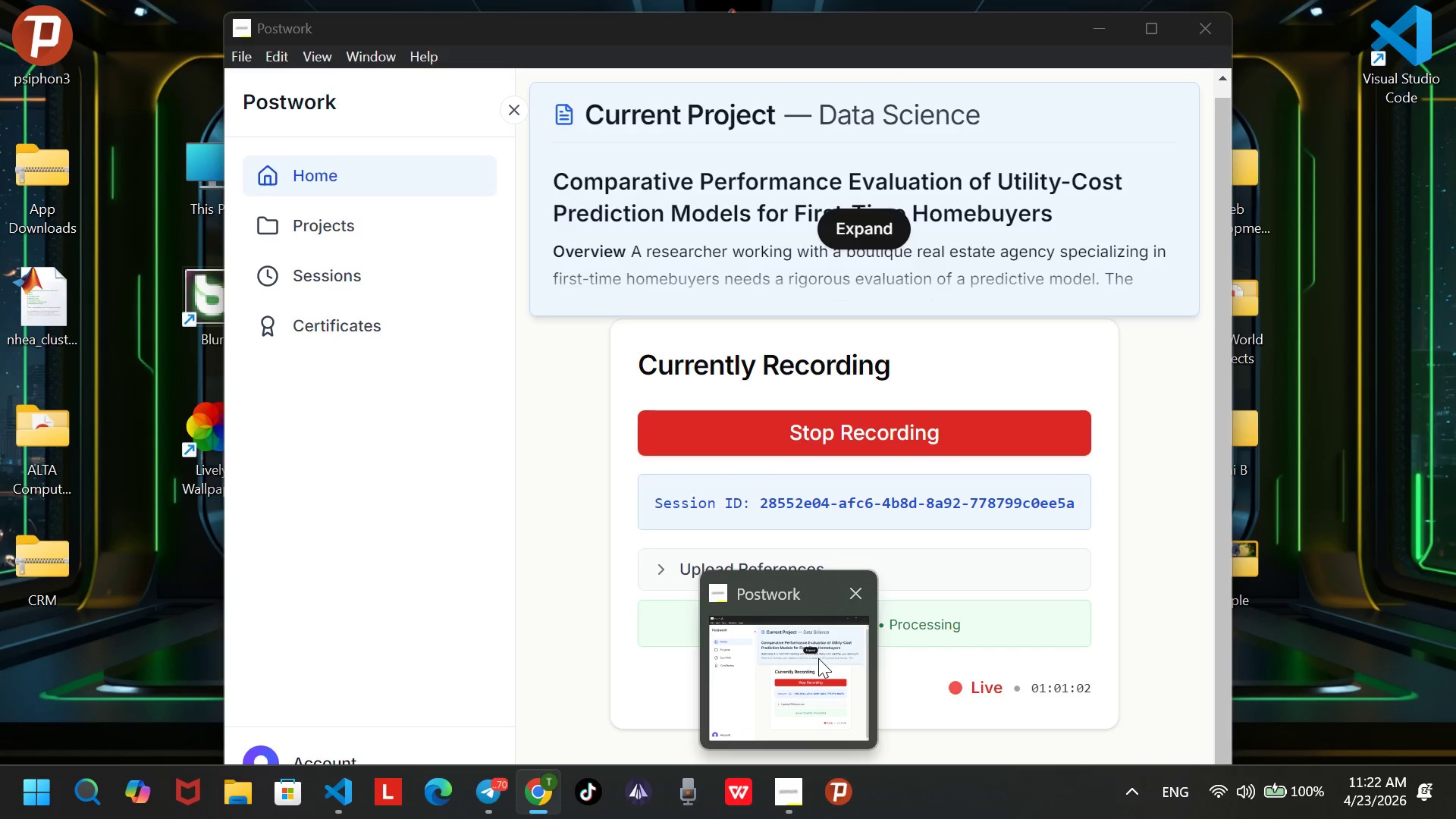 
wait(23.41)
 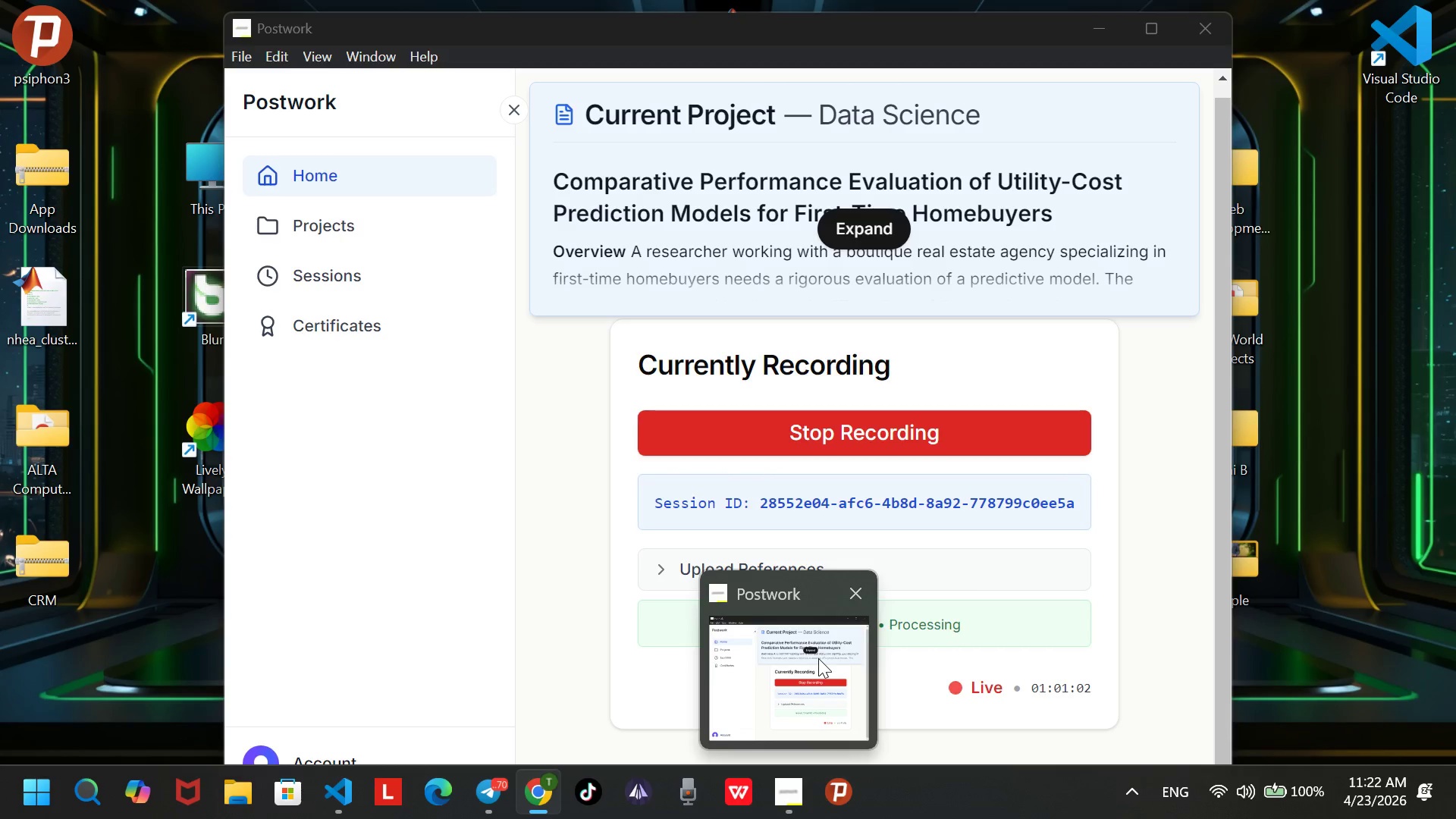 
left_click([611, 17])
 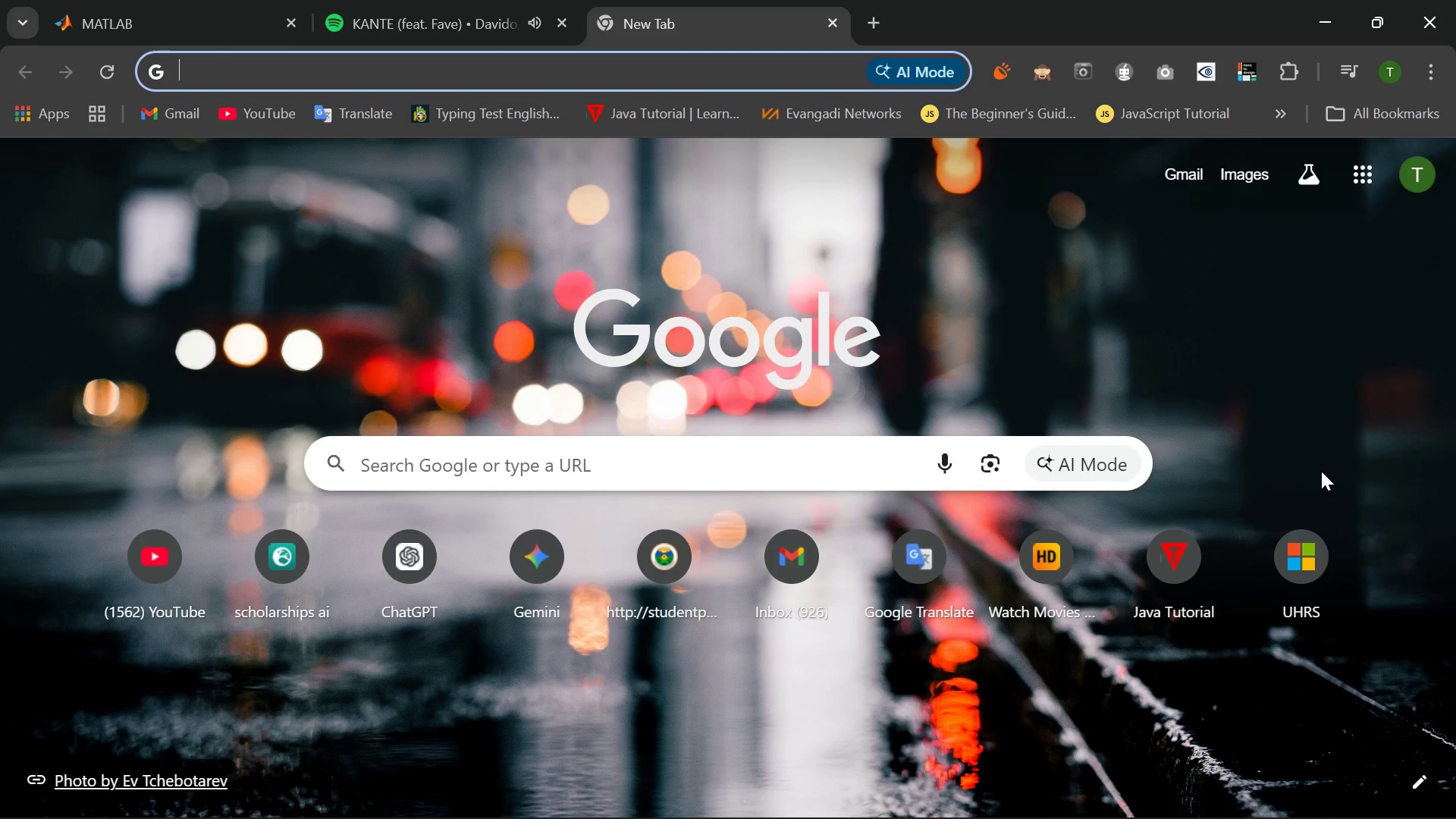 
key(F)
 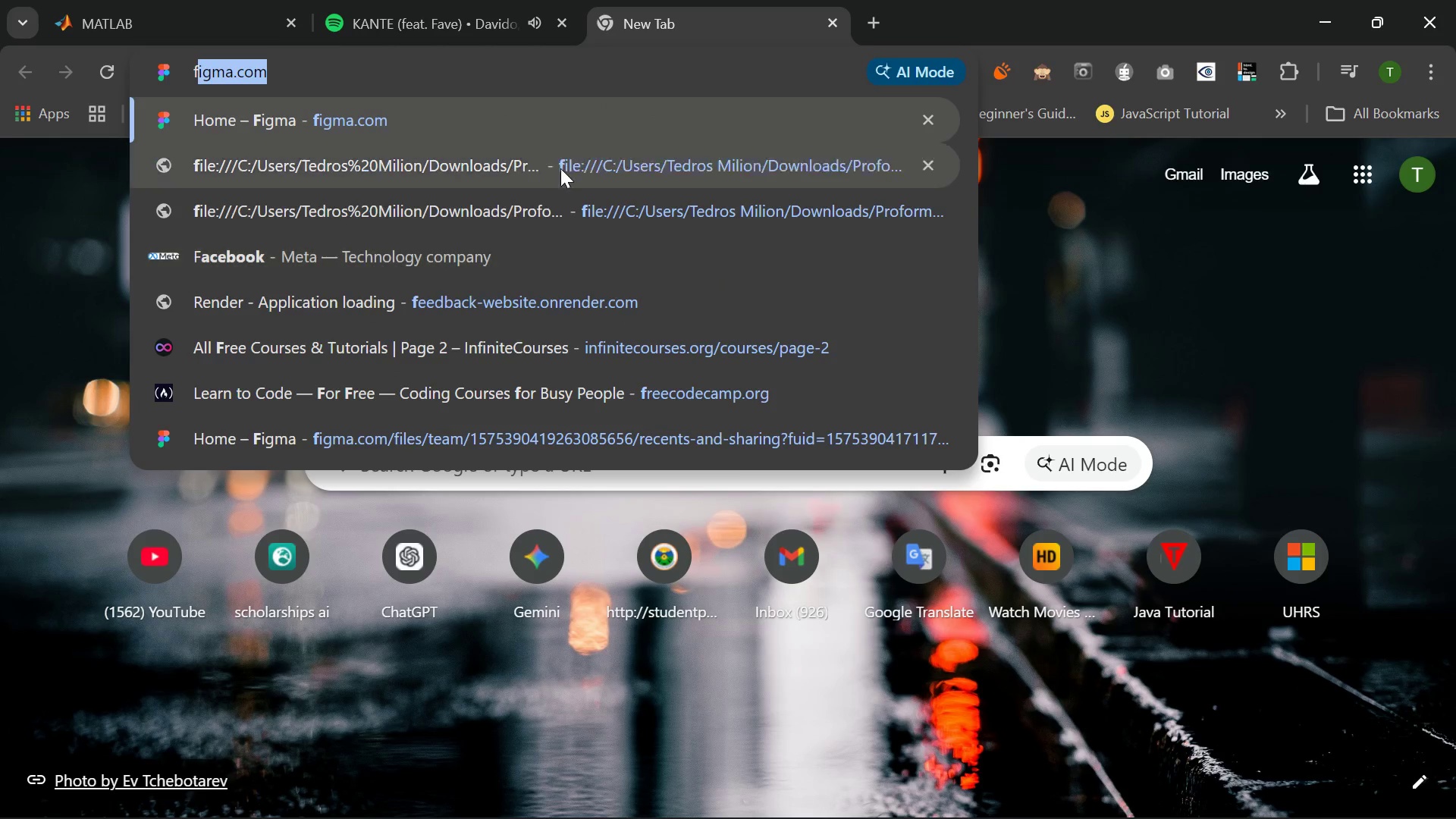 
left_click([526, 119])
 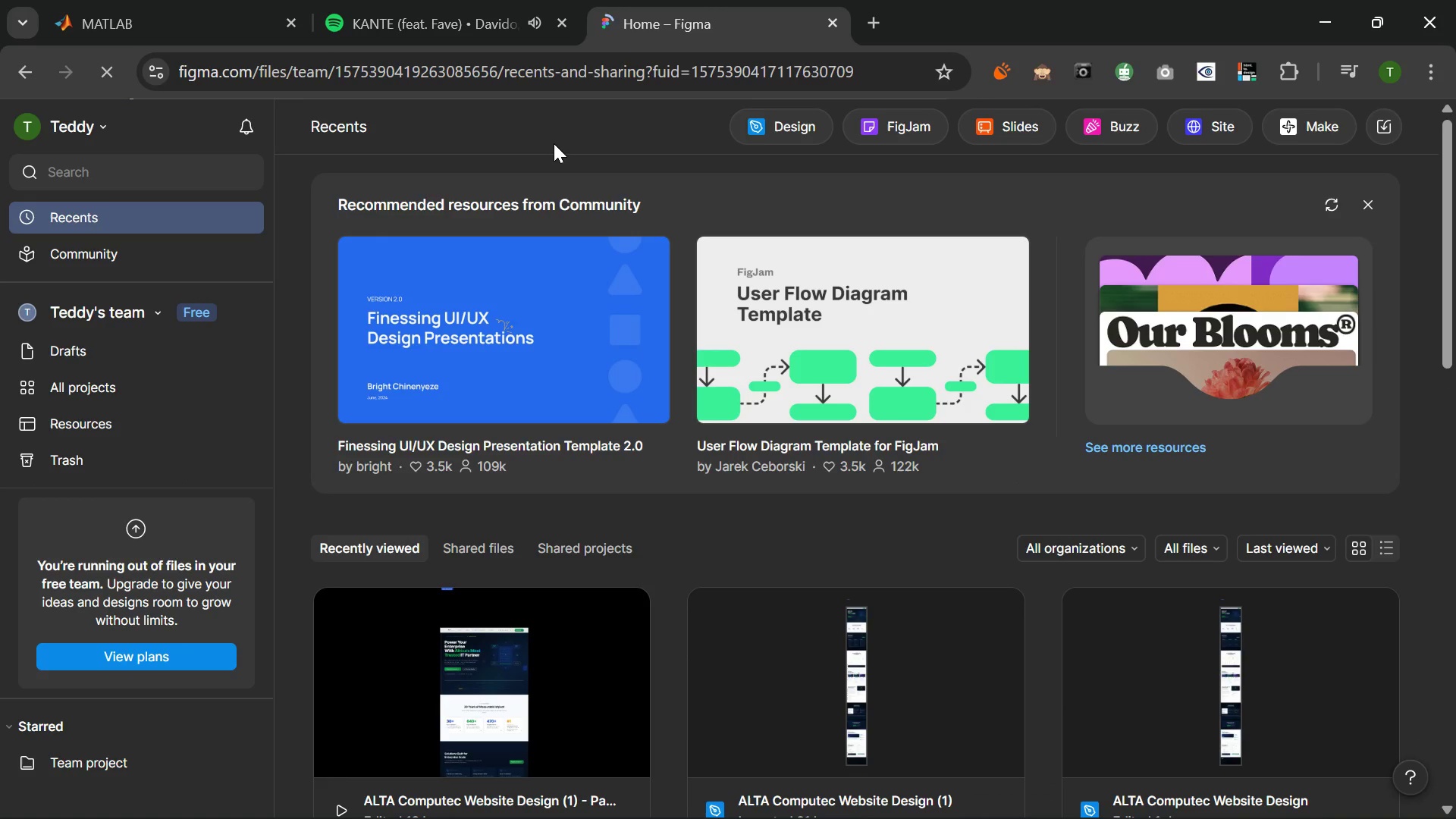 
wait(16.8)
 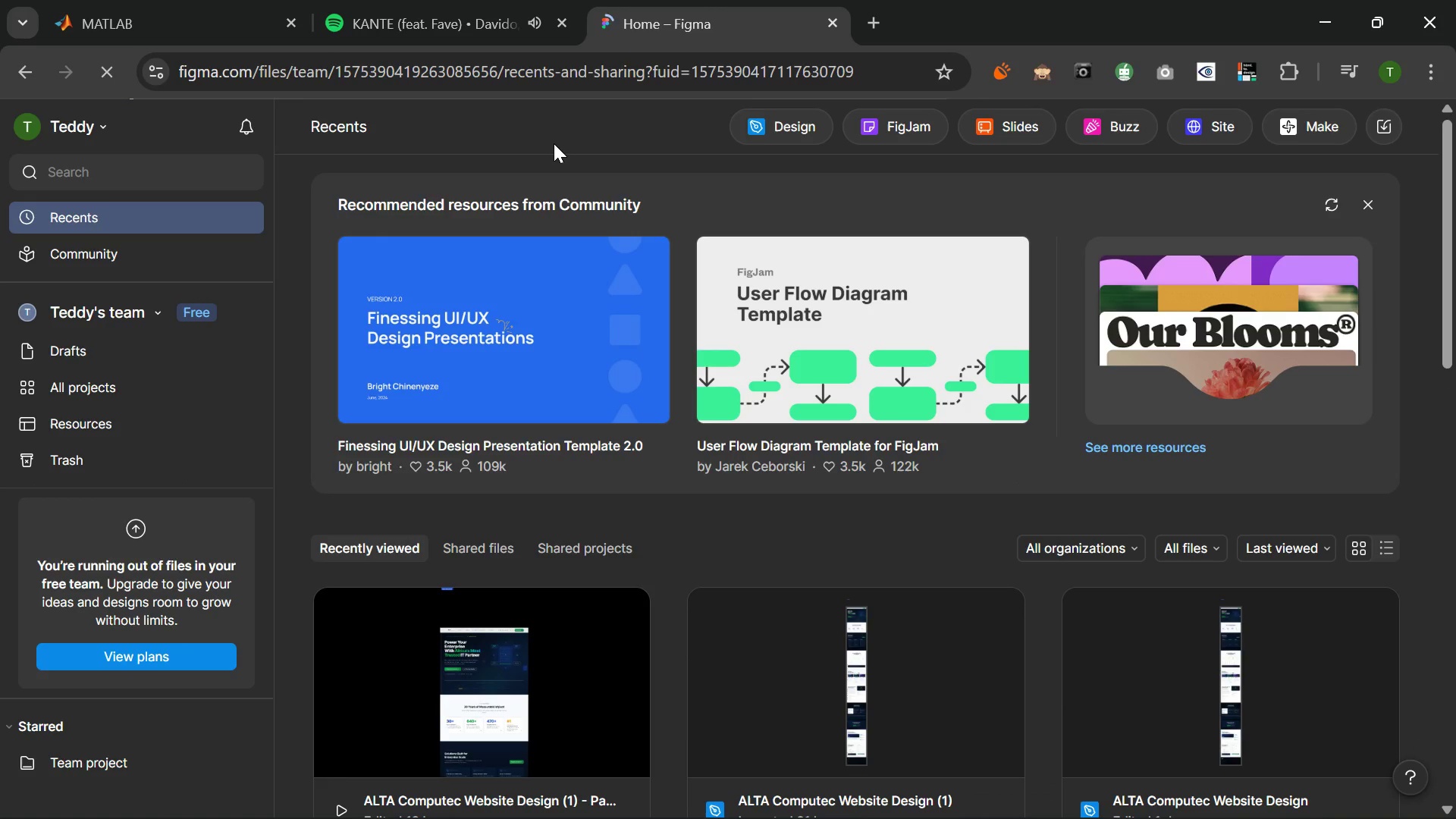 
left_click([455, 20])
 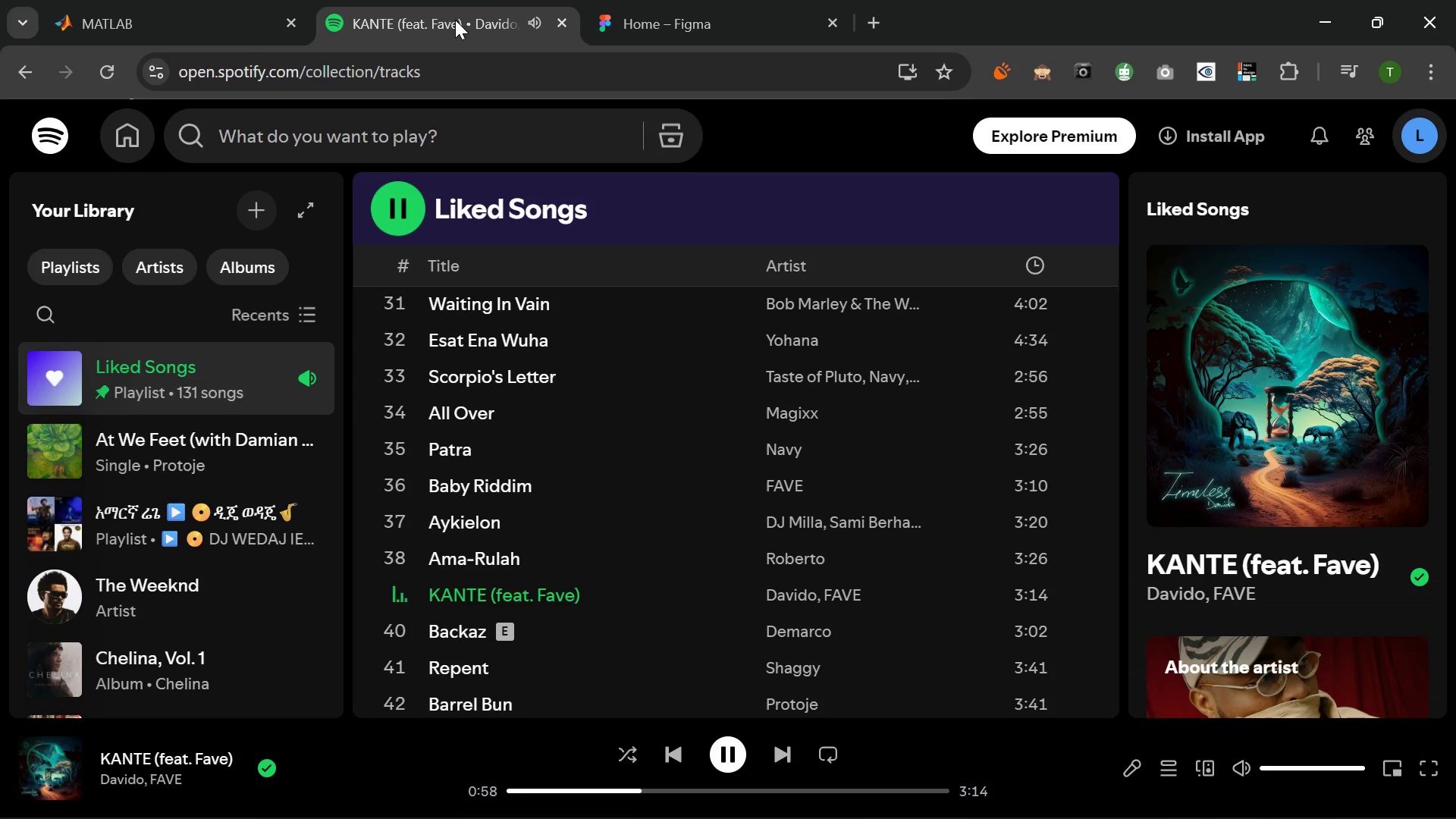 
left_click([213, 0])
 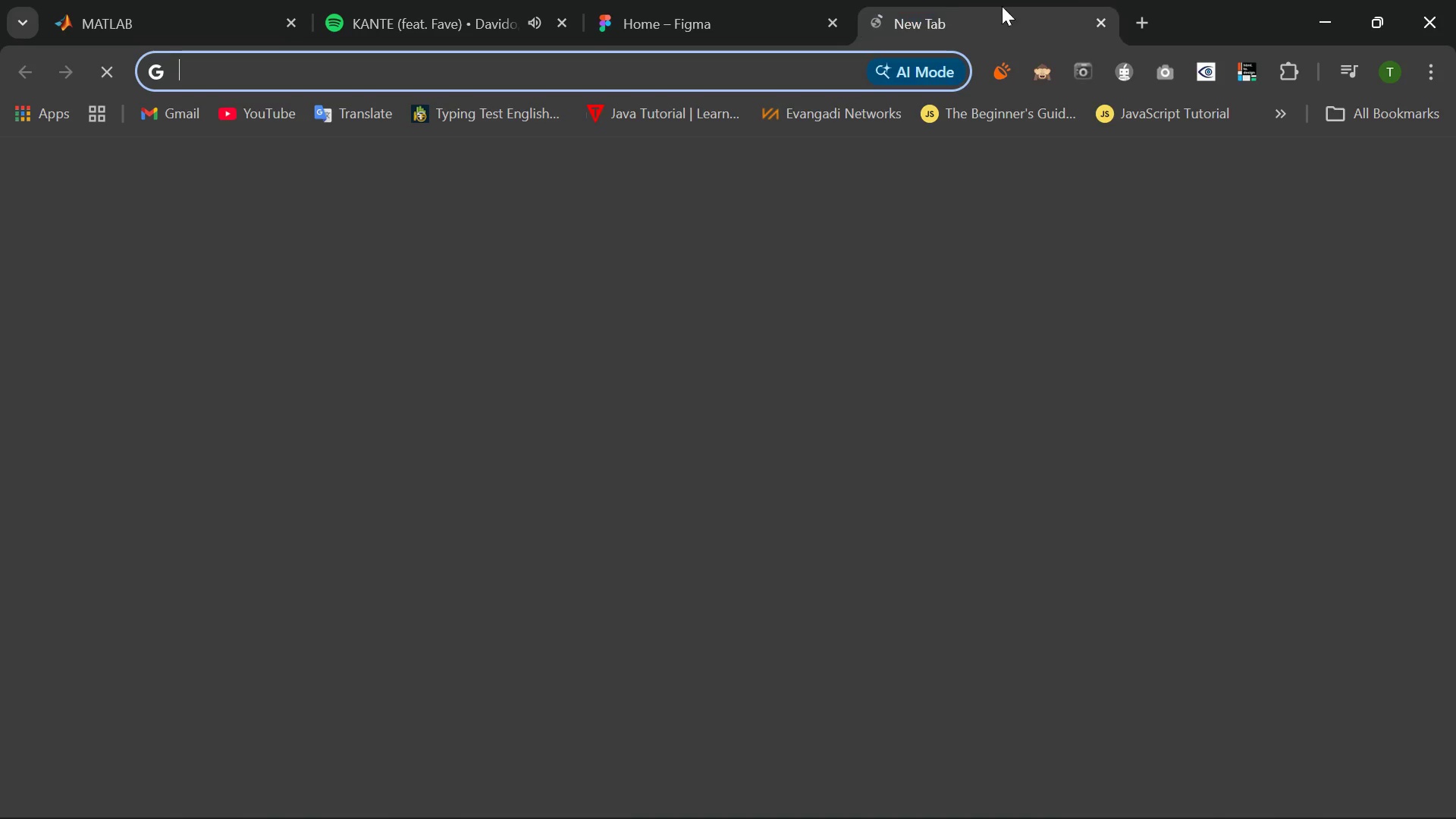 
wait(30.55)
 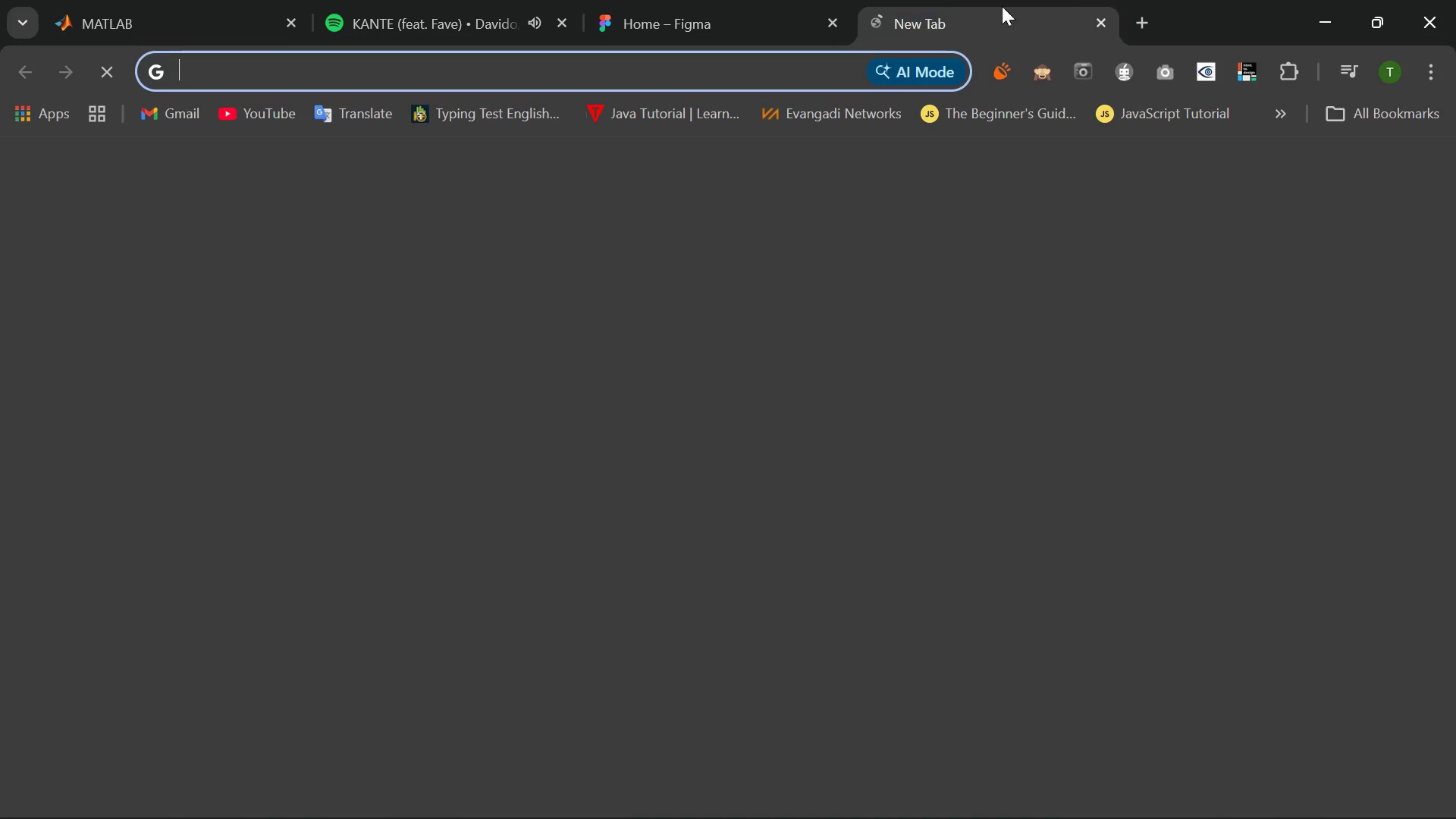 
key(M)
 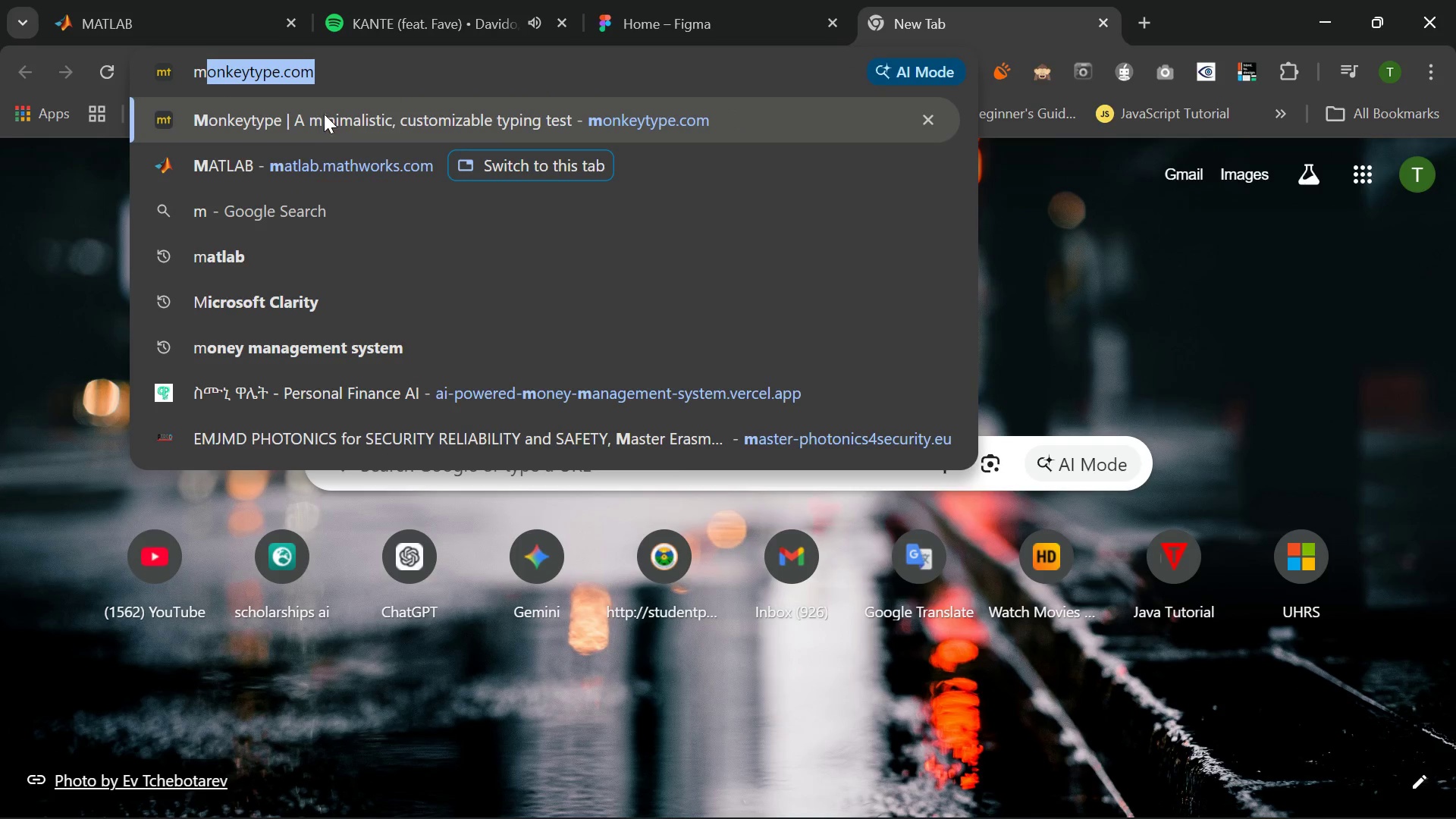 
left_click([324, 113])
 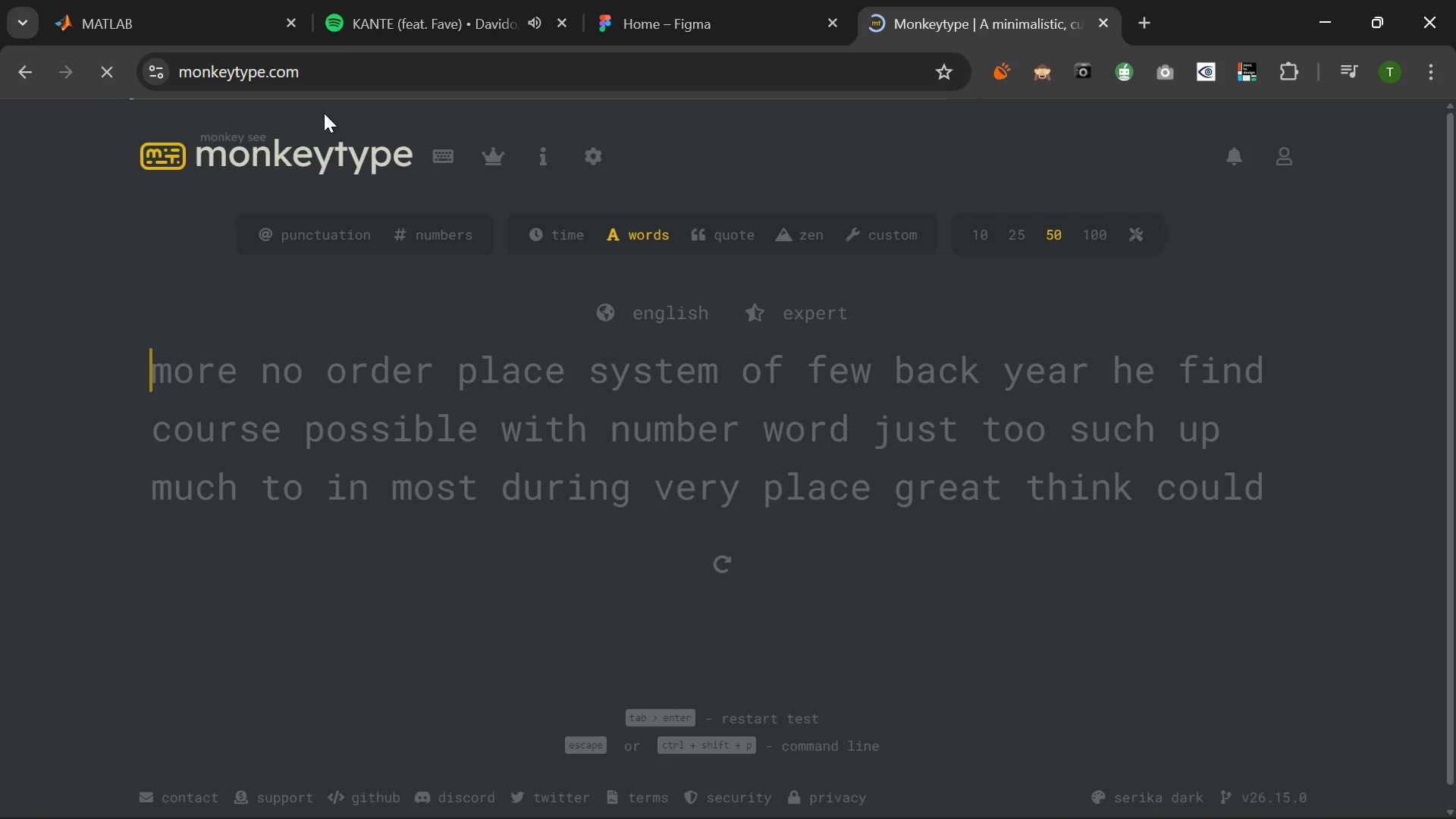 
type(more no order pal)
key(Backspace)
key(Backspace)
type(lca)
 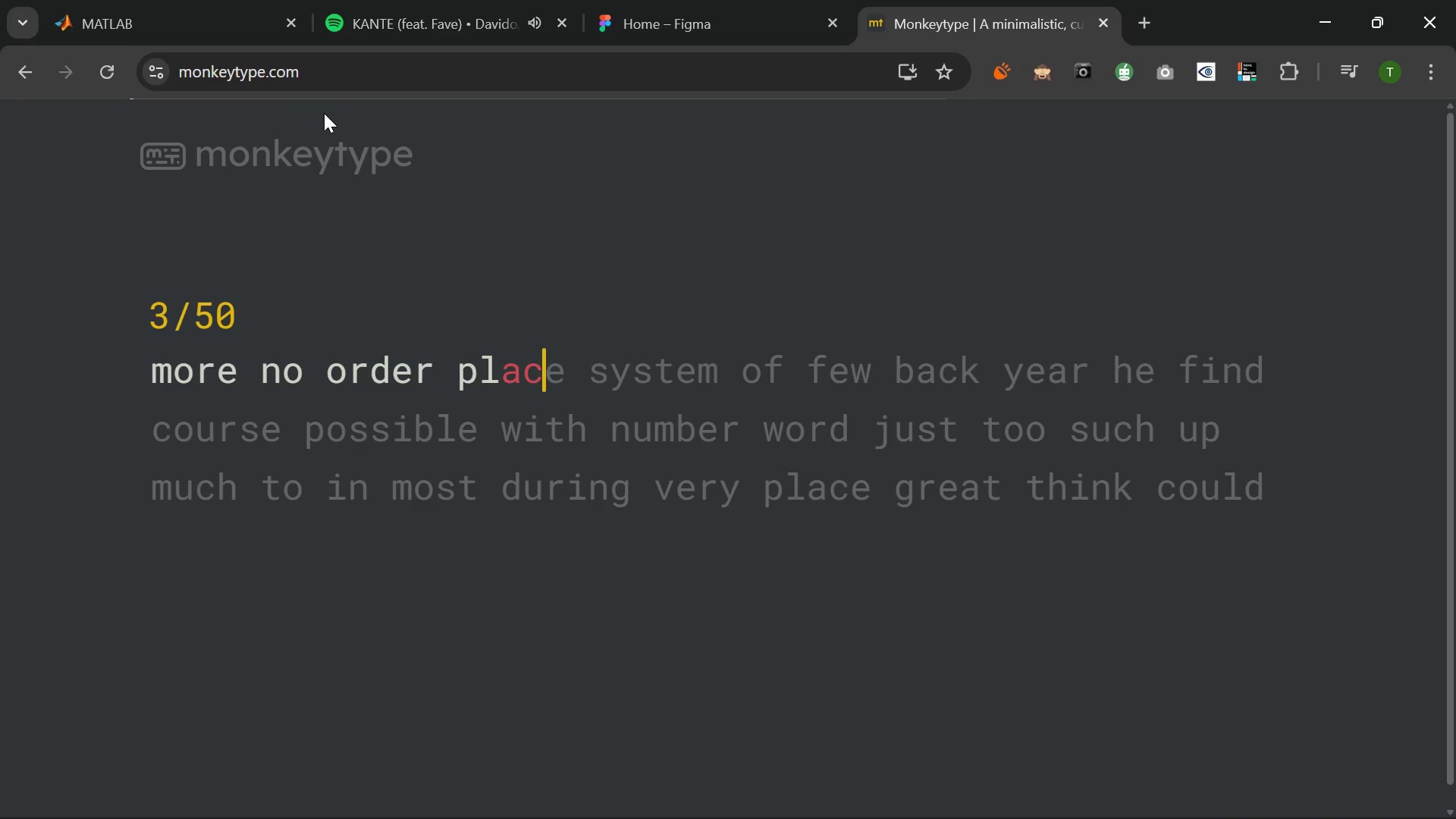 
wait(9.12)
 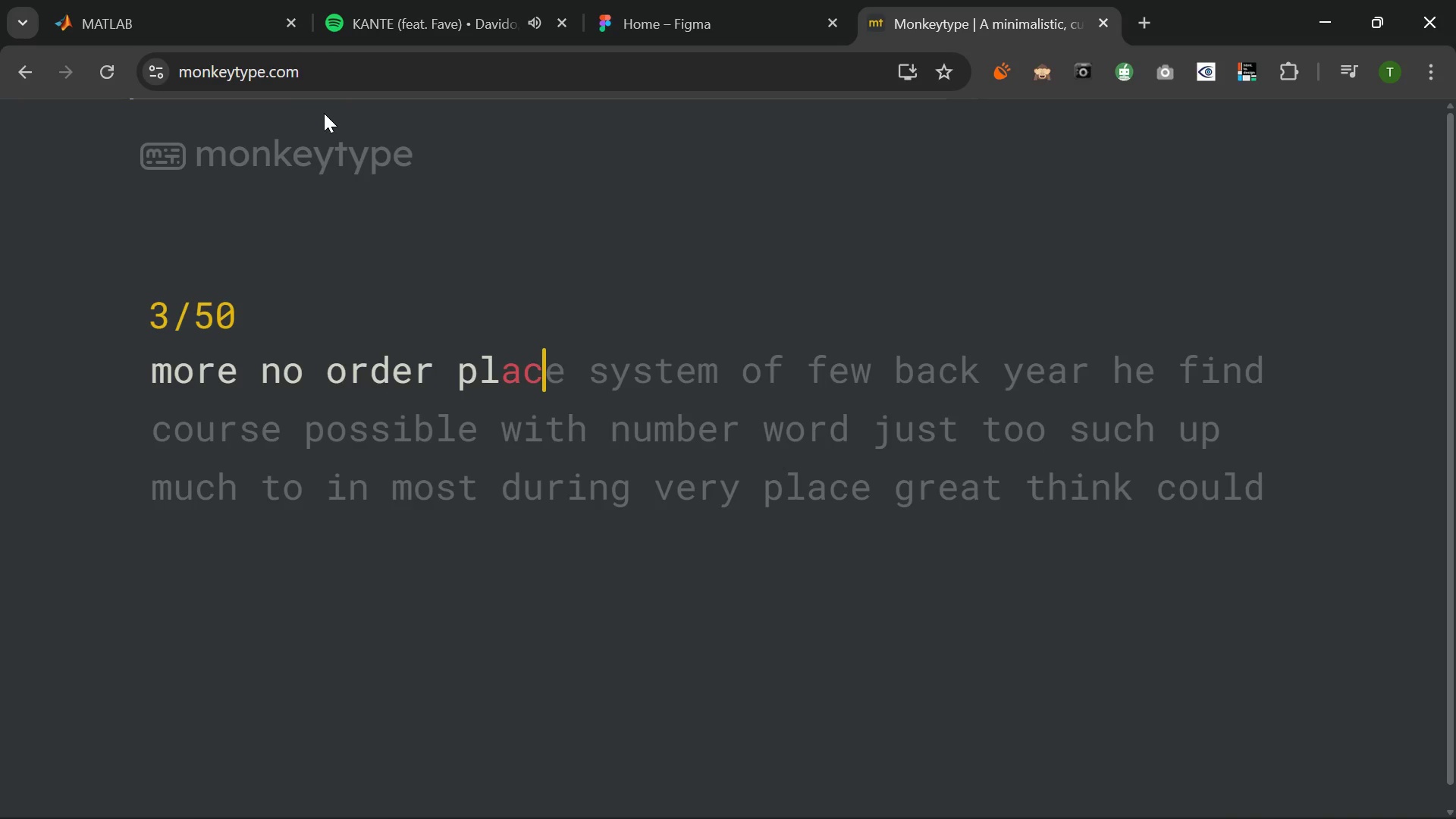 
left_click([390, 20])
 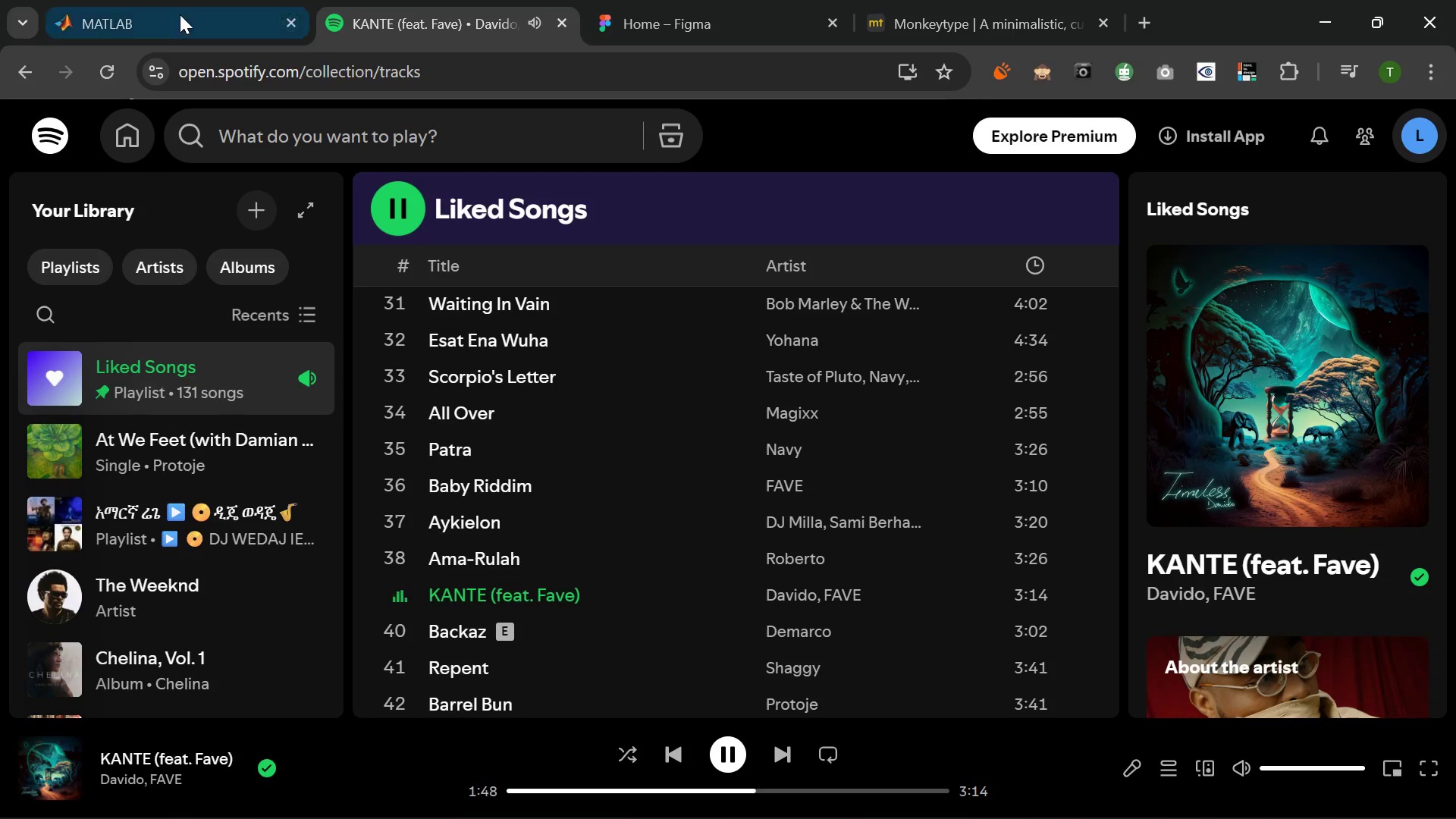 
left_click([178, 14])
 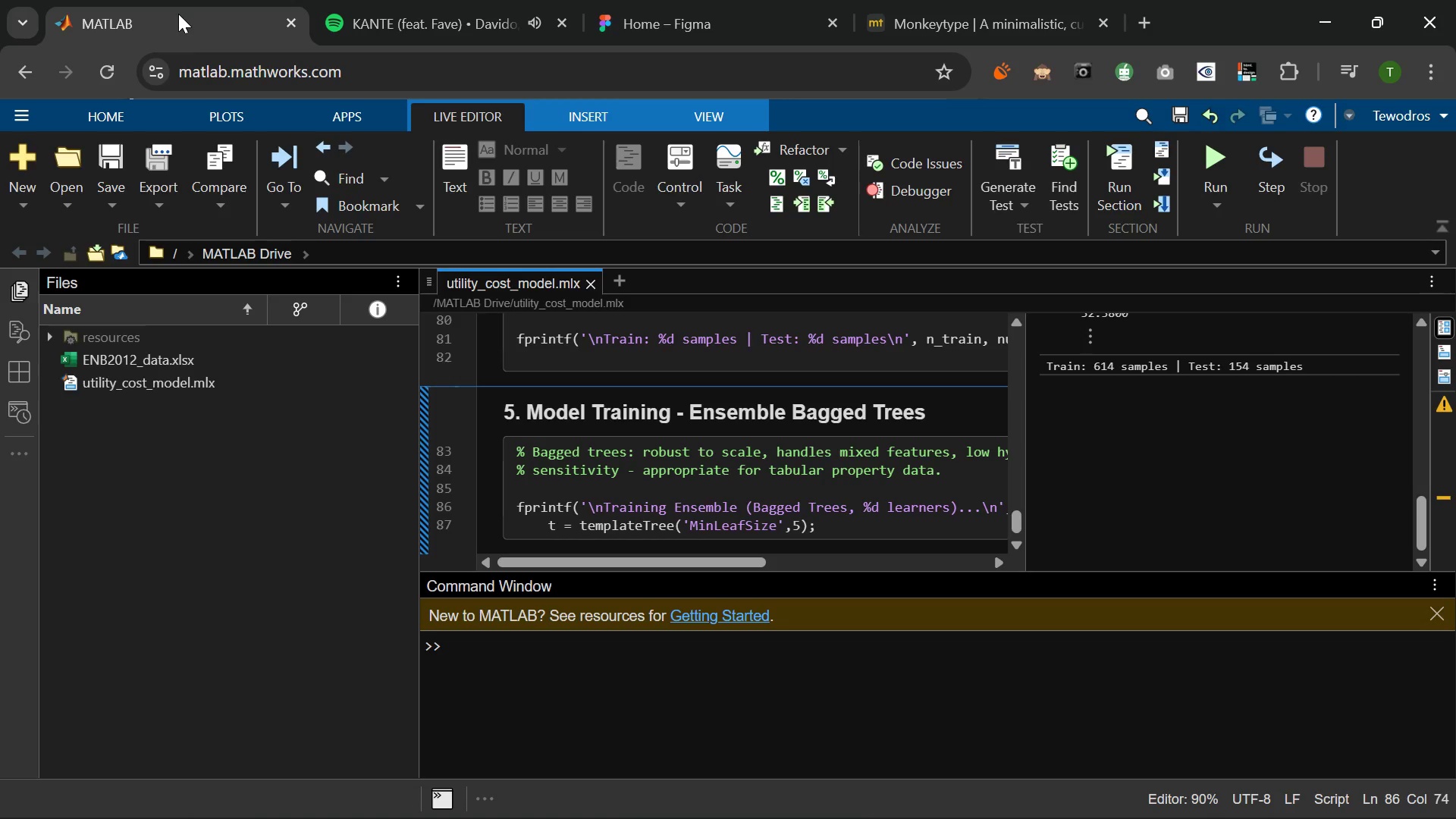 
wait(24.56)
 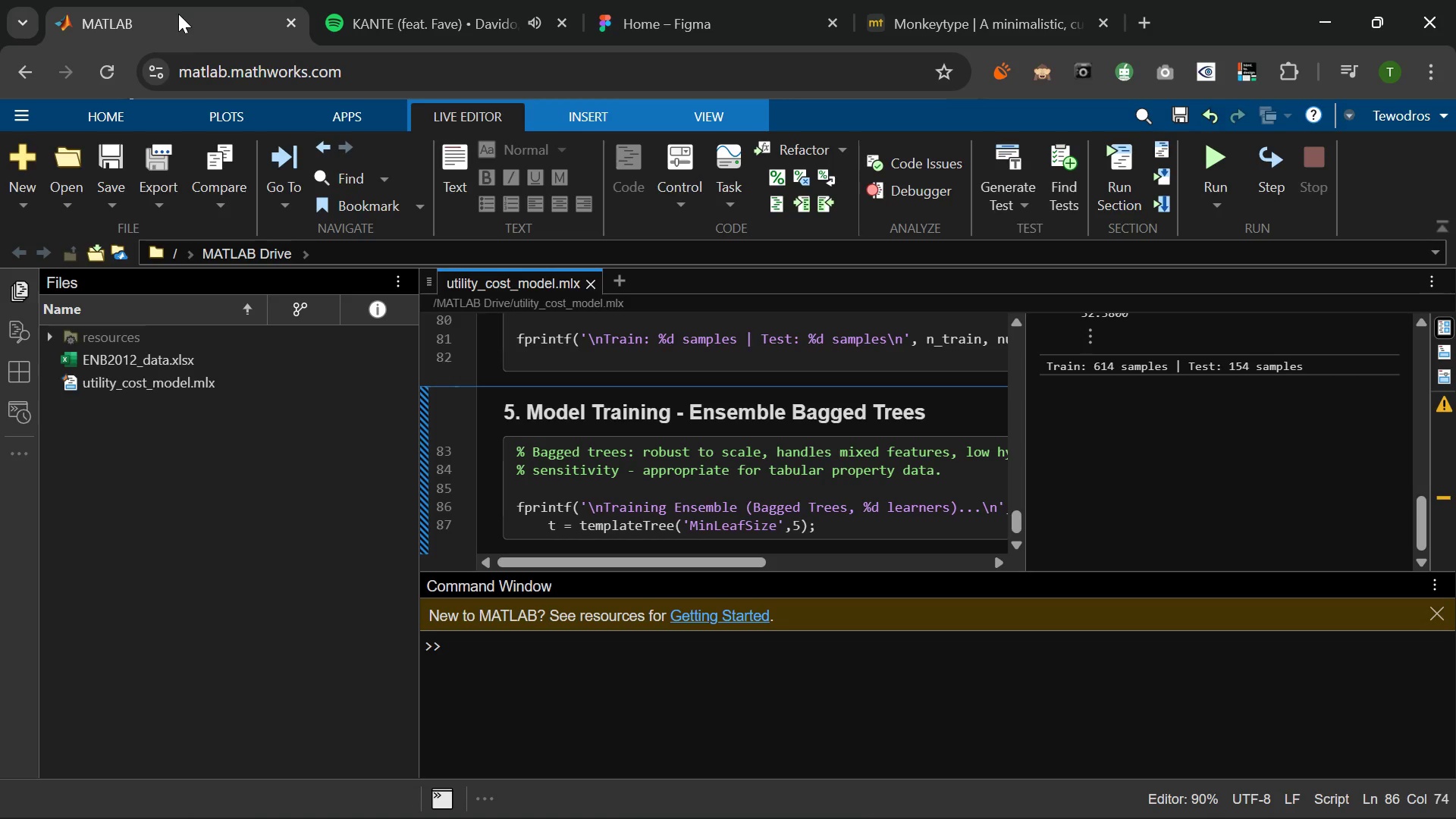 
mouse_move([208, 42])
 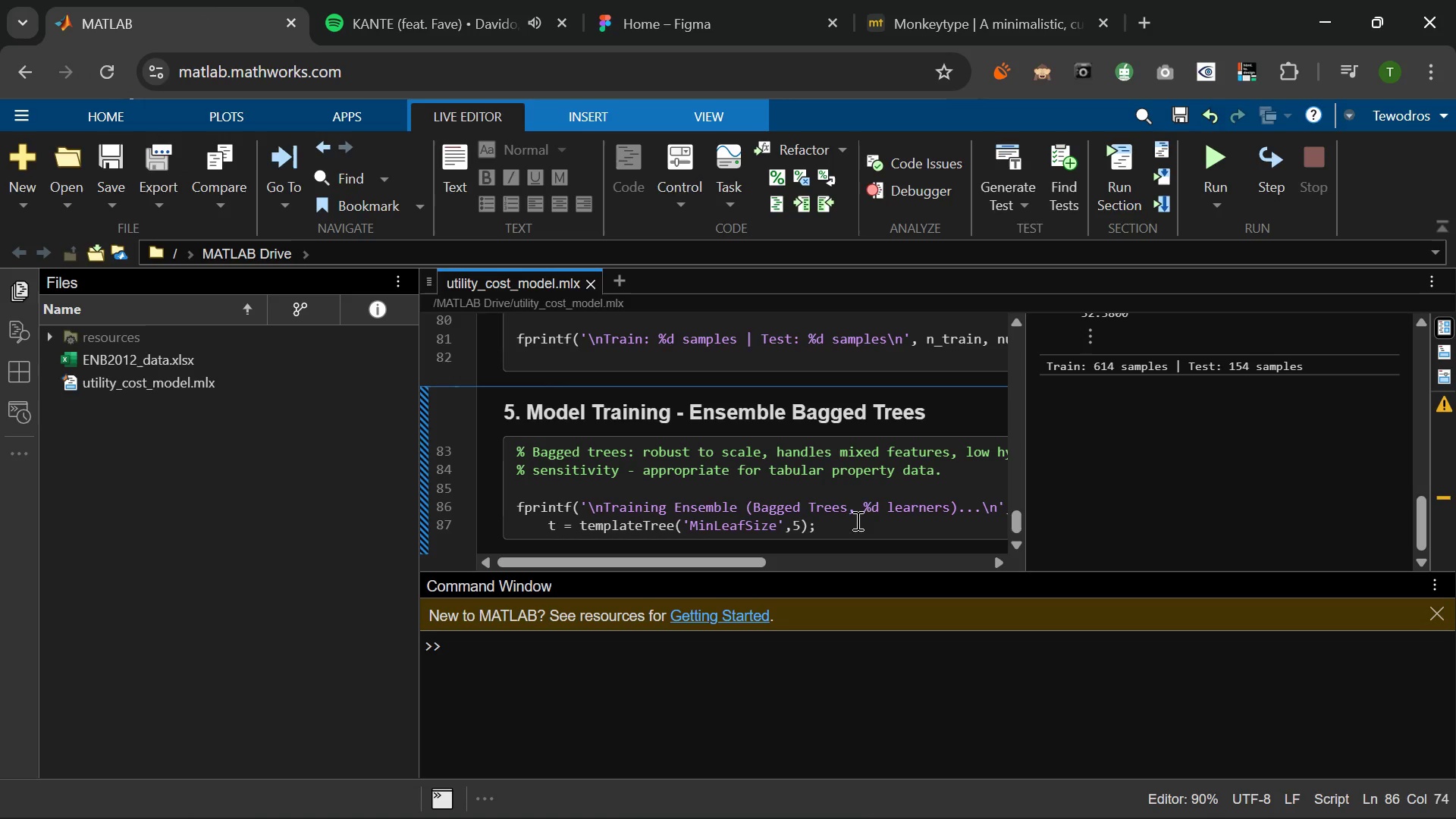 
scroll: coordinate [856, 512], scroll_direction: down, amount: 2.0
 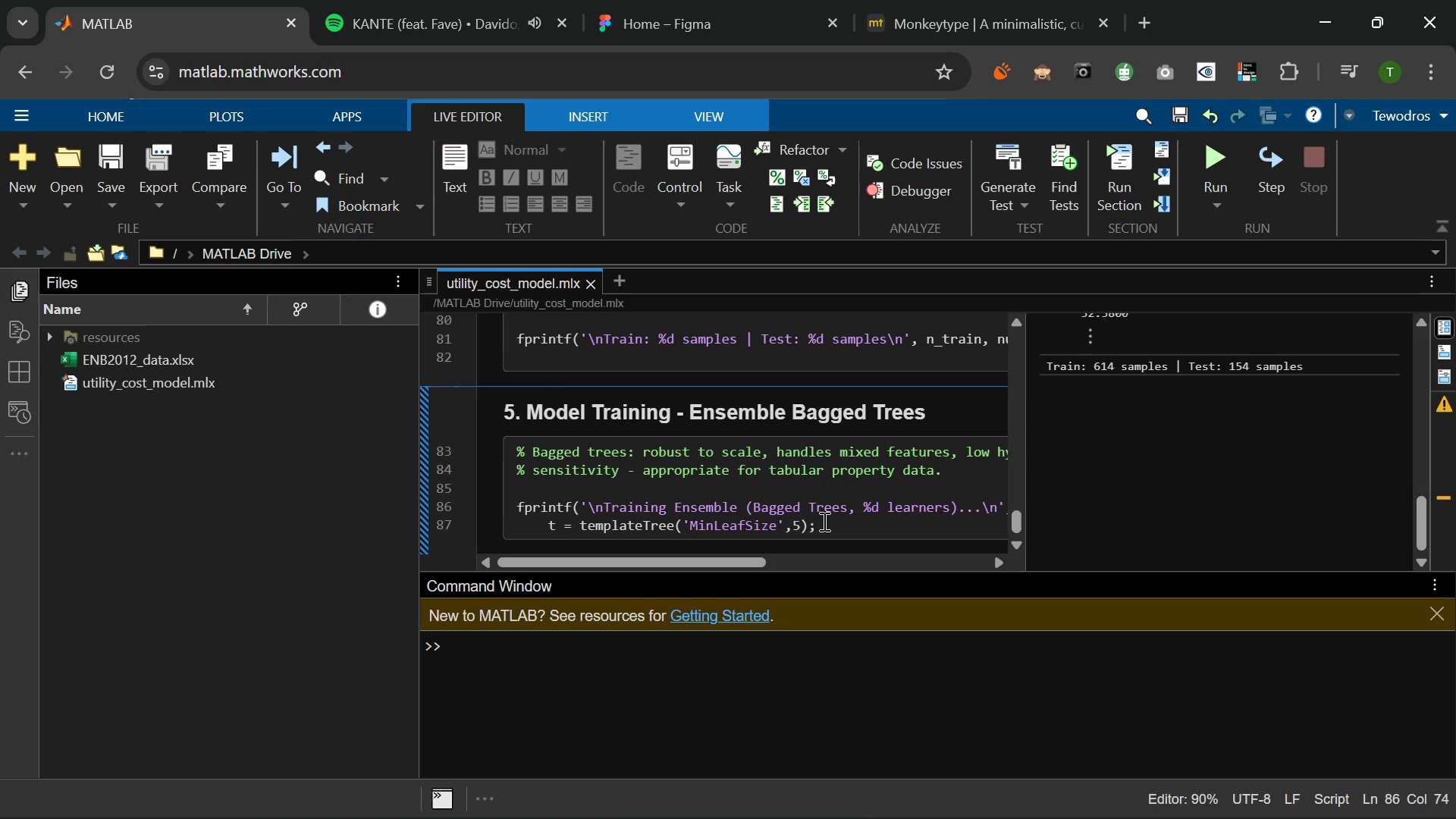 
left_click([823, 521])
 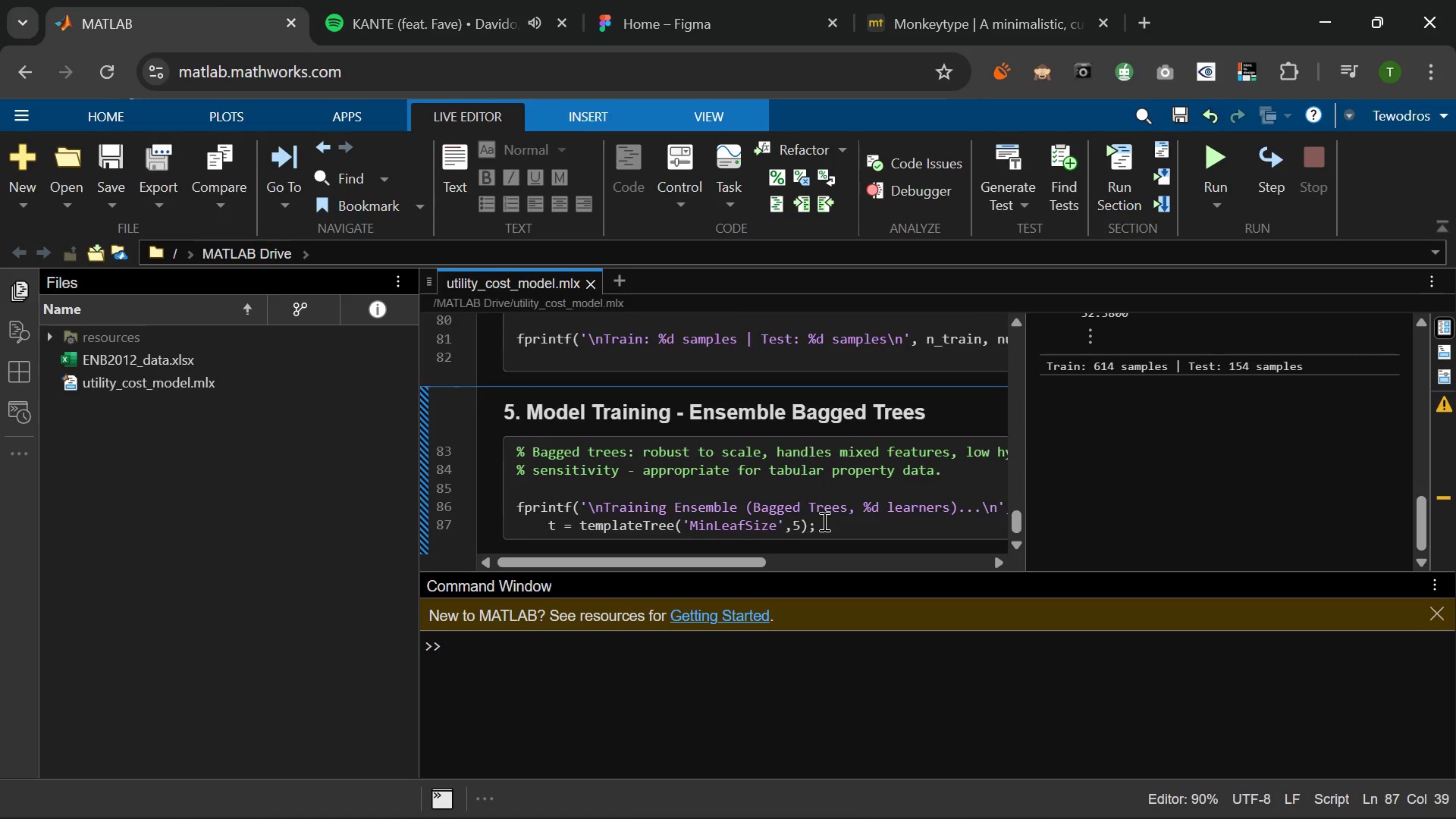 
key(Enter)
 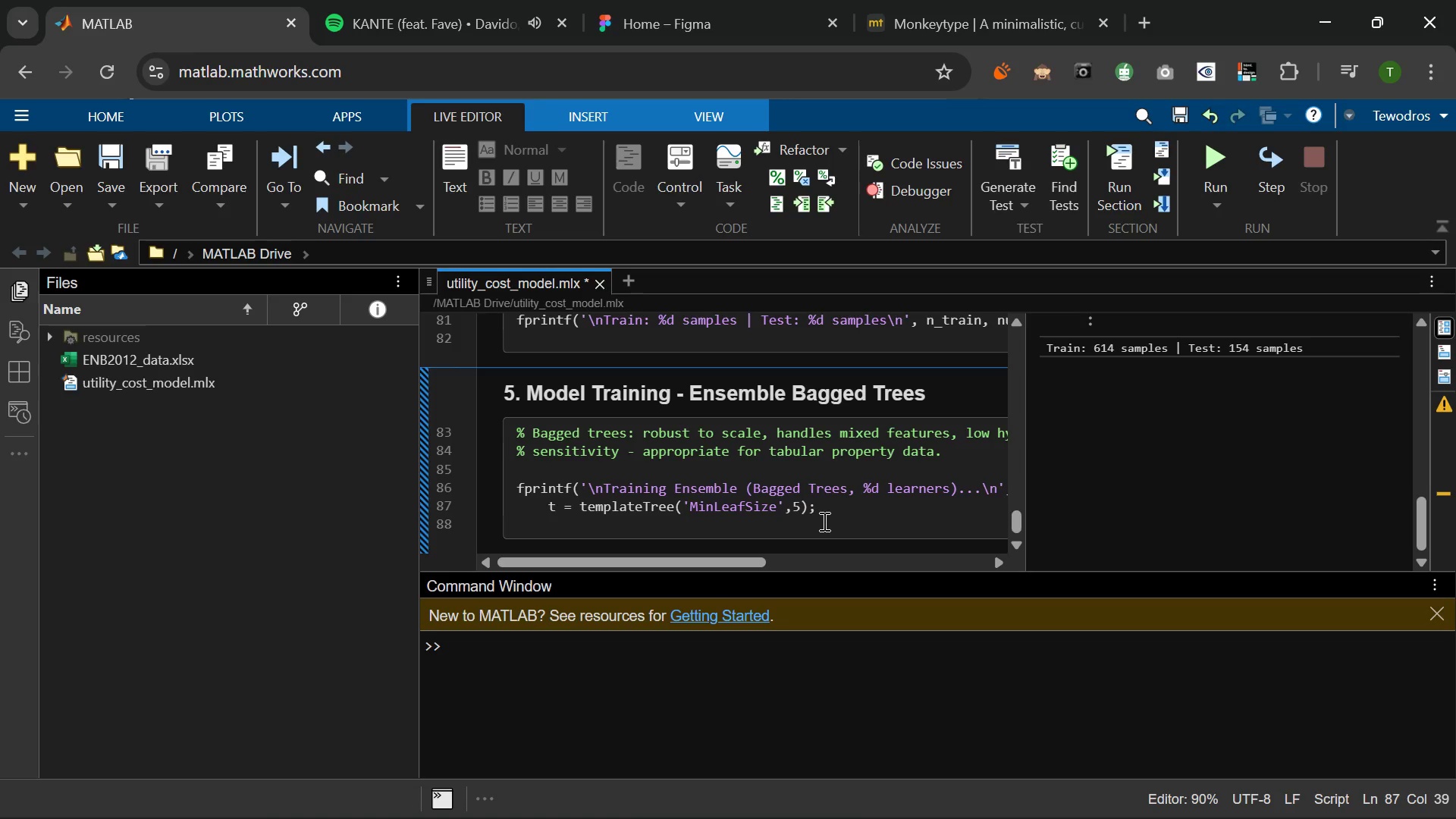 
wait(6.05)
 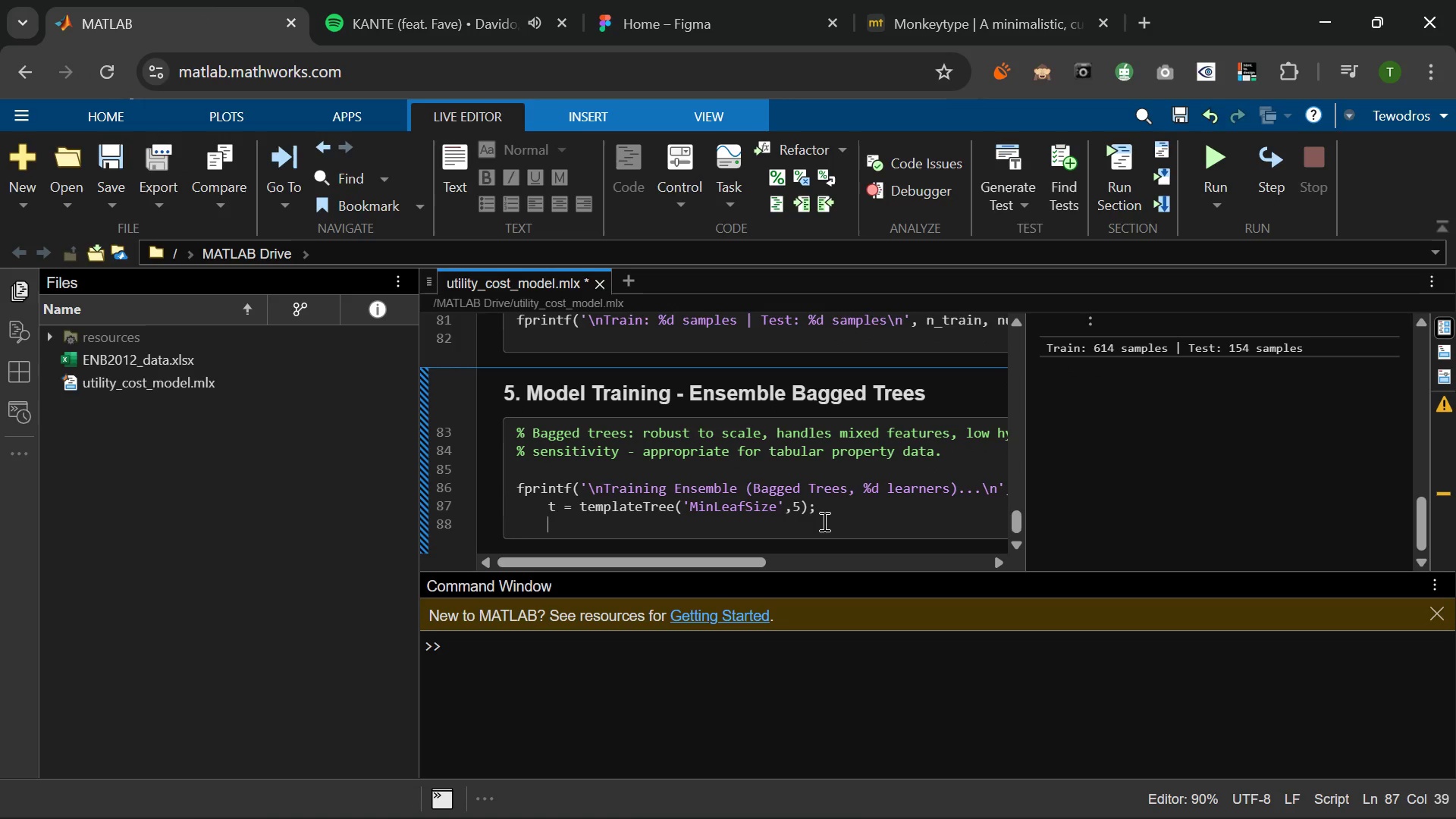 
key(ArrowUp)
 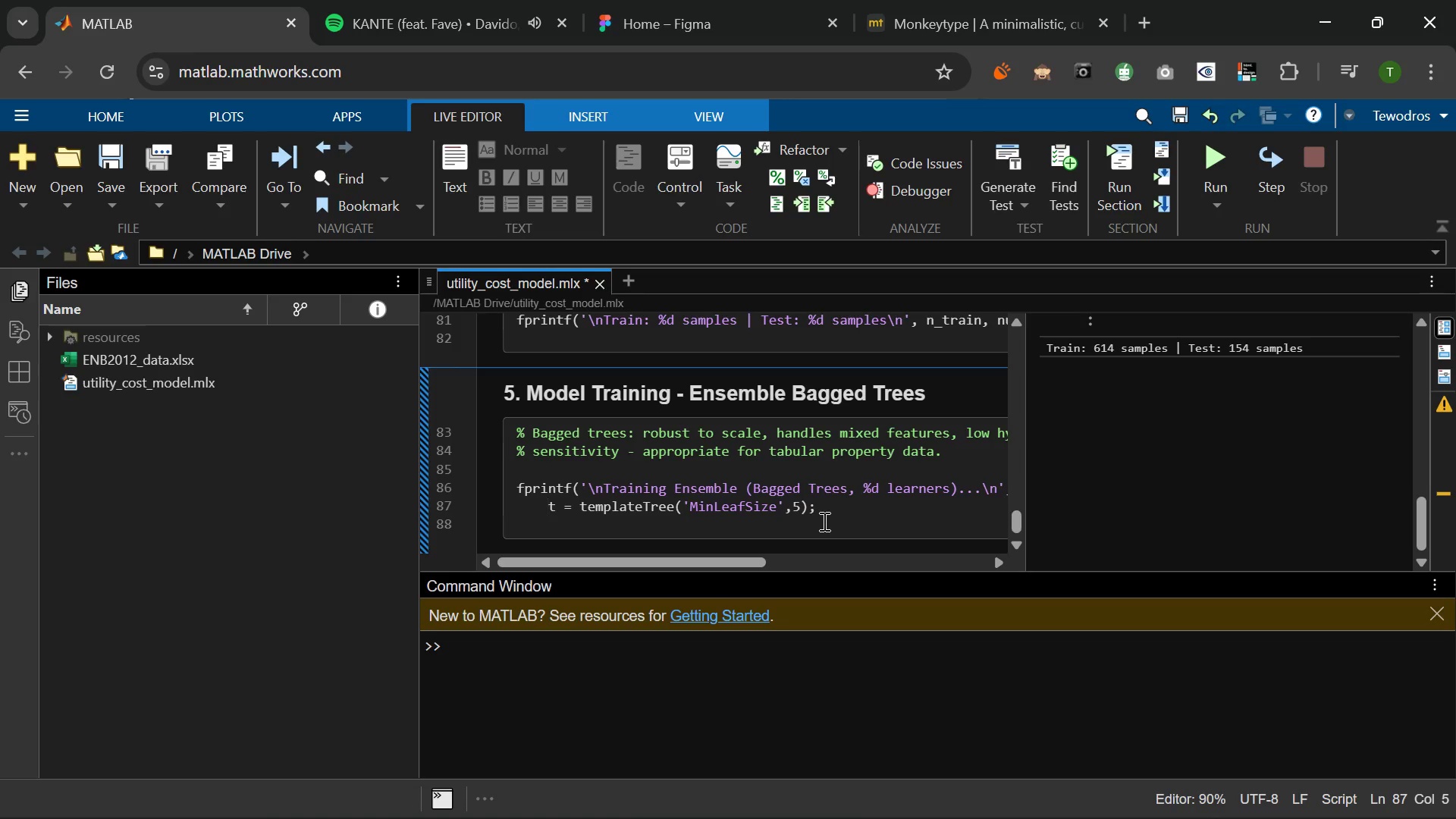 
key(Backspace)
 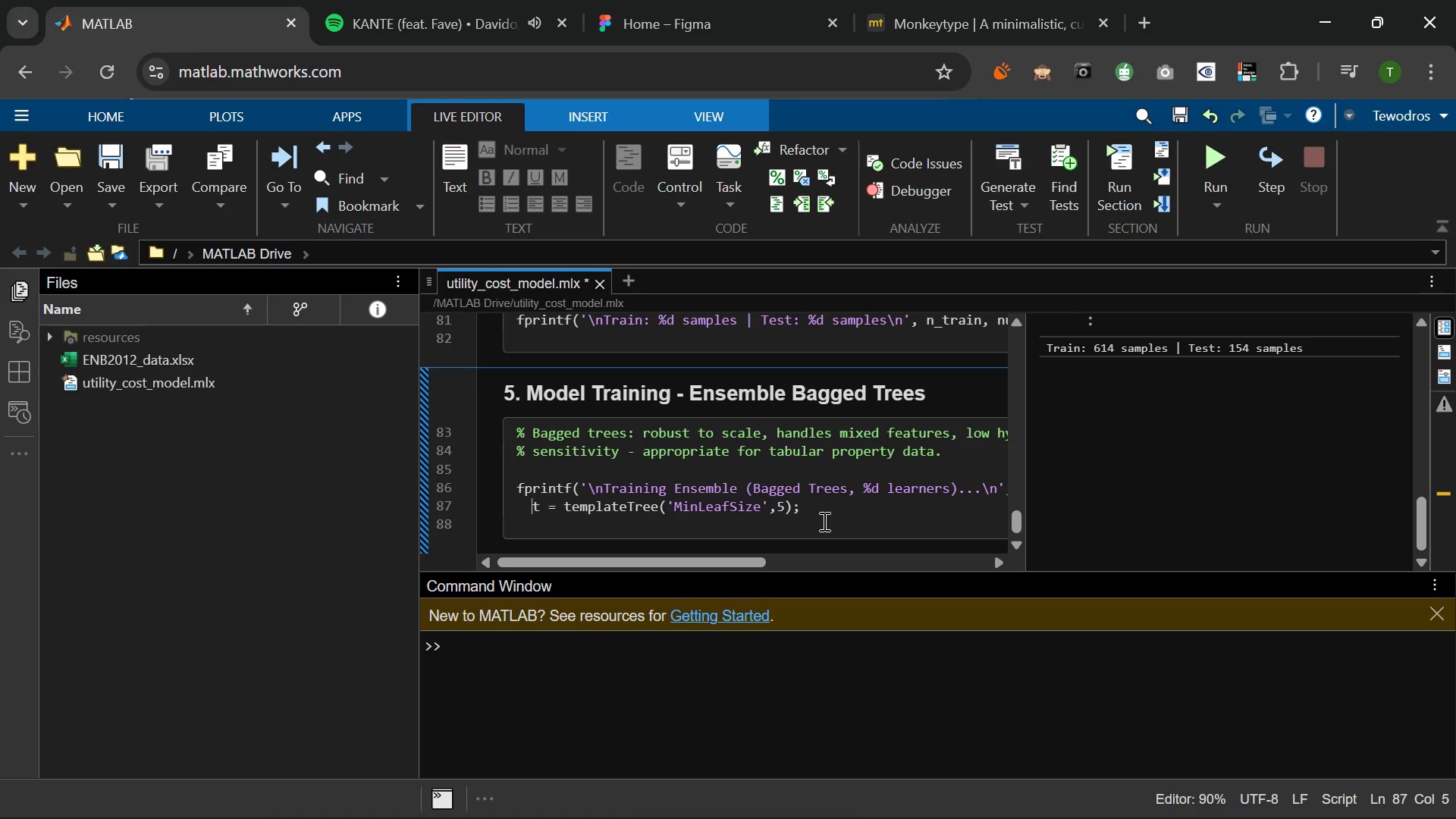 
key(Backspace)
 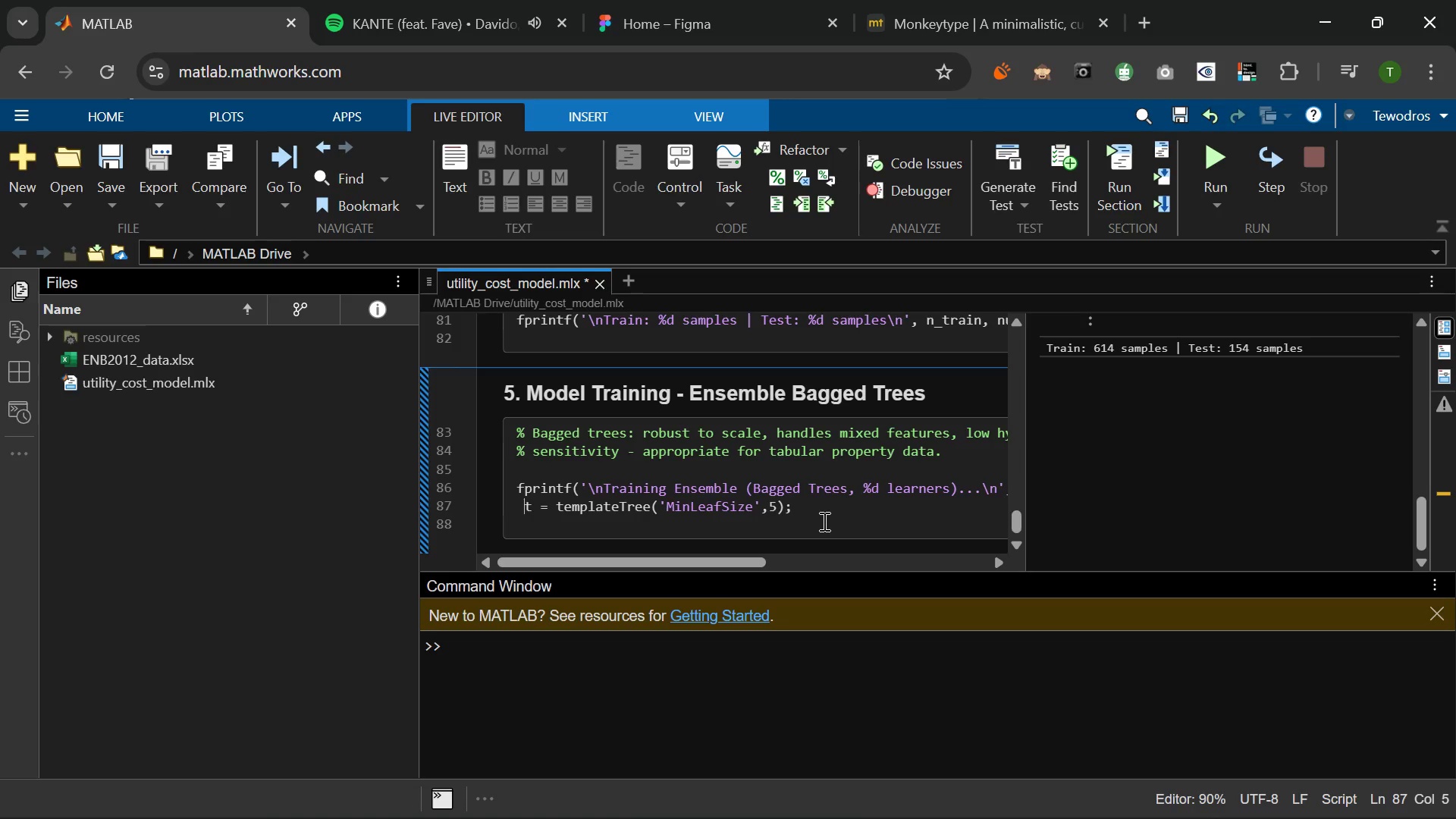 
key(Backspace)
 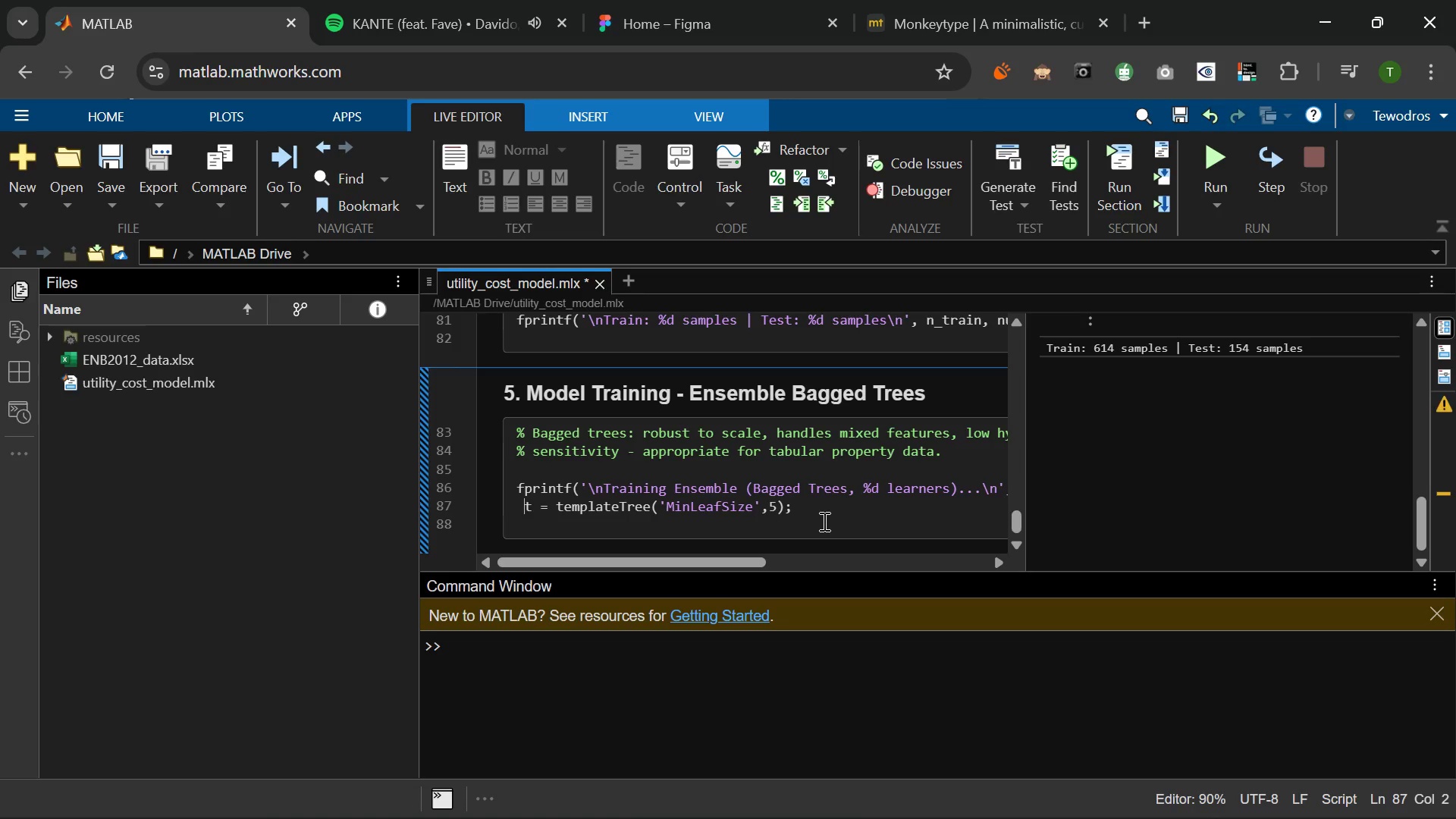 
key(Backspace)
 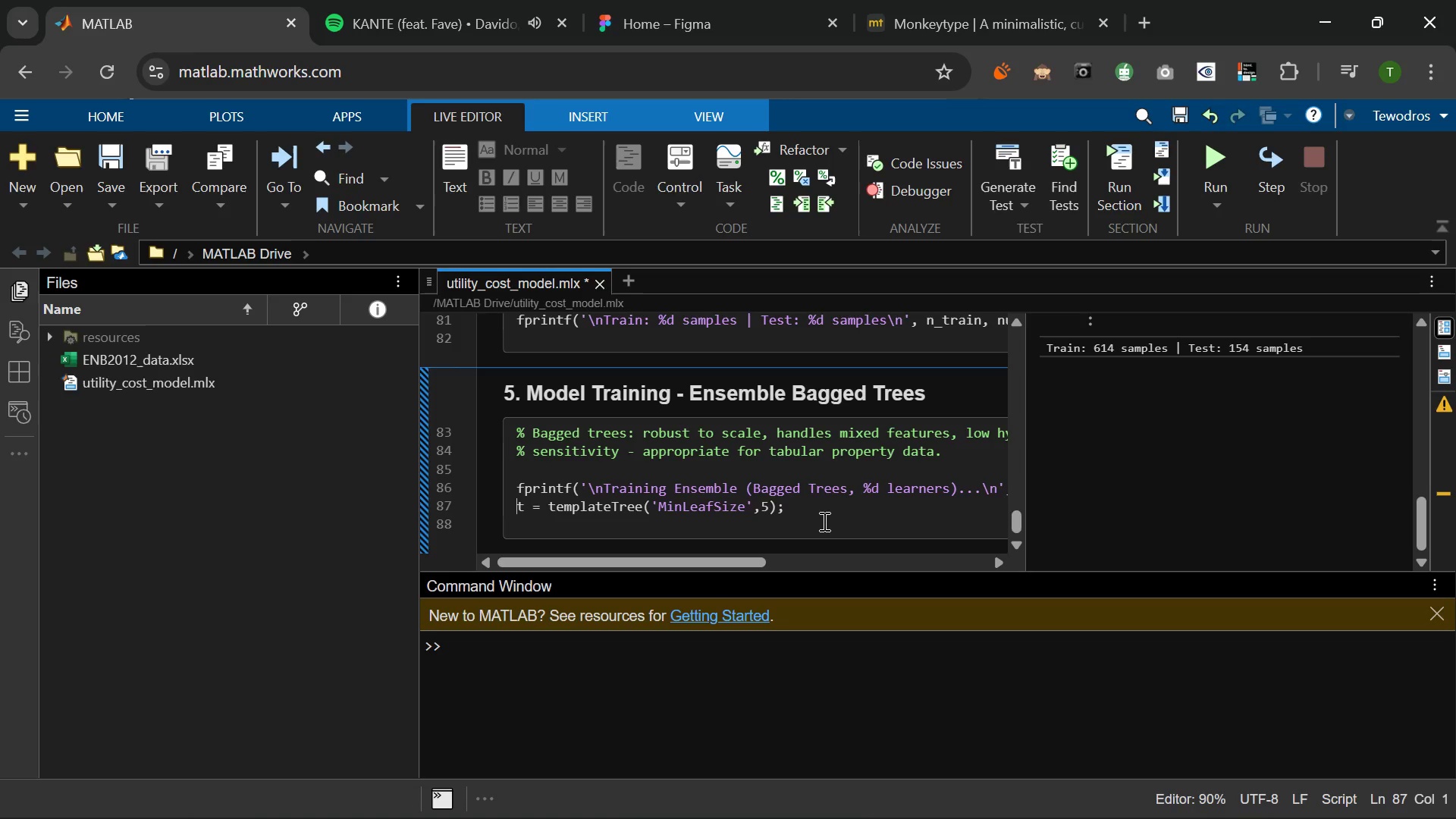 
hold_key(key=ArrowRight, duration=1.36)
 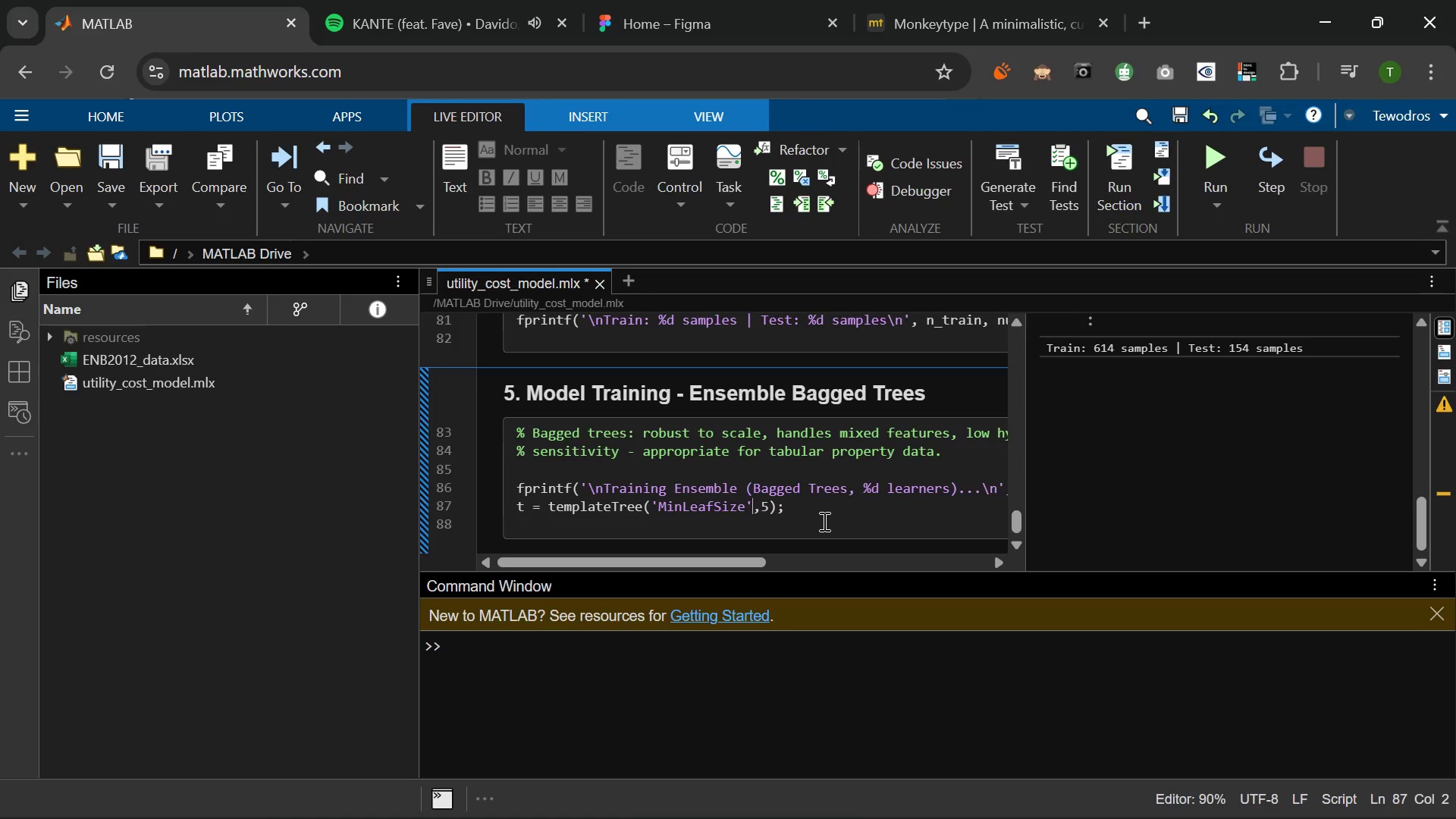 
key(ArrowRight)
 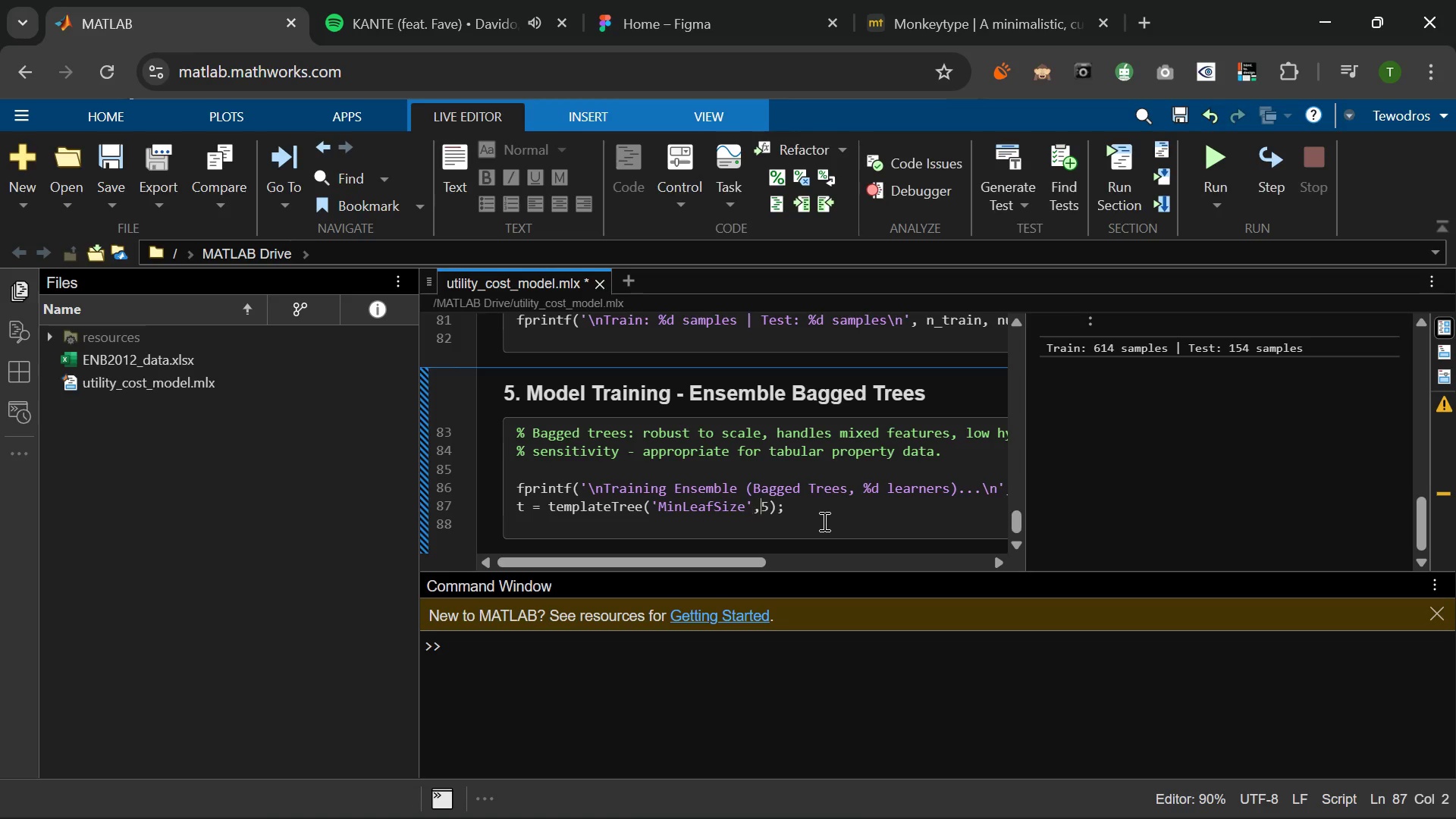 
key(ArrowRight)
 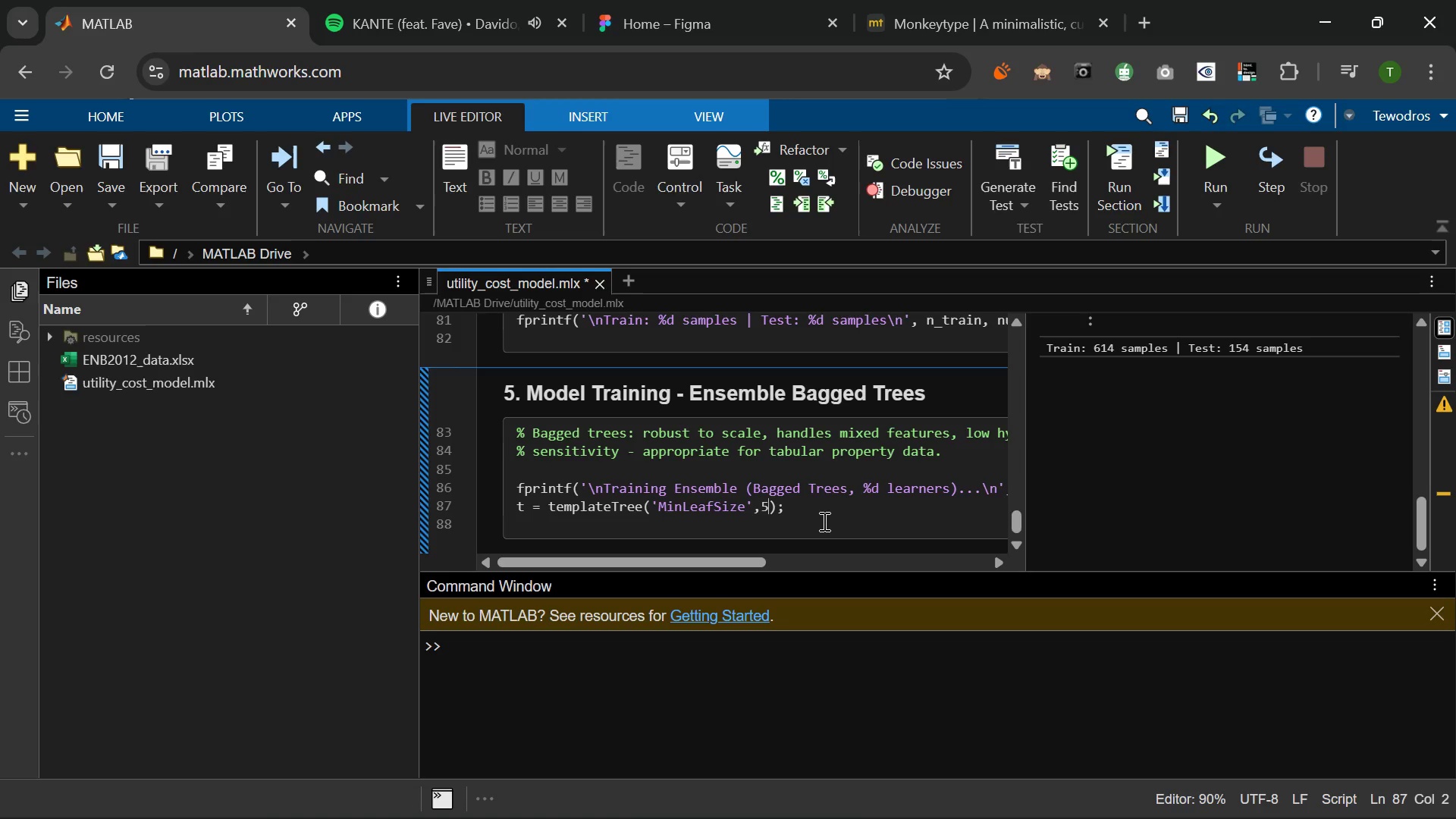 
key(ArrowRight)
 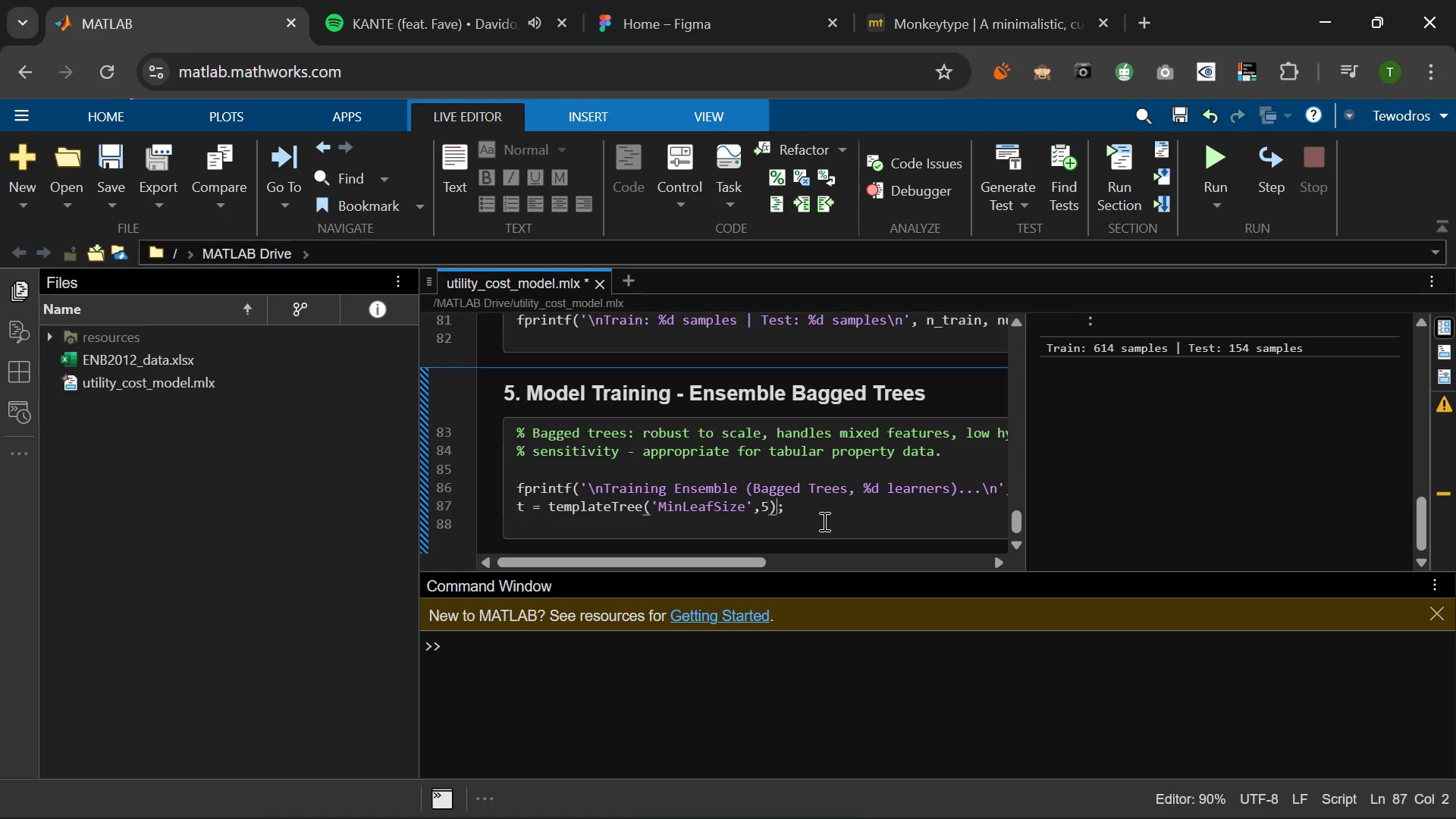 
key(ArrowRight)
 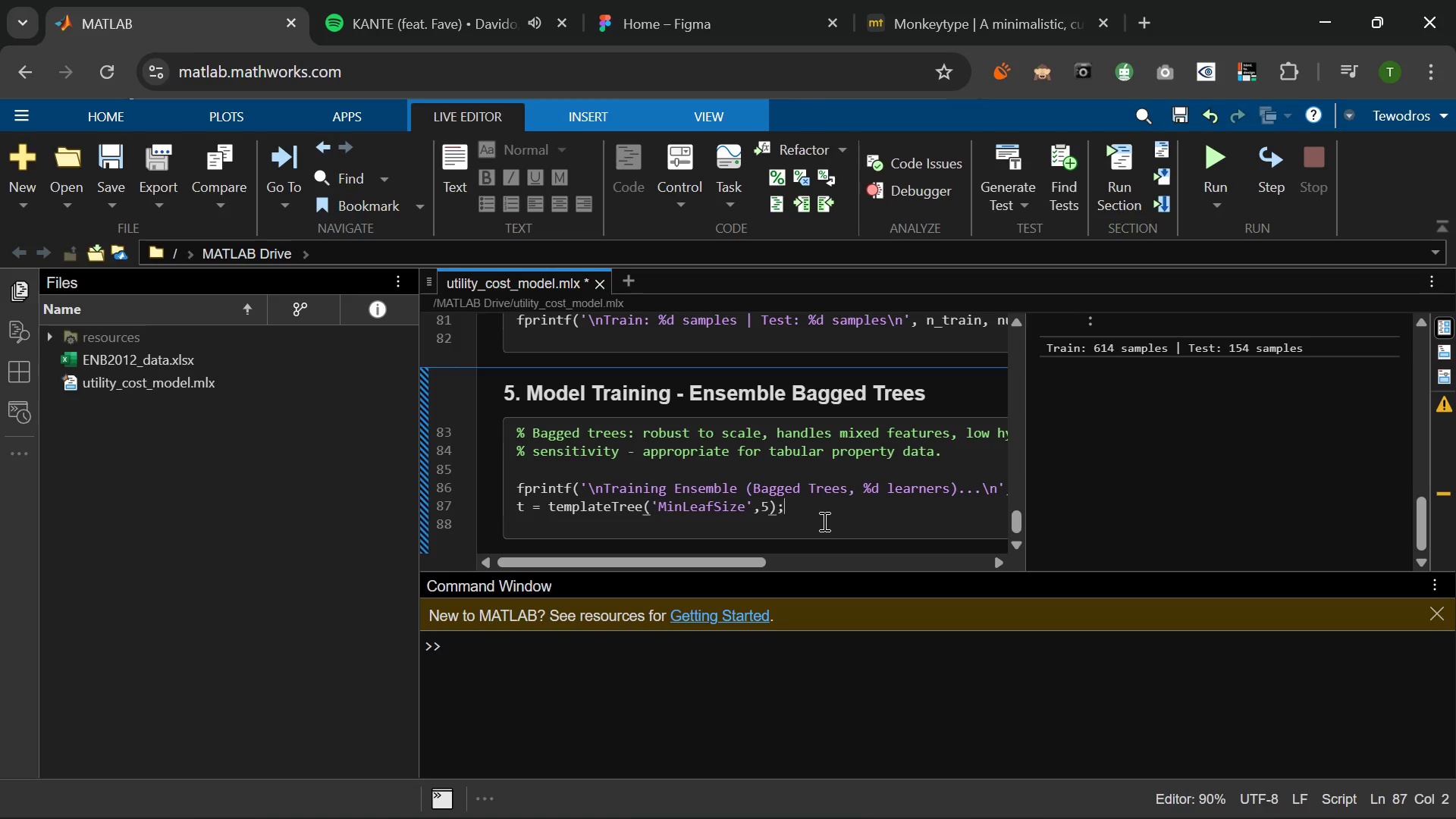 
key(ArrowRight)
 